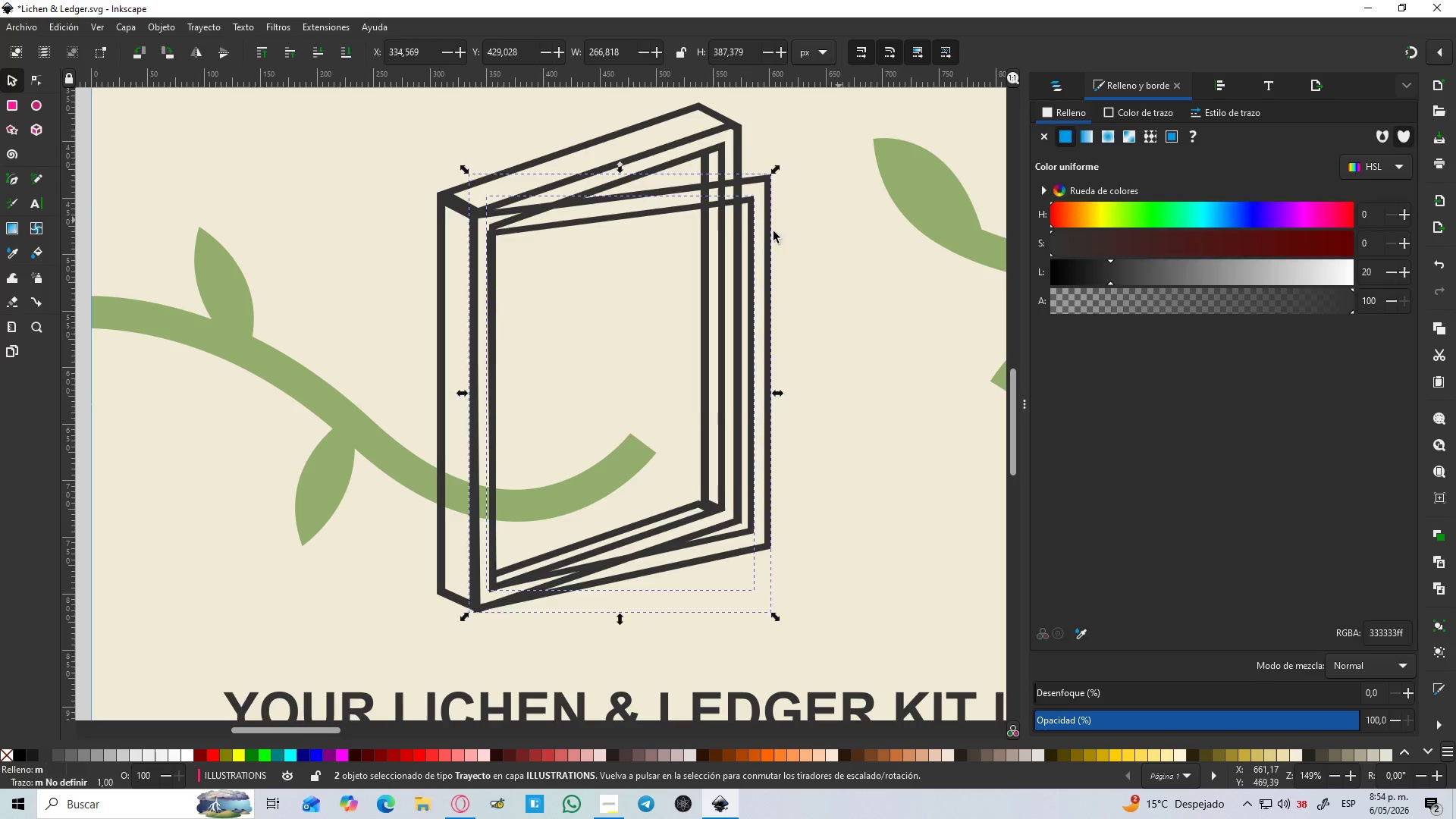 
double_click([749, 236])
 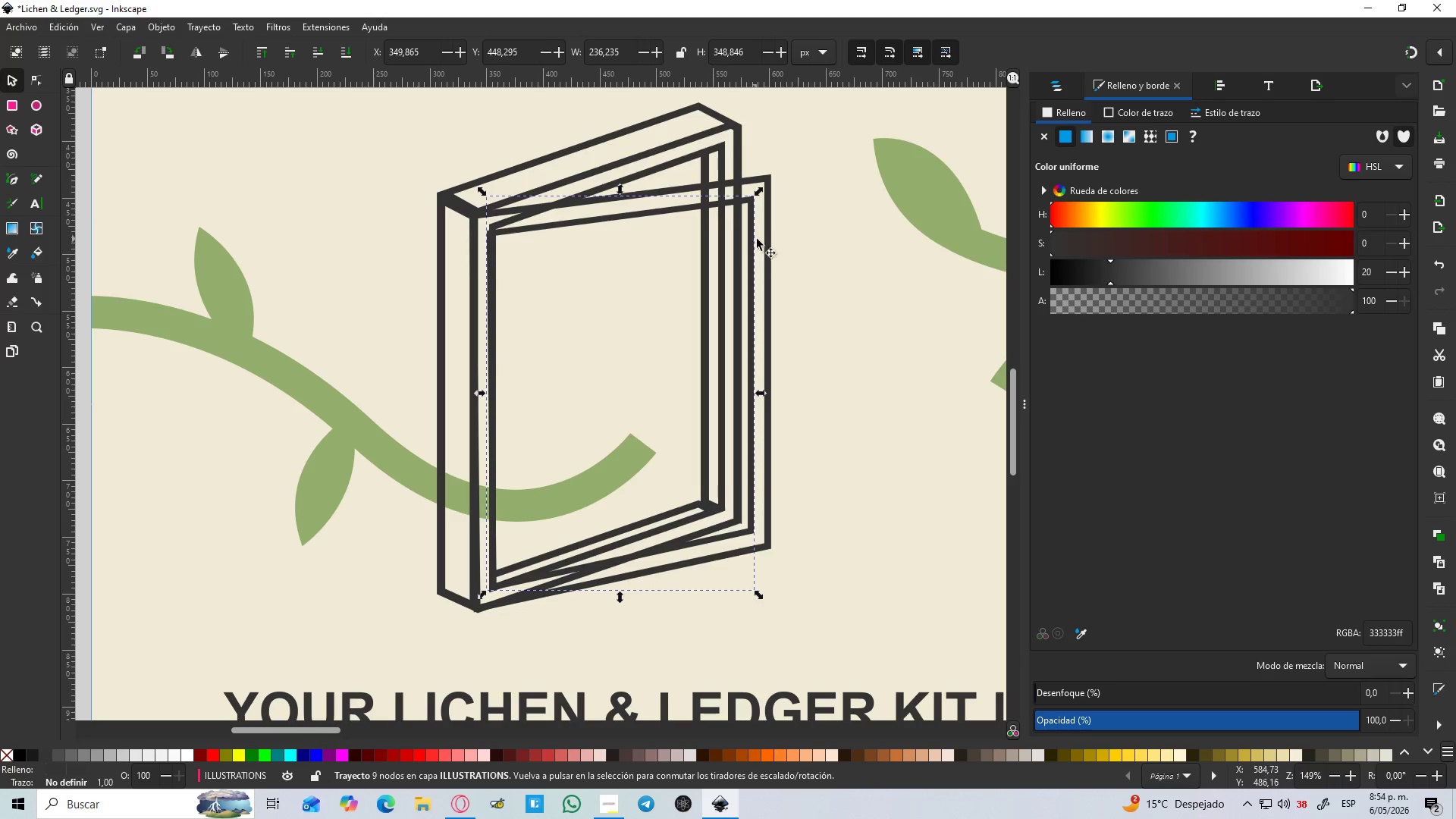 
hold_key(key=ShiftLeft, duration=1.33)
 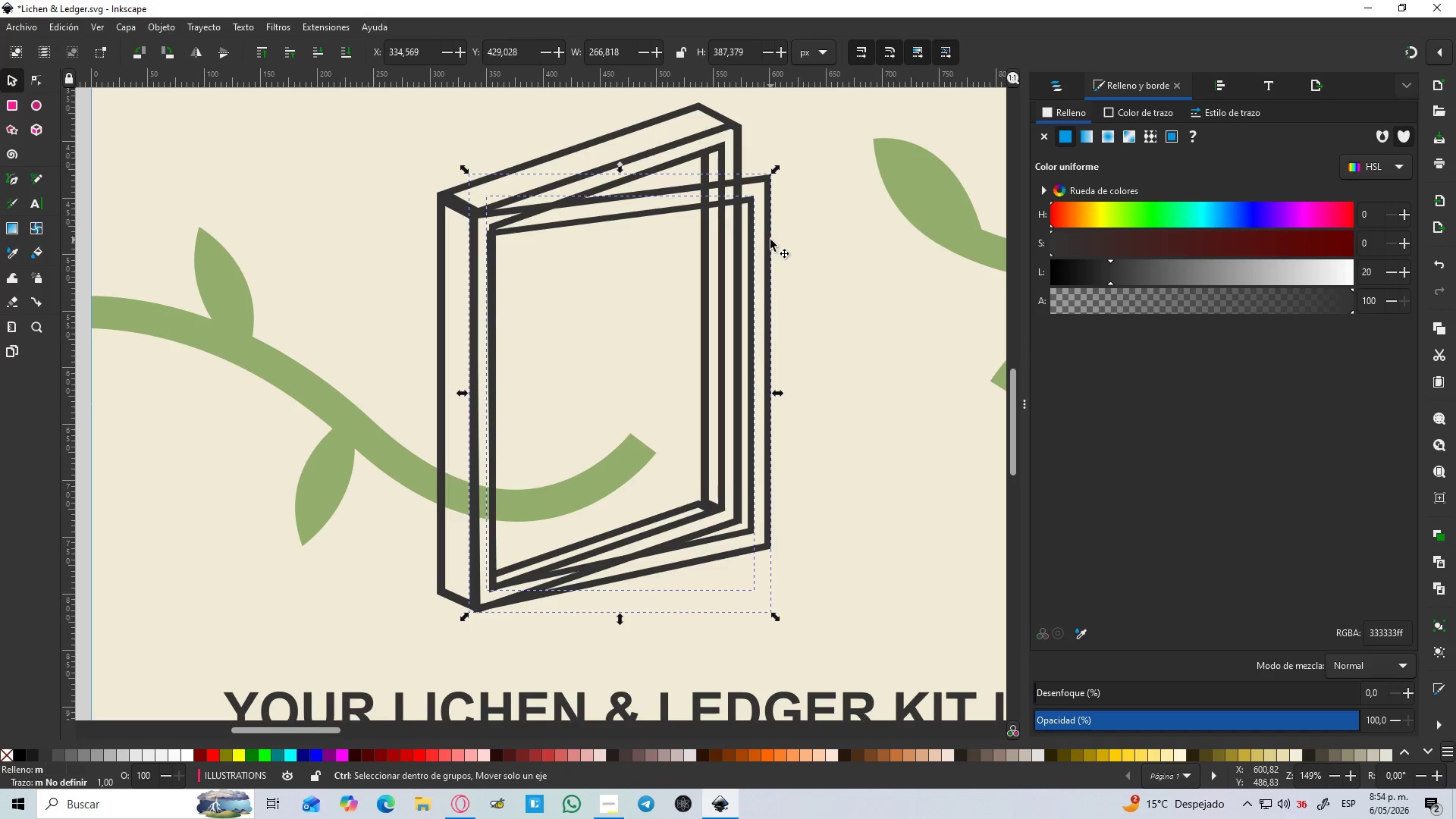 
key(Control+NumpadAdd)
 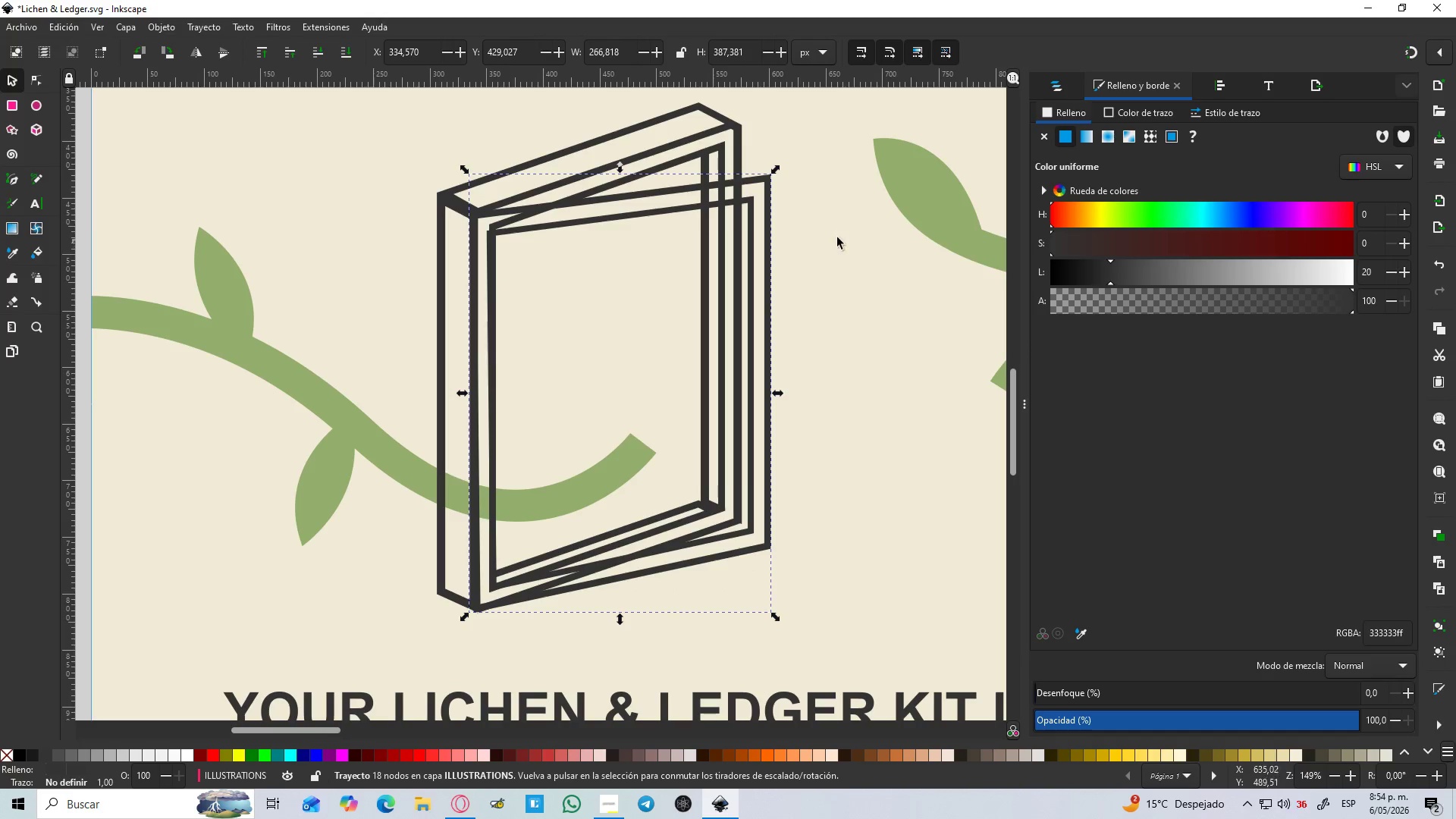 
left_click([848, 234])
 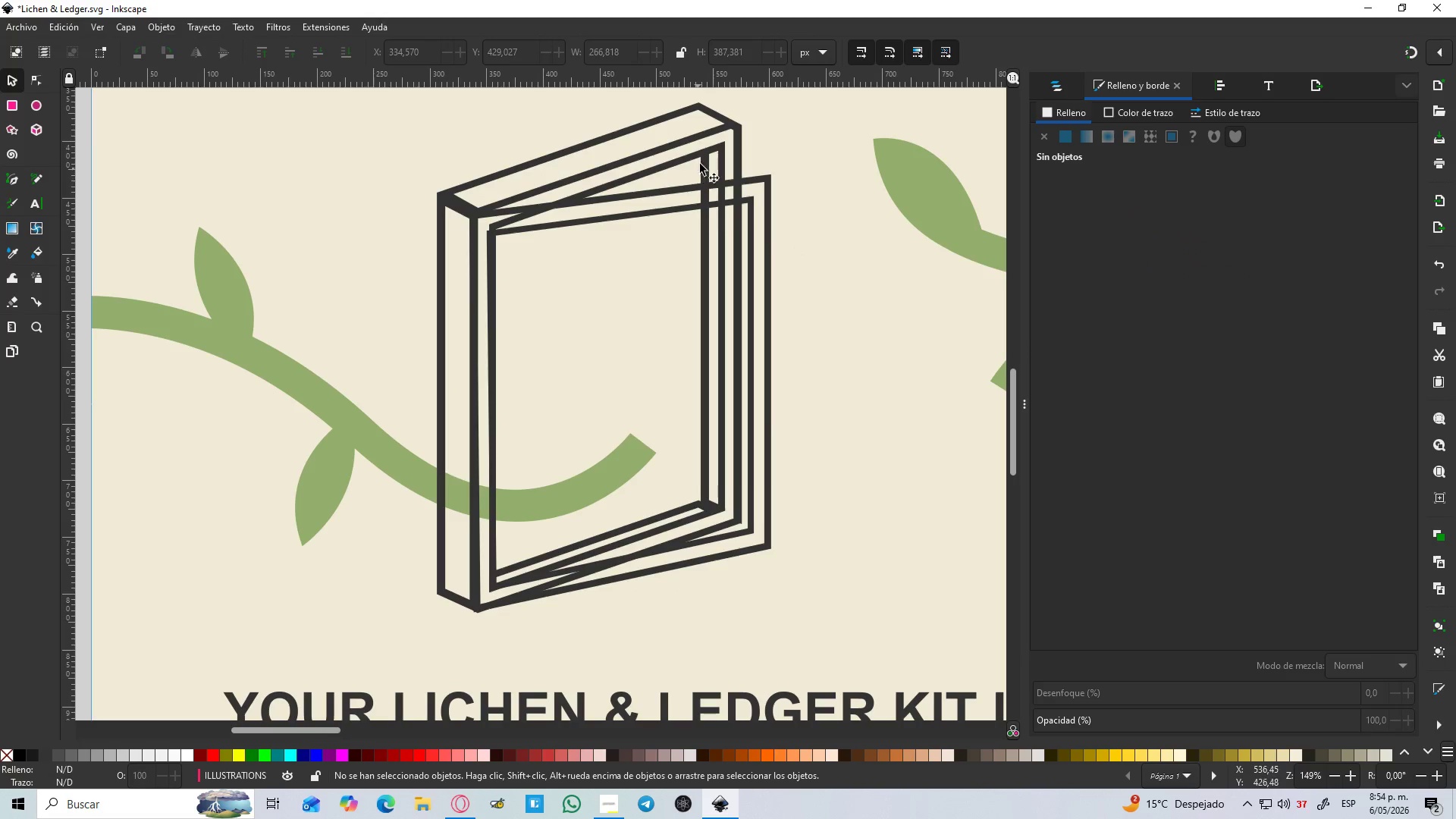 
hold_key(key=ControlLeft, duration=1.31)
scroll: coordinate [705, 196], scroll_direction: up, amount: 3.0
 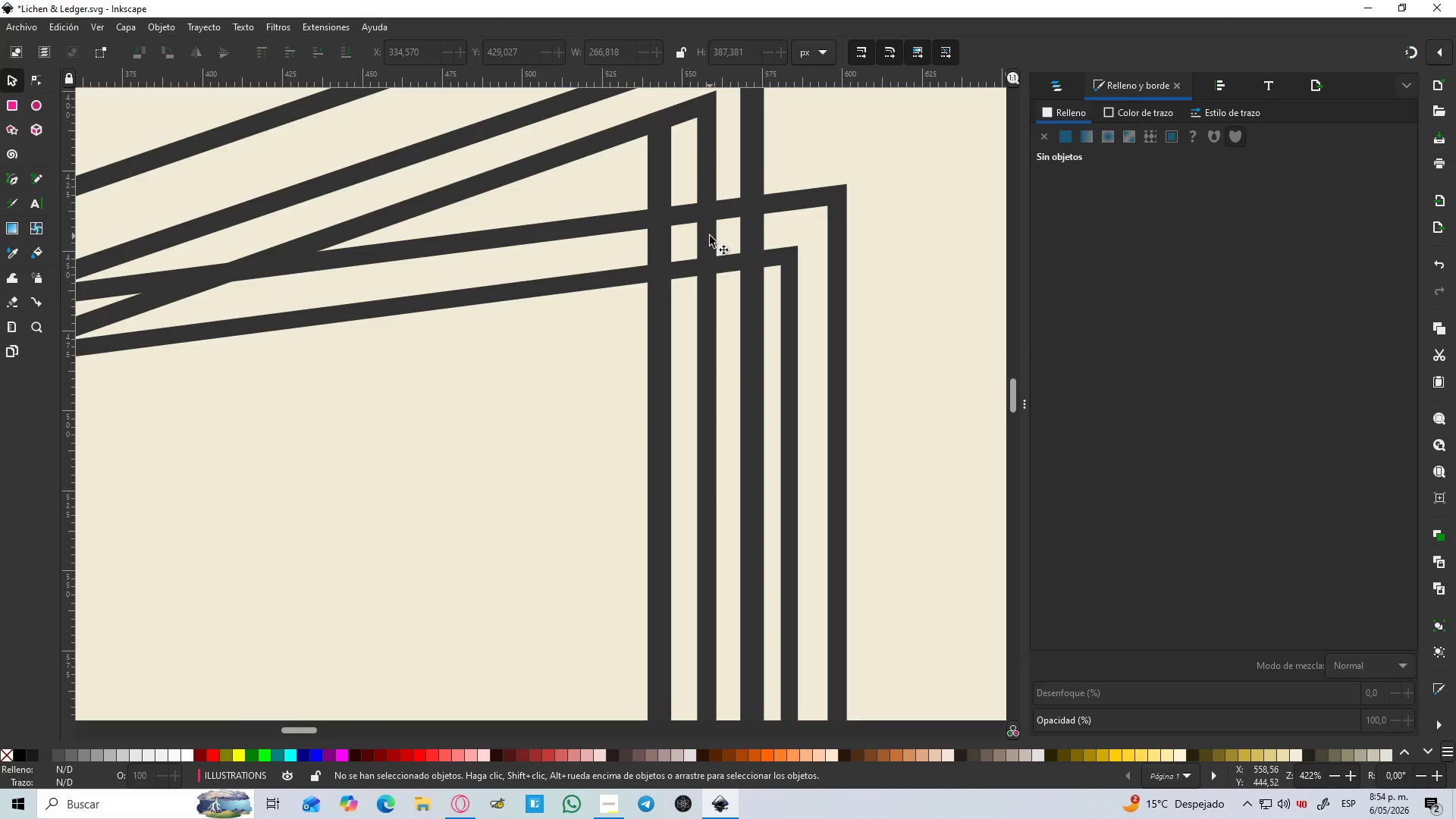 
key(B)
 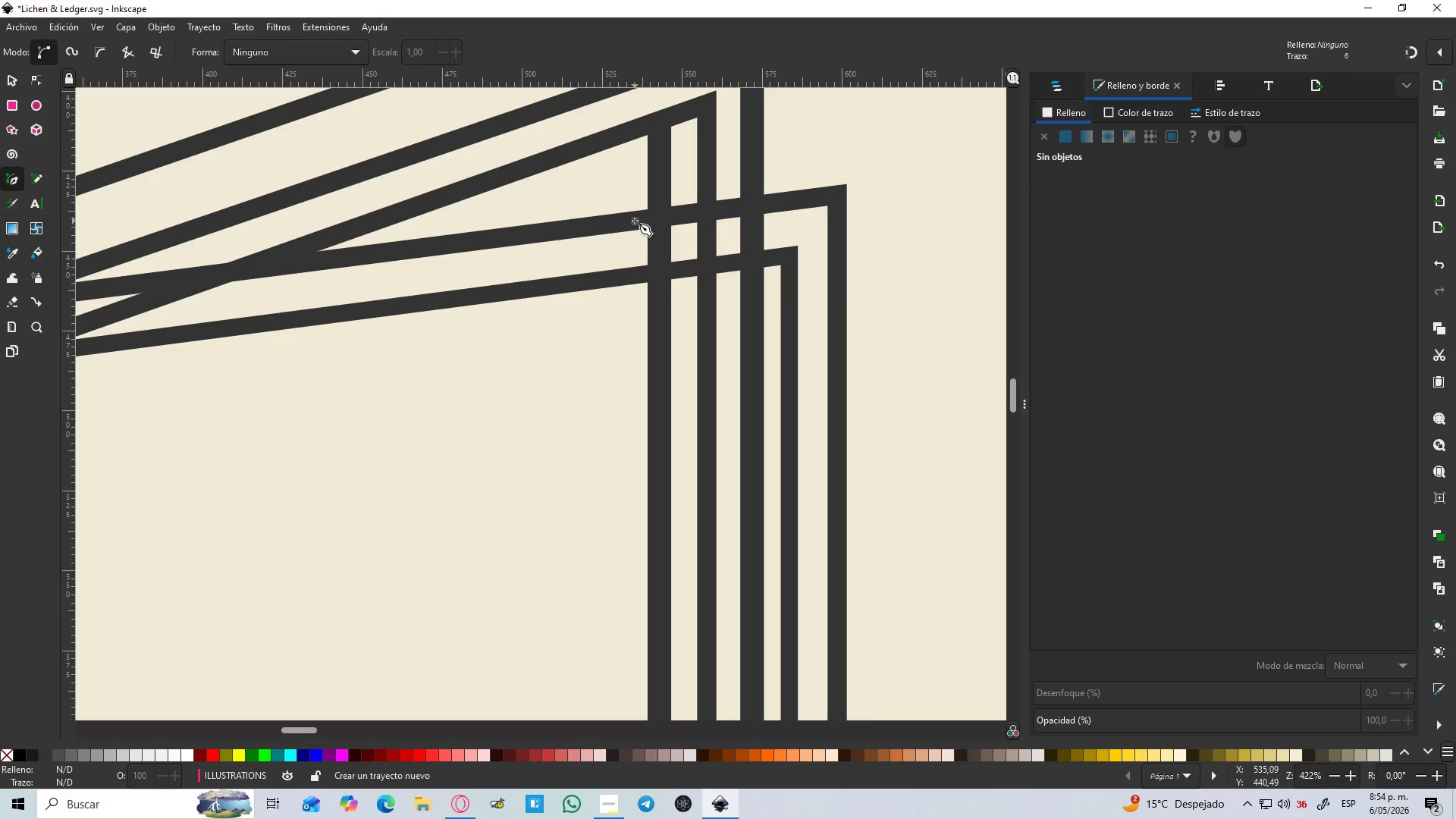 
left_click([786, 202])
 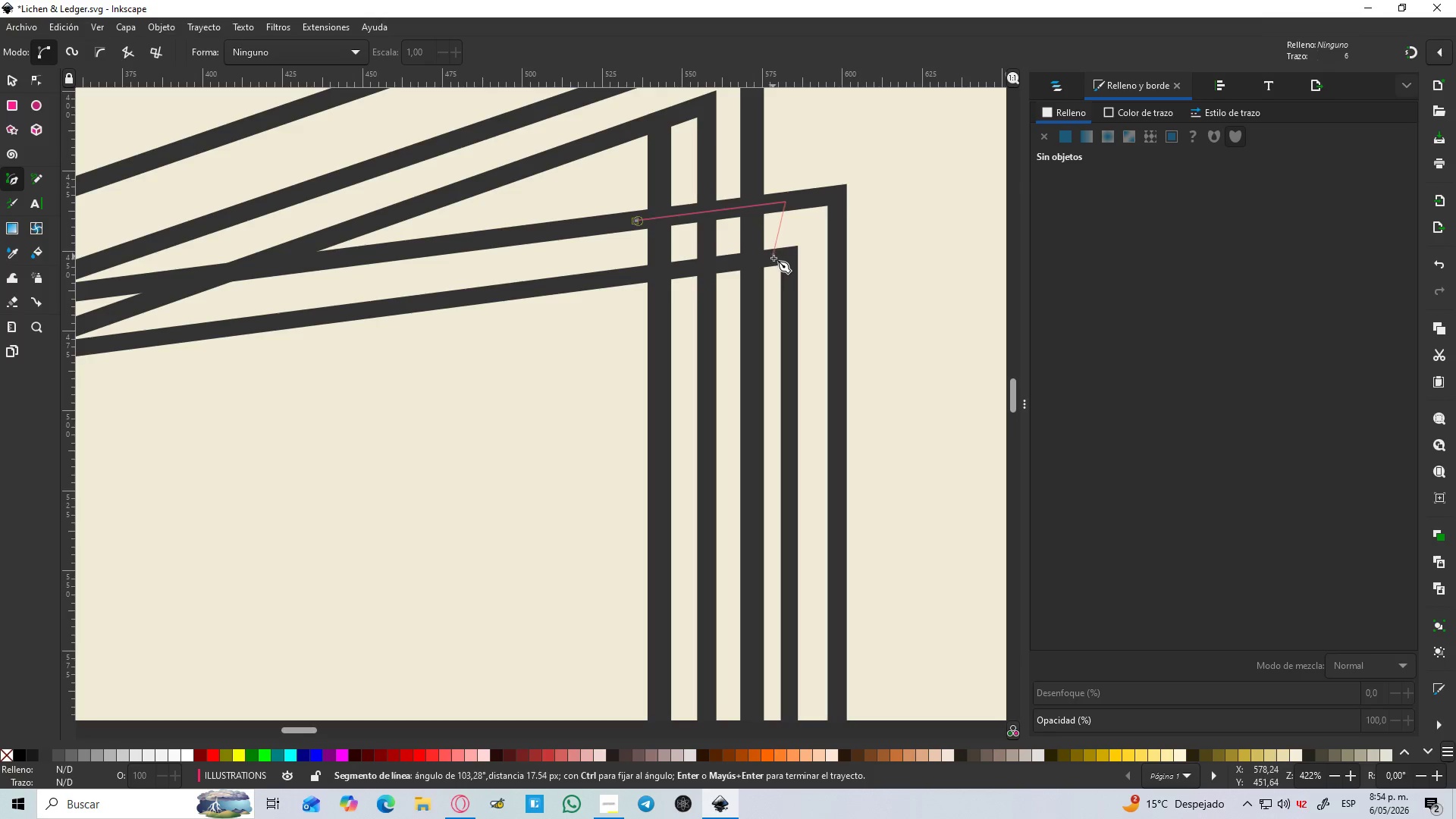 
left_click([774, 259])
 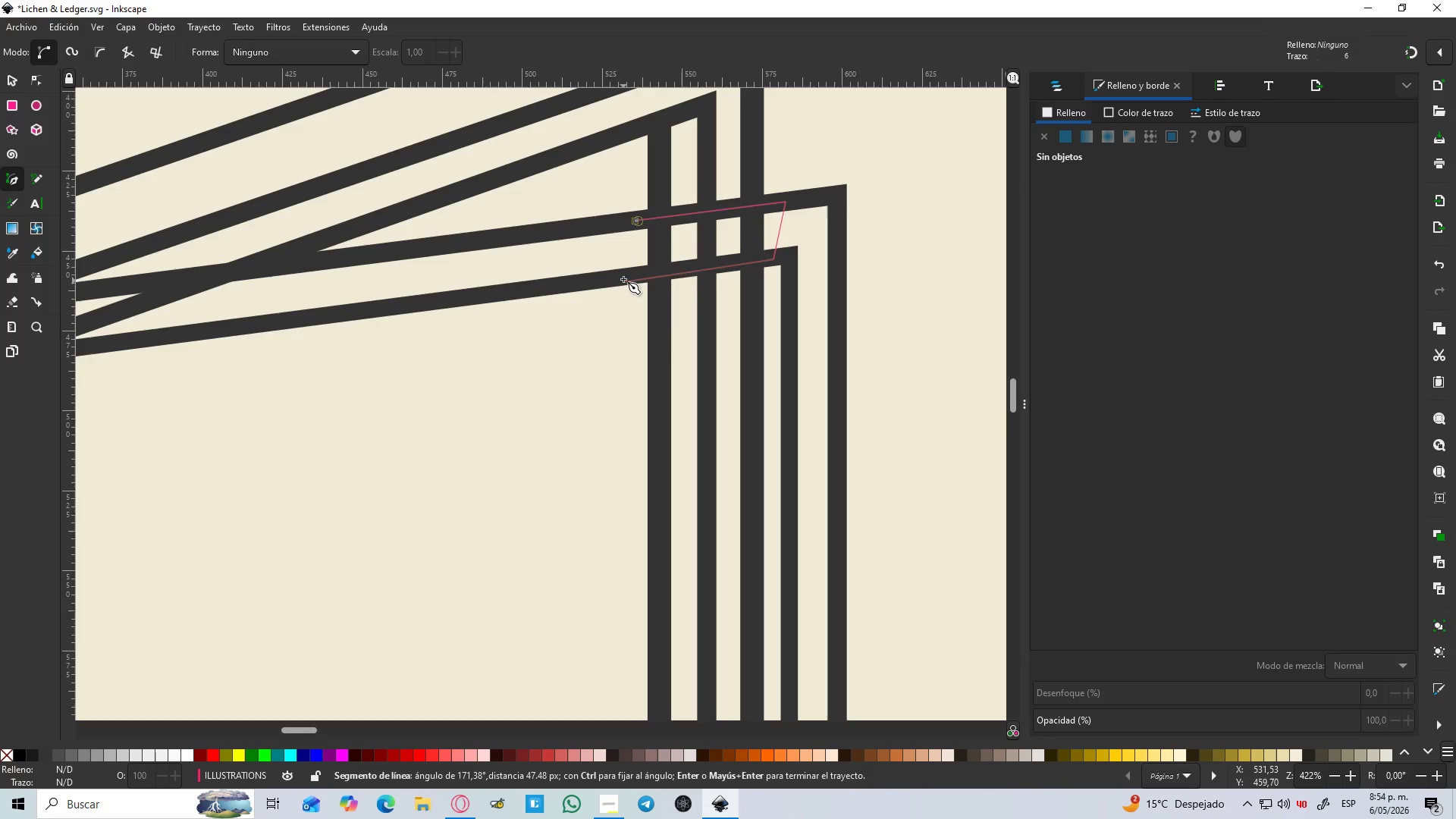 
left_click([623, 279])
 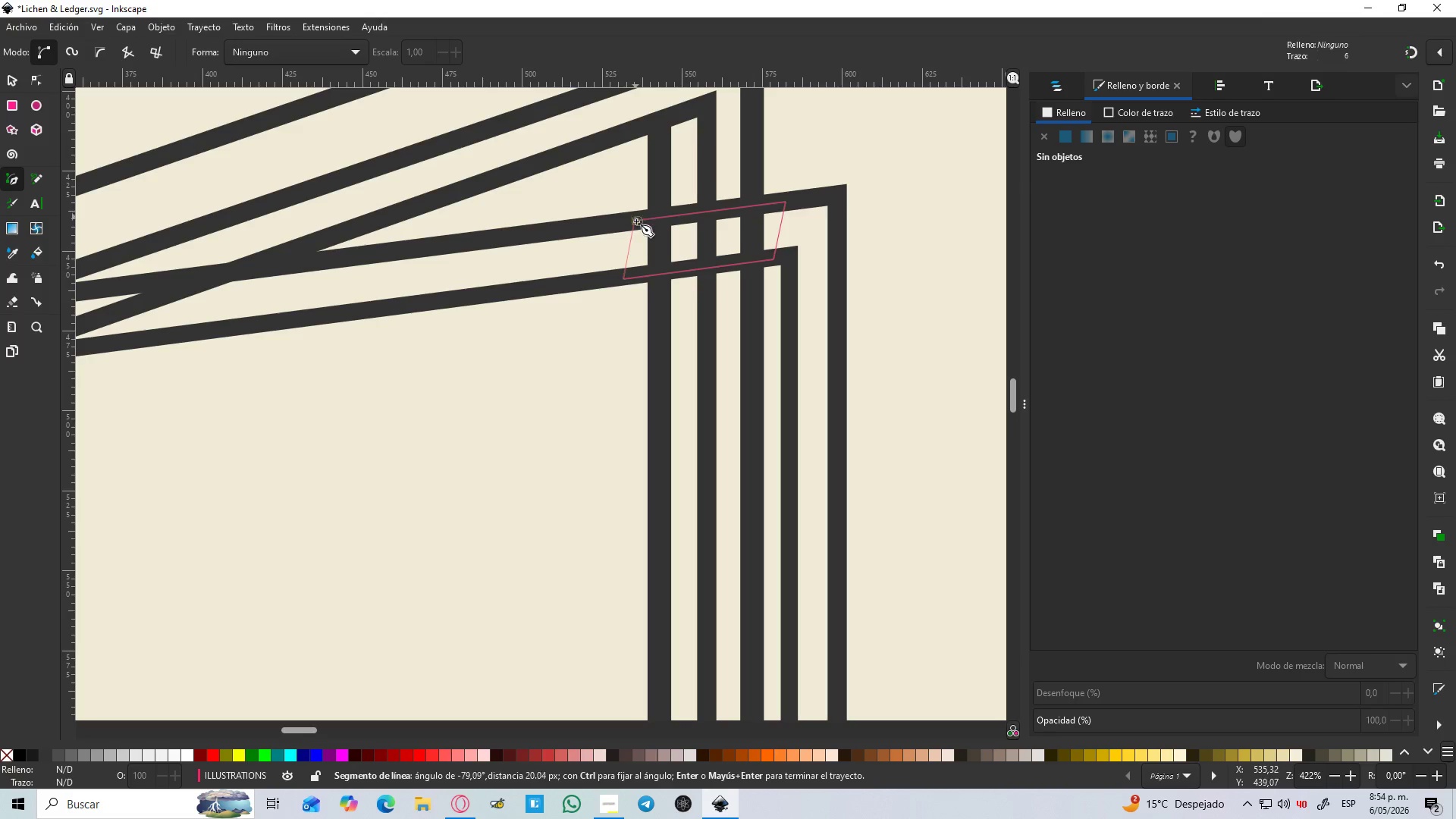 
left_click([636, 223])
 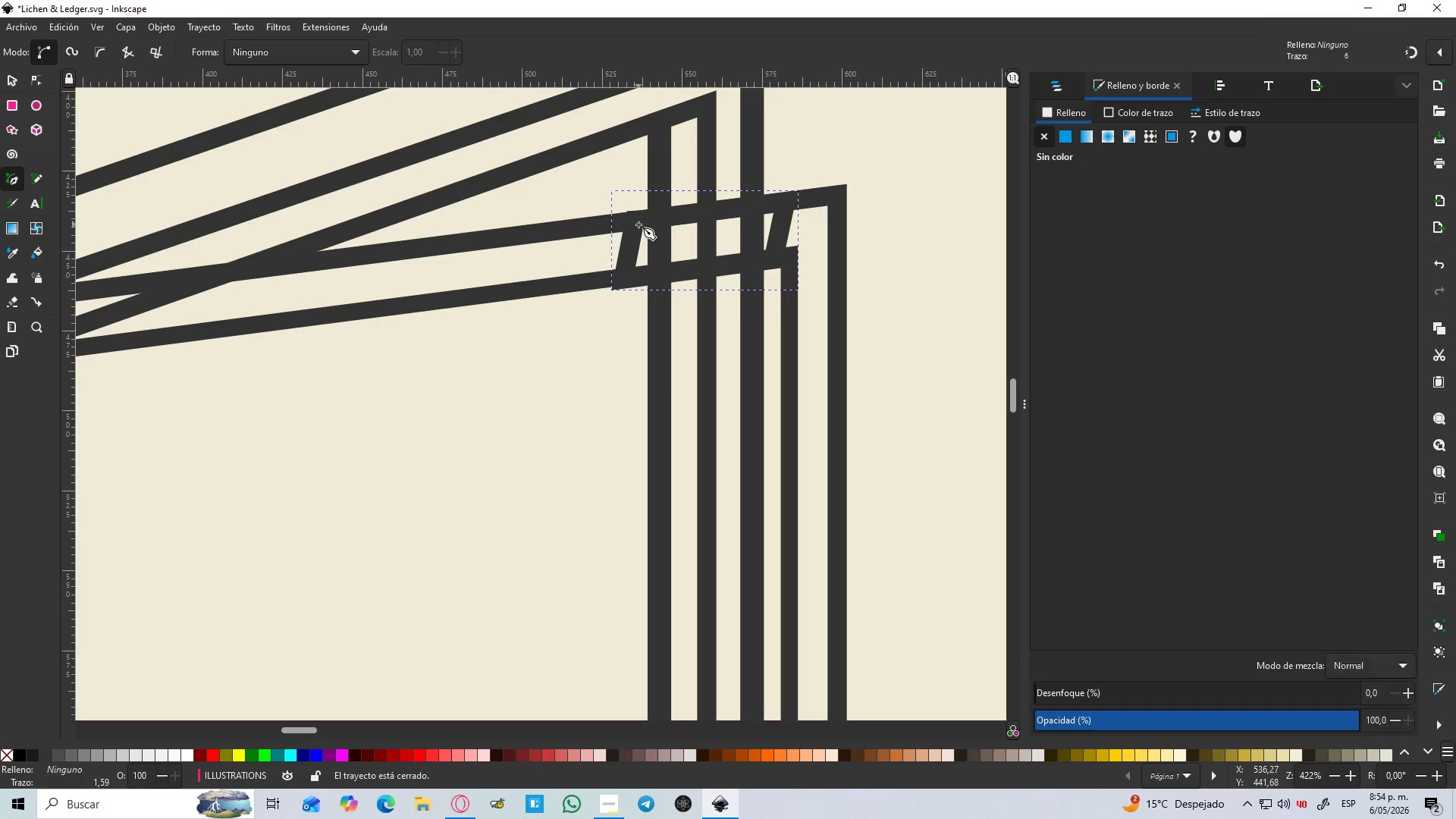 
hold_key(key=ControlLeft, duration=0.73)
scroll: coordinate [642, 233], scroll_direction: down, amount: 2.0
 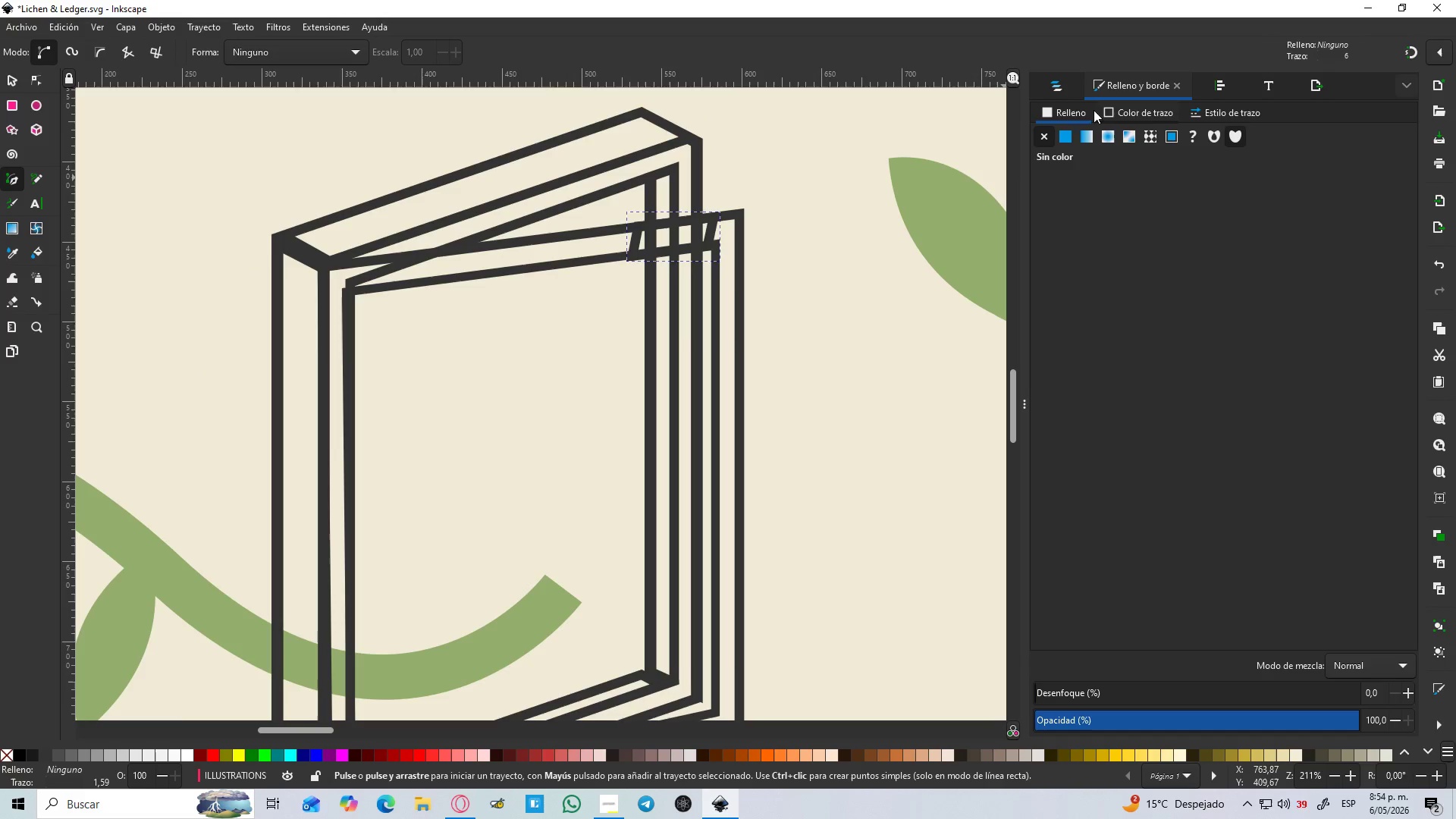 
left_click([1066, 138])
 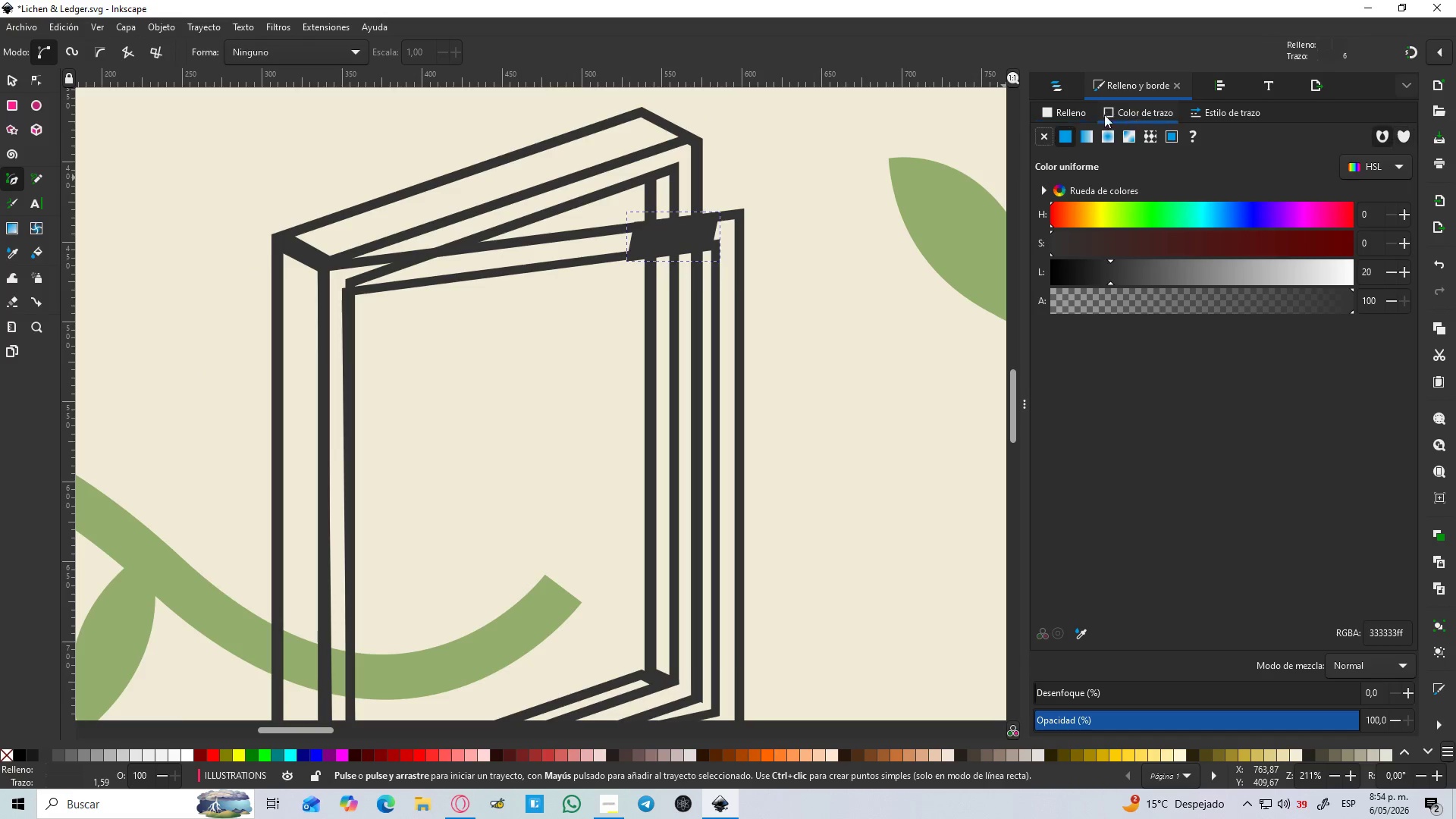 
double_click([1042, 140])
 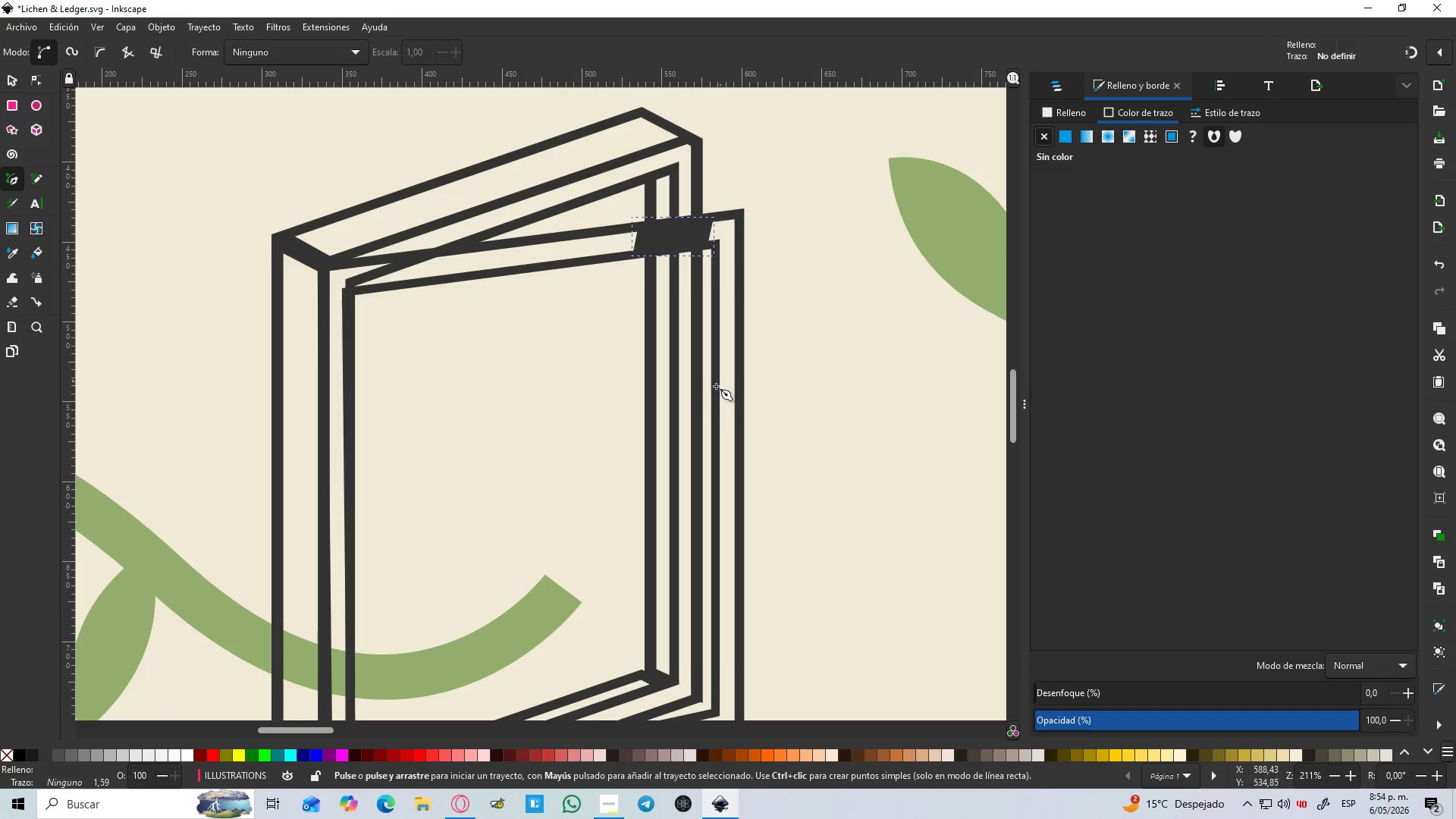 
scroll: coordinate [702, 399], scroll_direction: down, amount: 4.0
 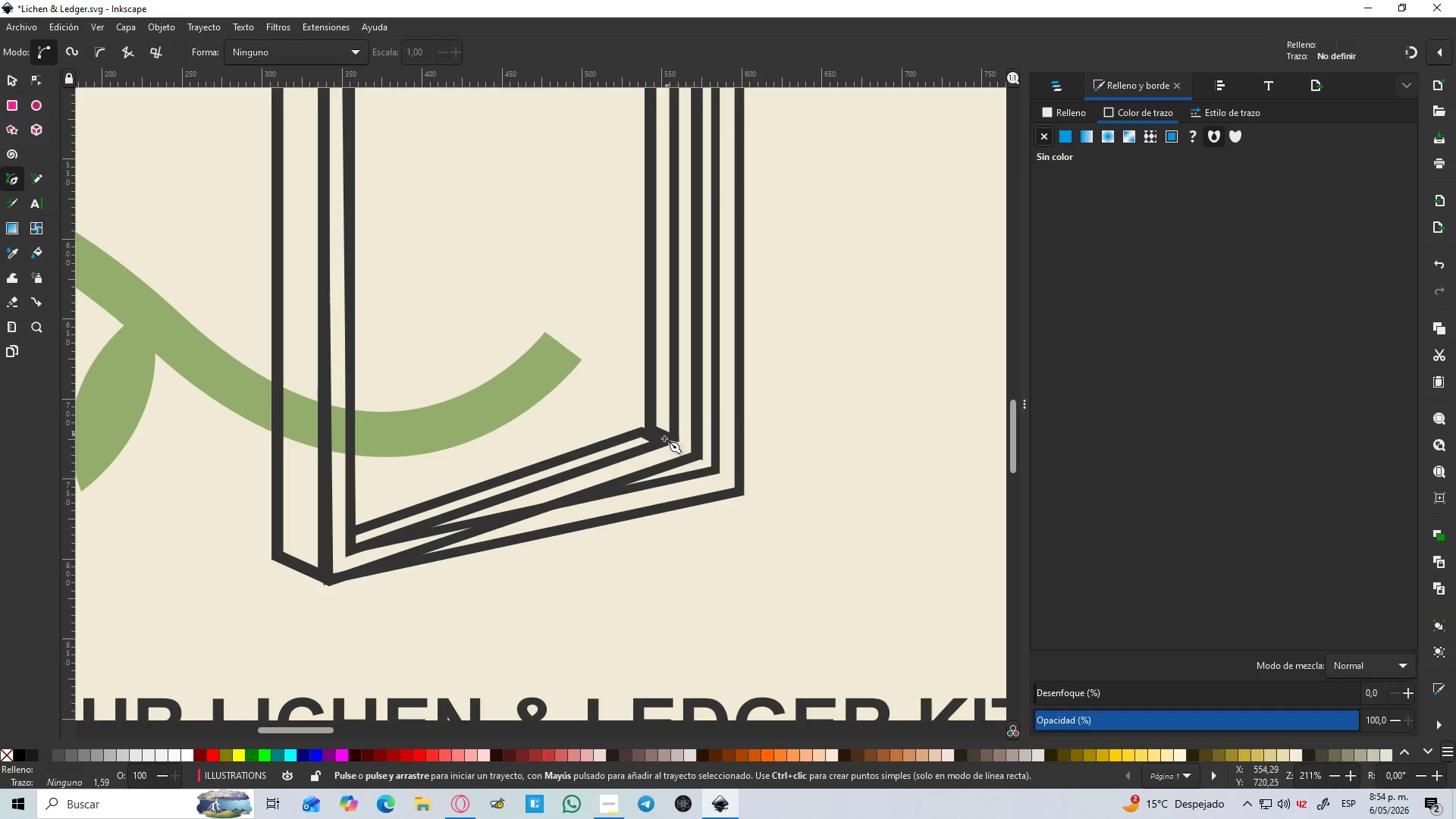 
hold_key(key=ControlLeft, duration=1.5)
scroll: coordinate [655, 453], scroll_direction: up, amount: 2.0
 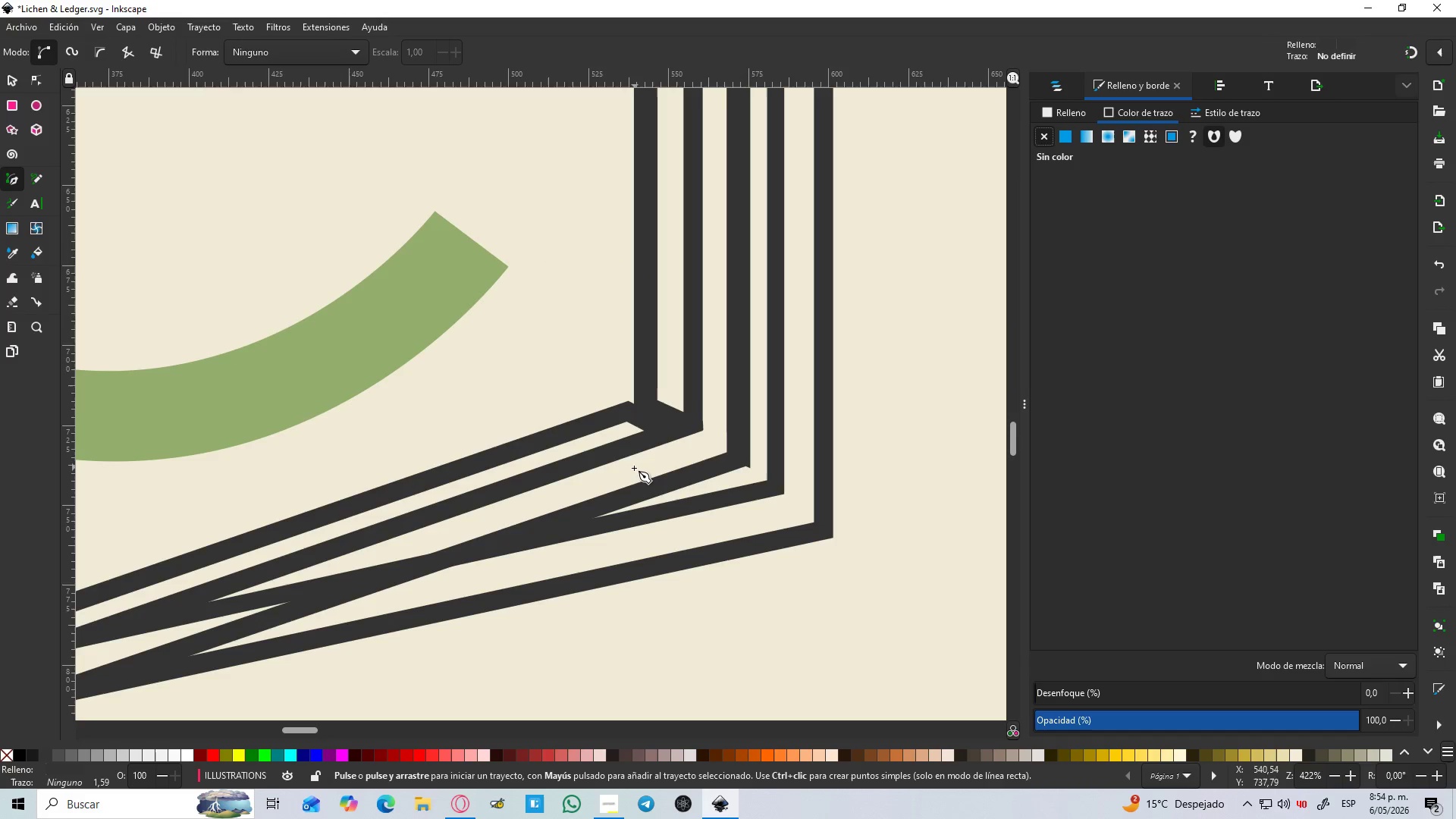 
scroll: coordinate [634, 468], scroll_direction: down, amount: 2.0
 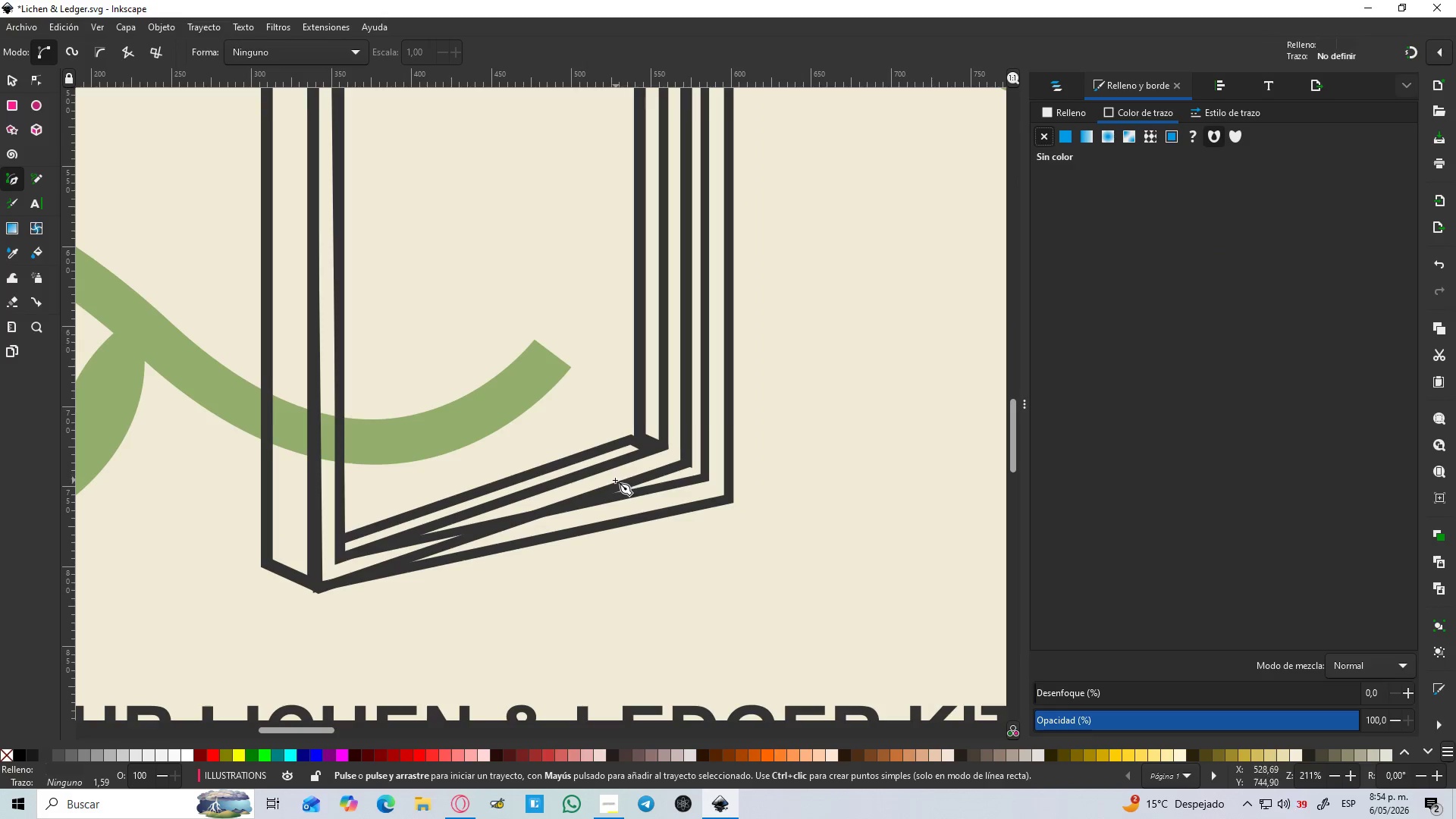 
hold_key(key=ControlLeft, duration=1.52)
scroll: coordinate [642, 419], scroll_direction: down, amount: 2.0
 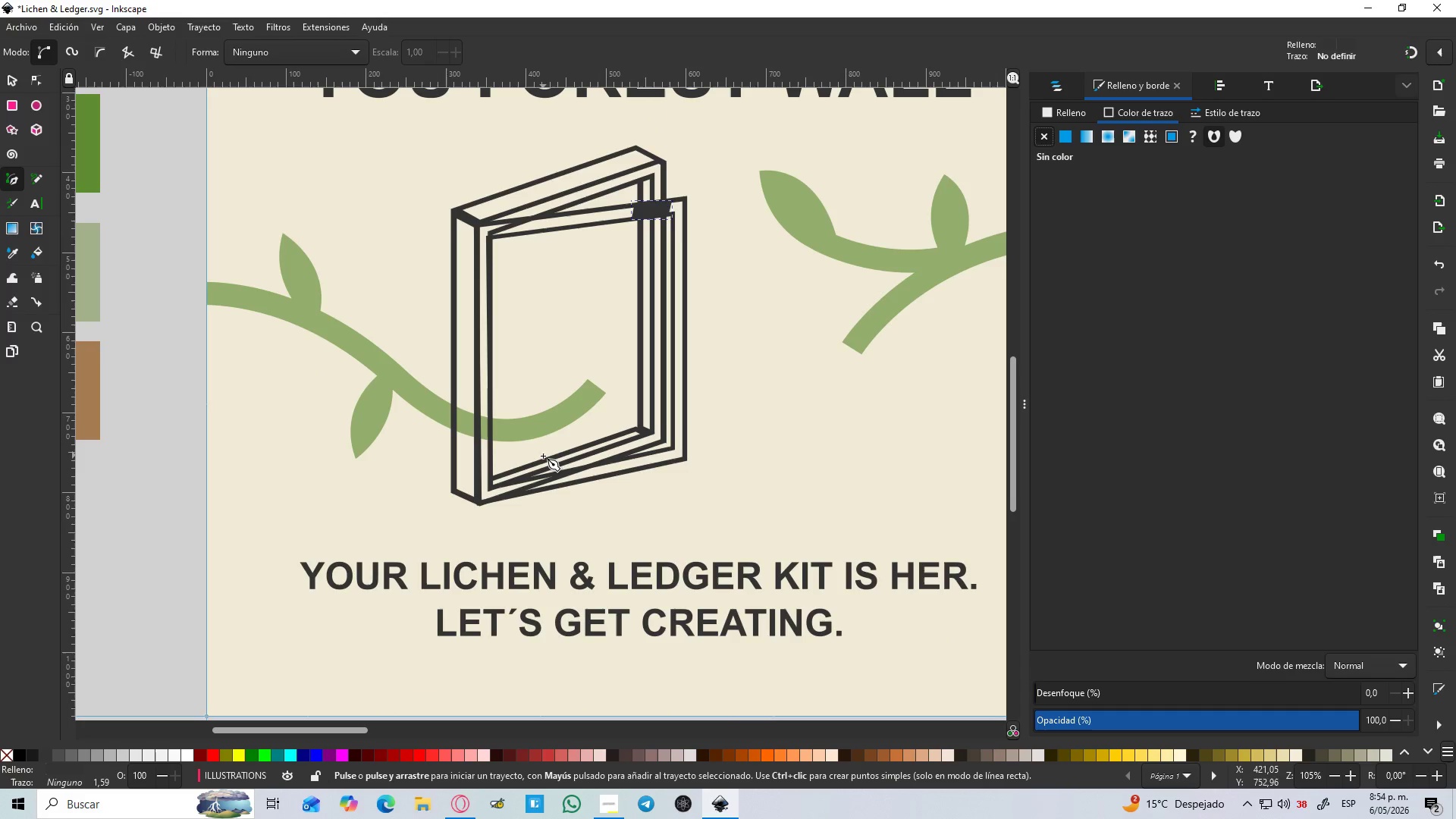 
hold_key(key=ControlLeft, duration=1.41)
scroll: coordinate [508, 487], scroll_direction: up, amount: 4.0
 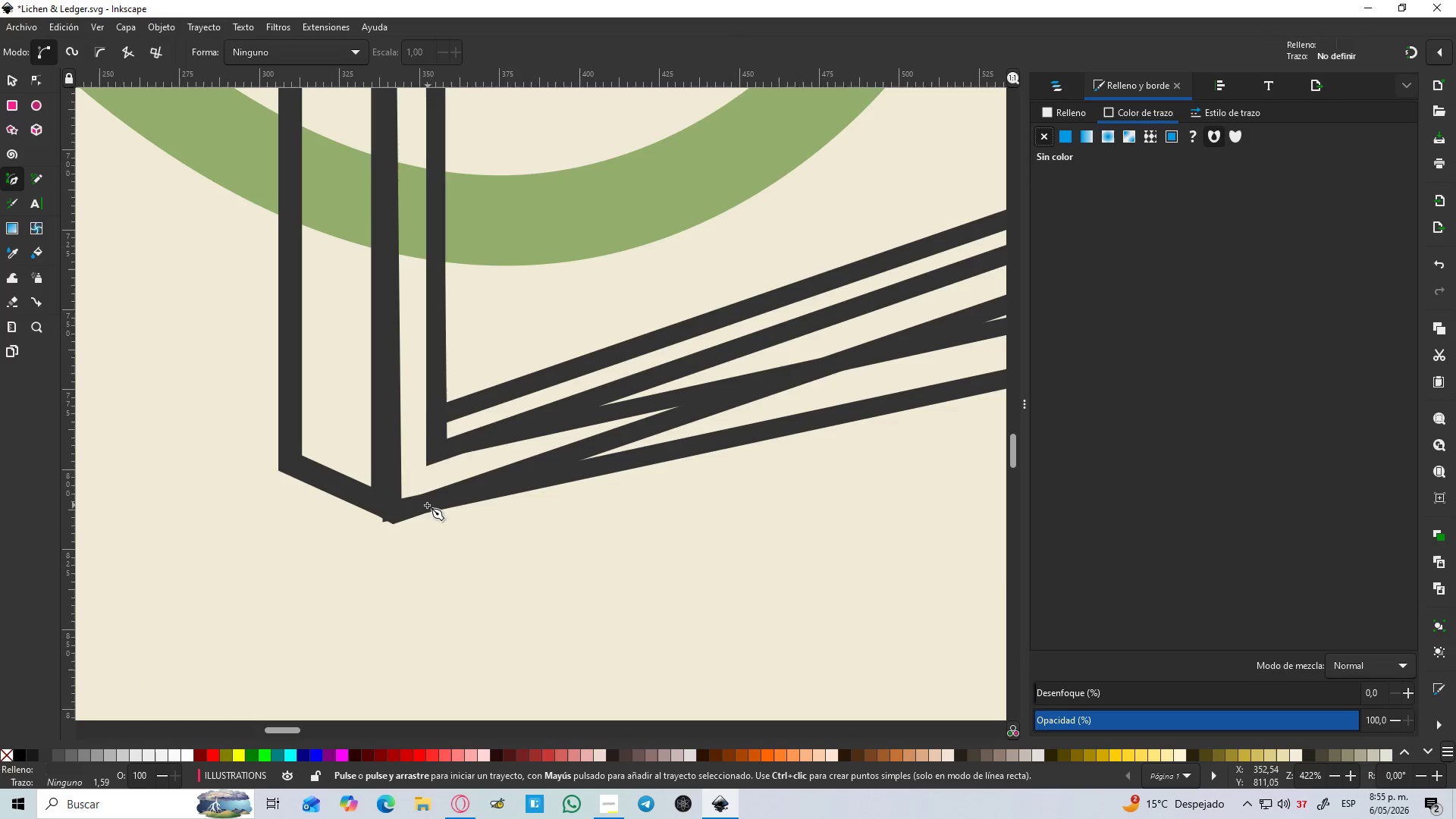 
left_click([422, 508])
 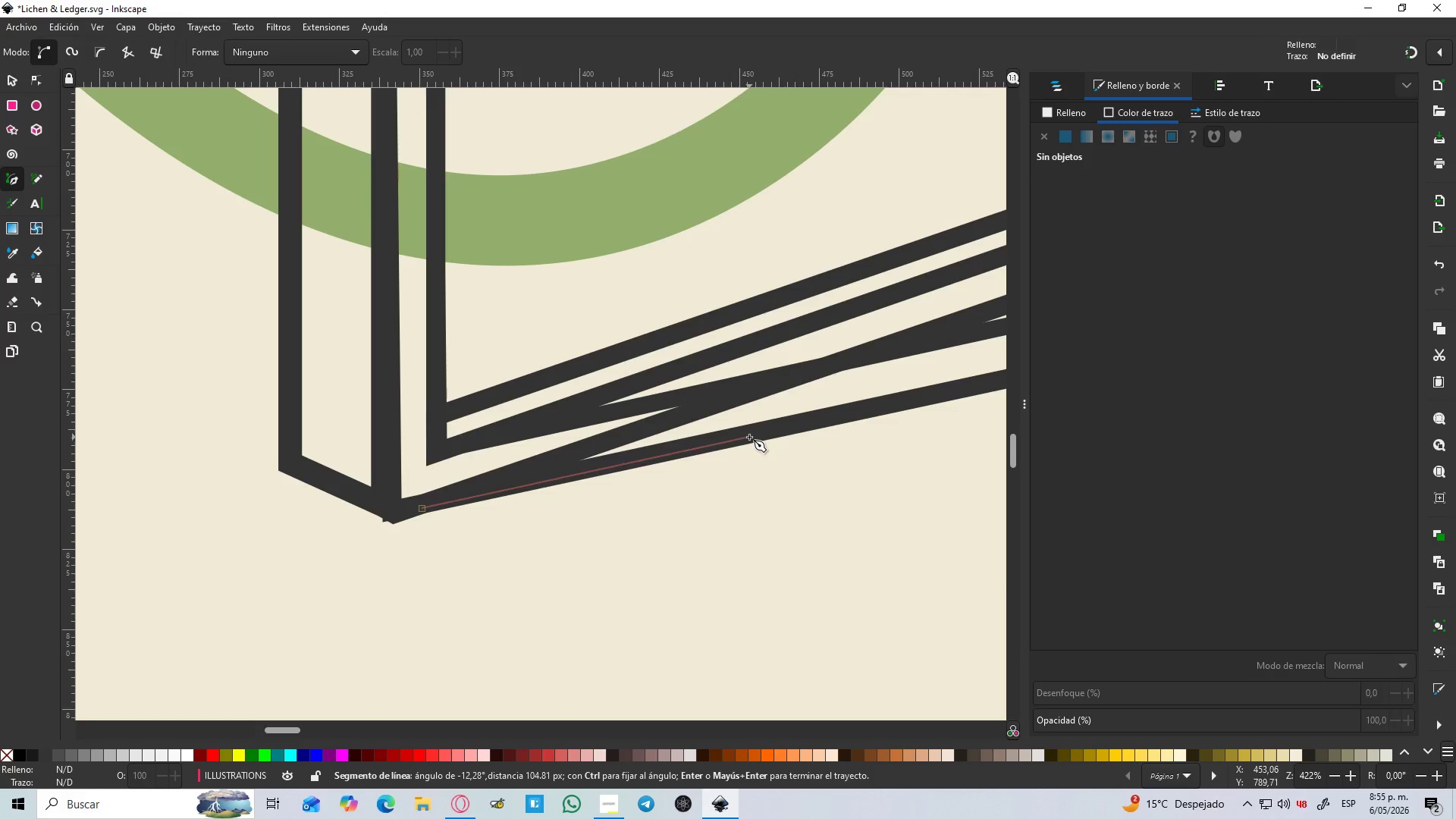 
left_click_drag(start_coordinate=[750, 437], to_coordinate=[758, 433])
 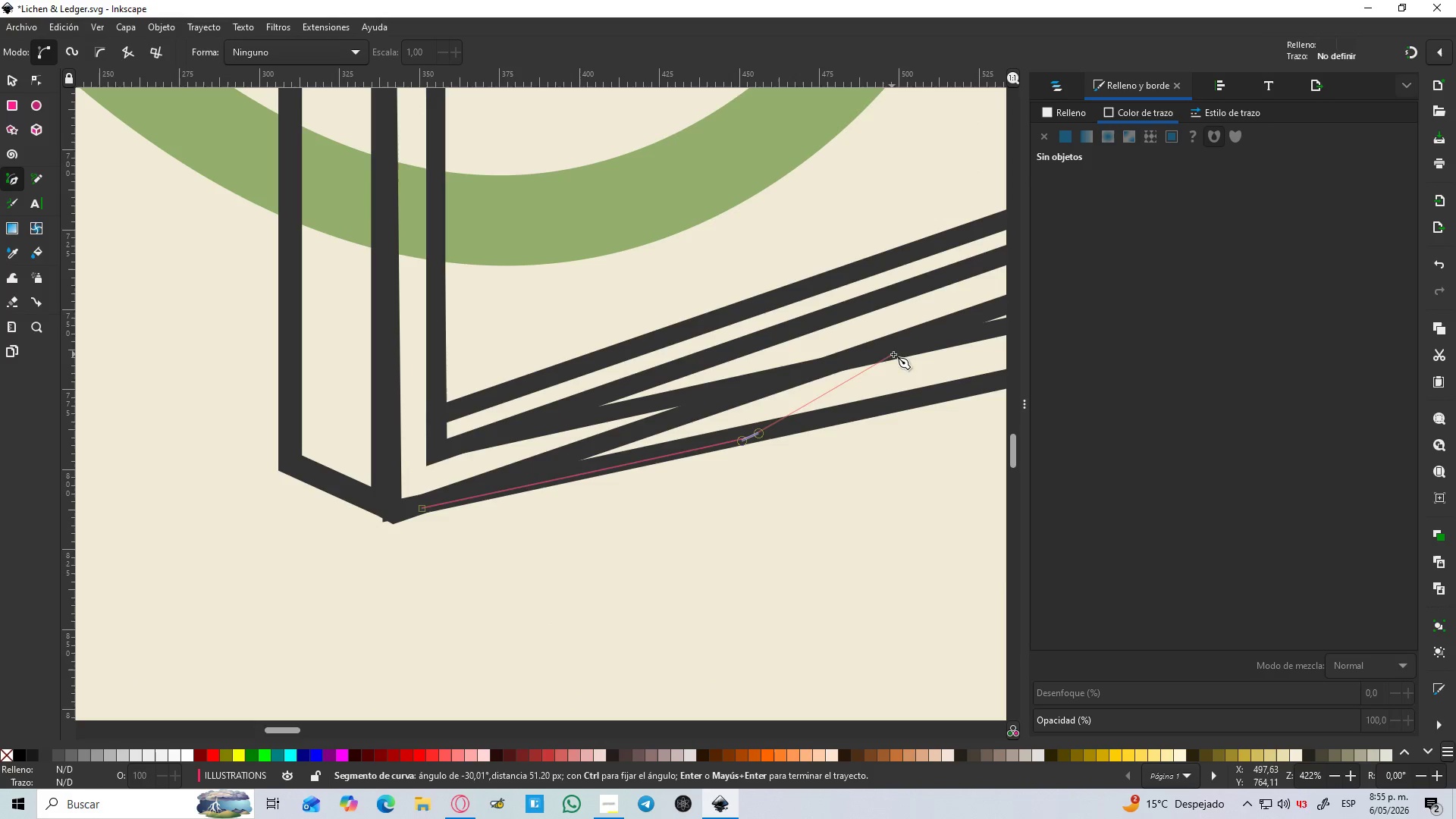 
left_click([896, 353])
 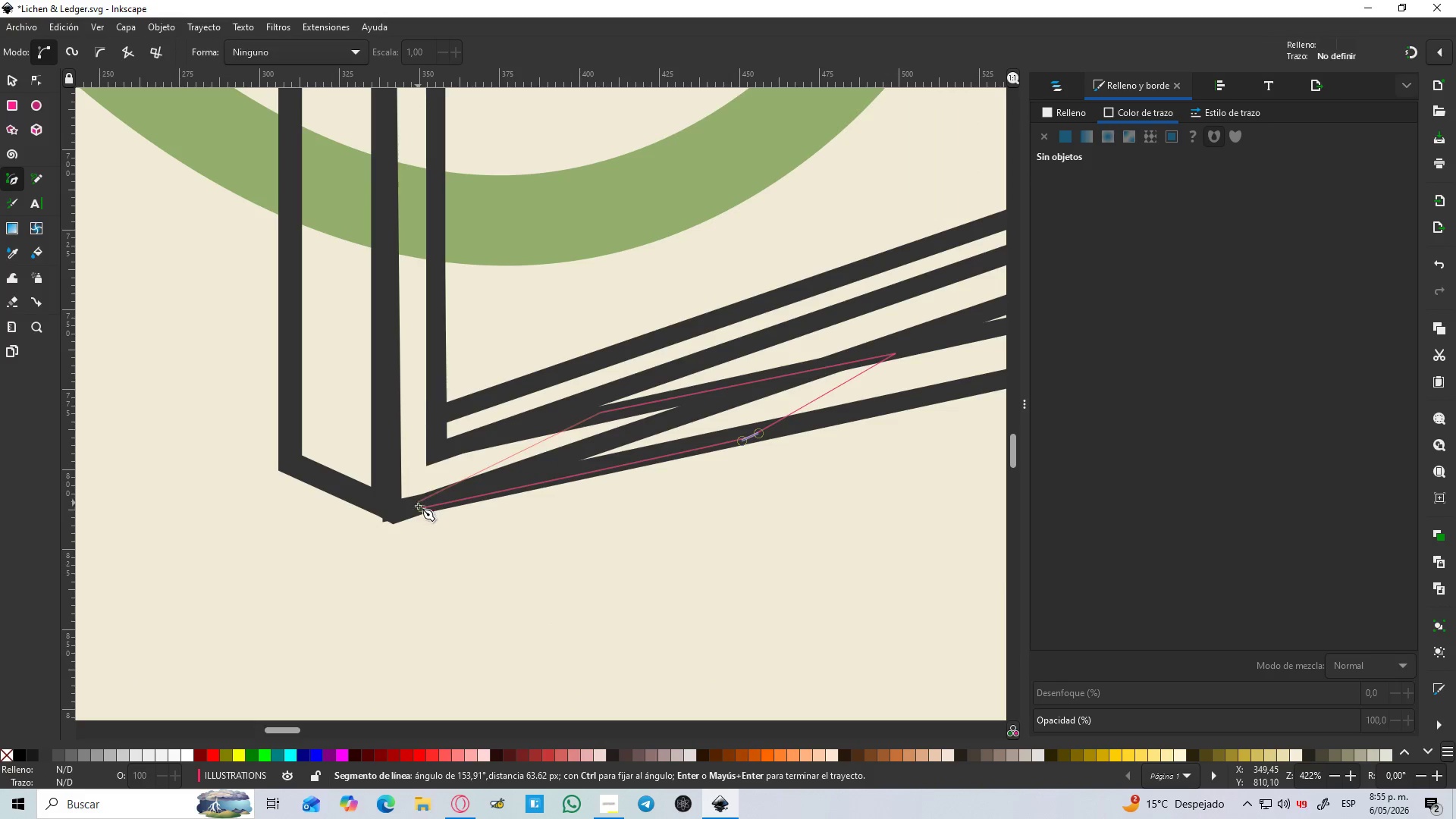 
left_click([422, 513])
 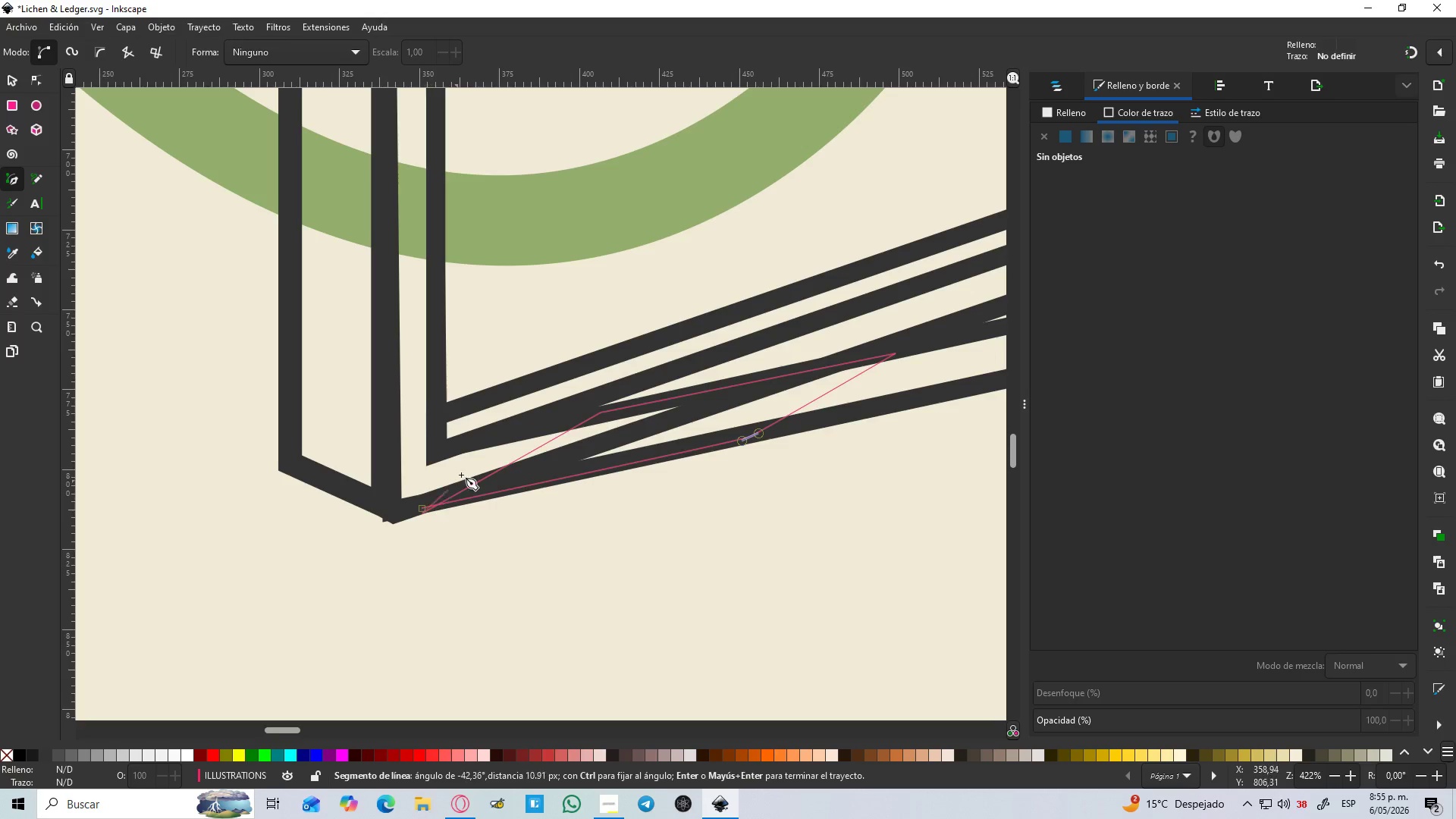 
hold_key(key=ControlLeft, duration=0.72)
 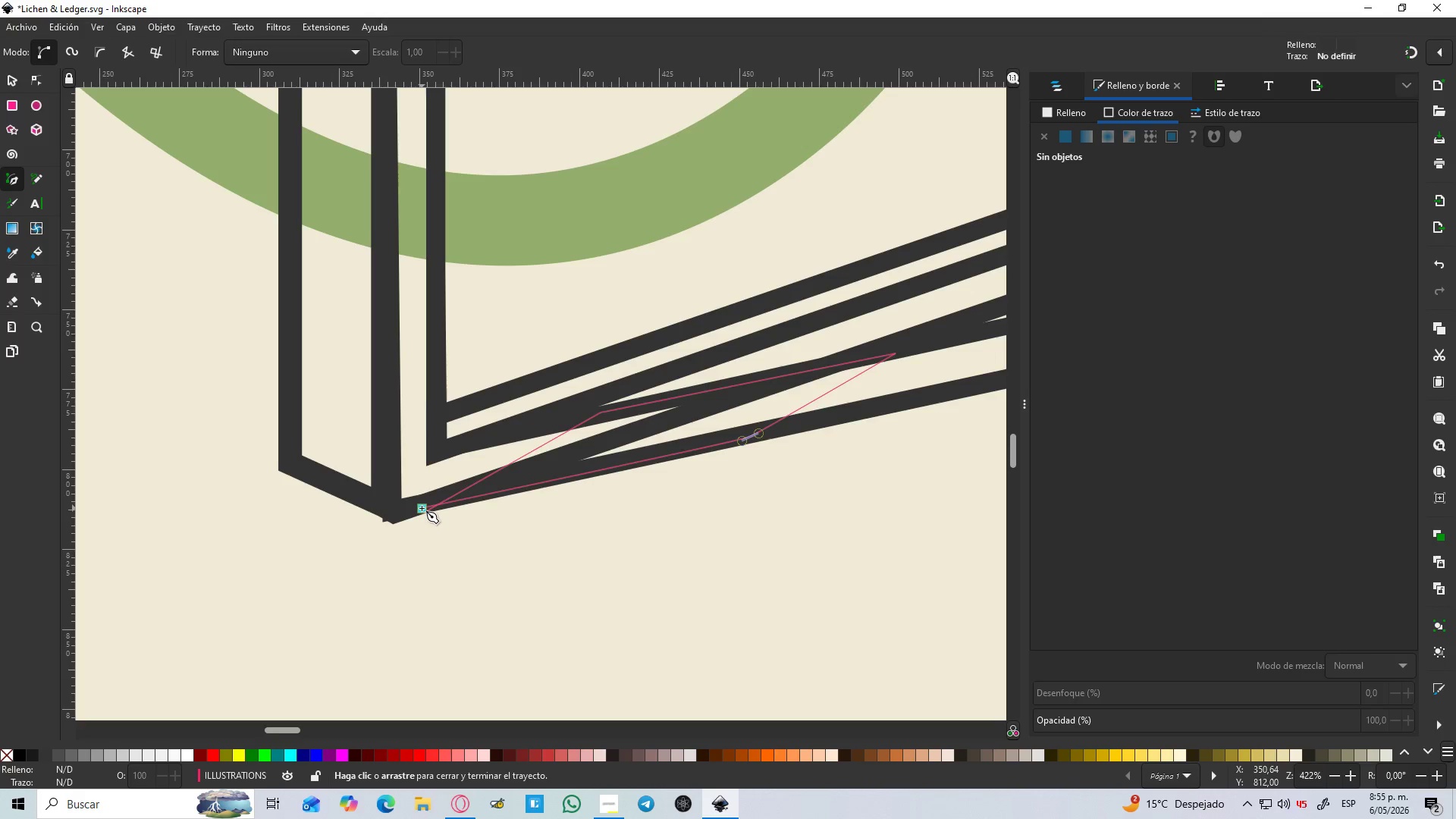 
hold_key(key=ControlLeft, duration=1.5)
scroll: coordinate [446, 461], scroll_direction: down, amount: 3.0
 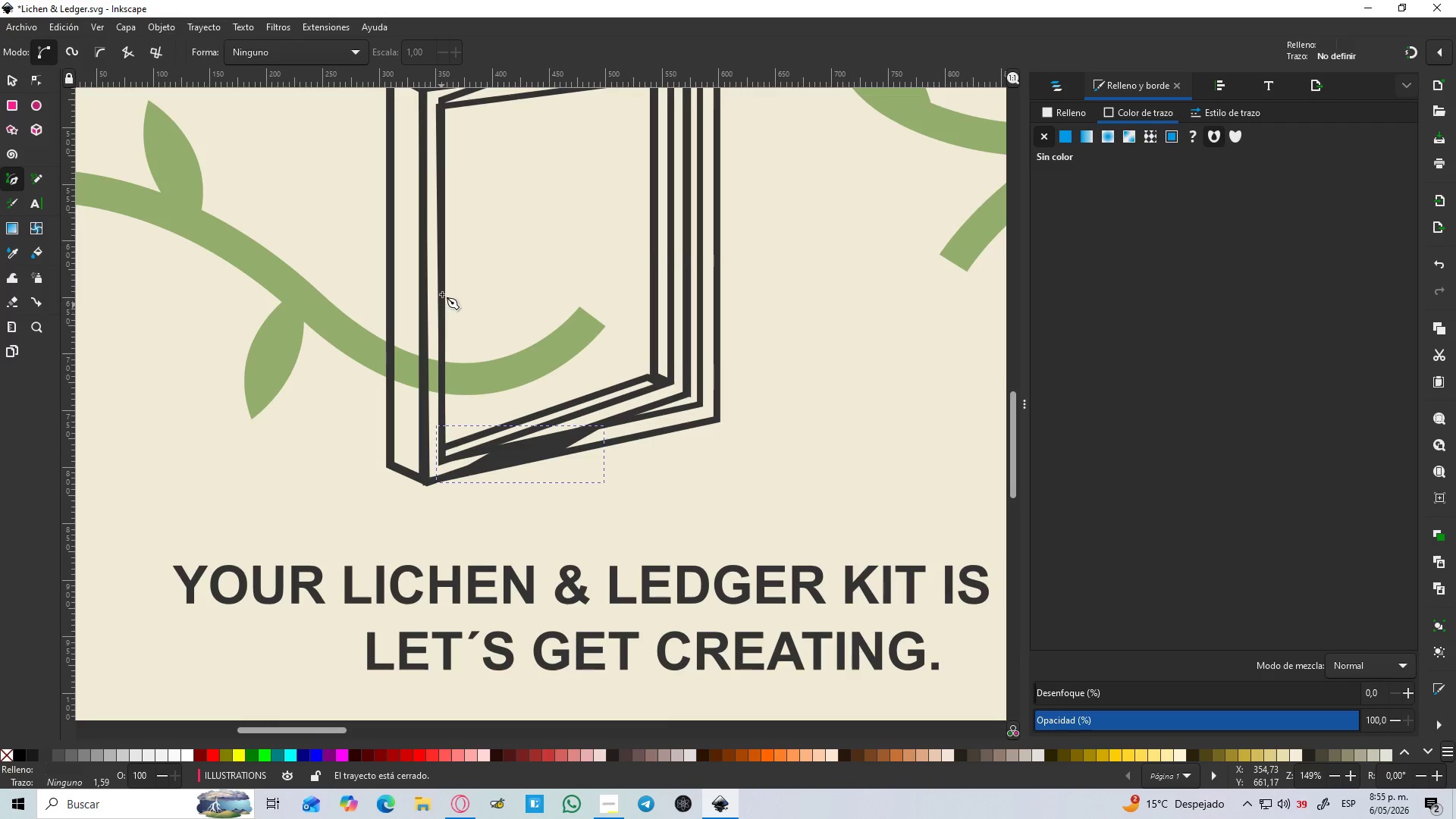 
hold_key(key=ControlLeft, duration=1.51)
 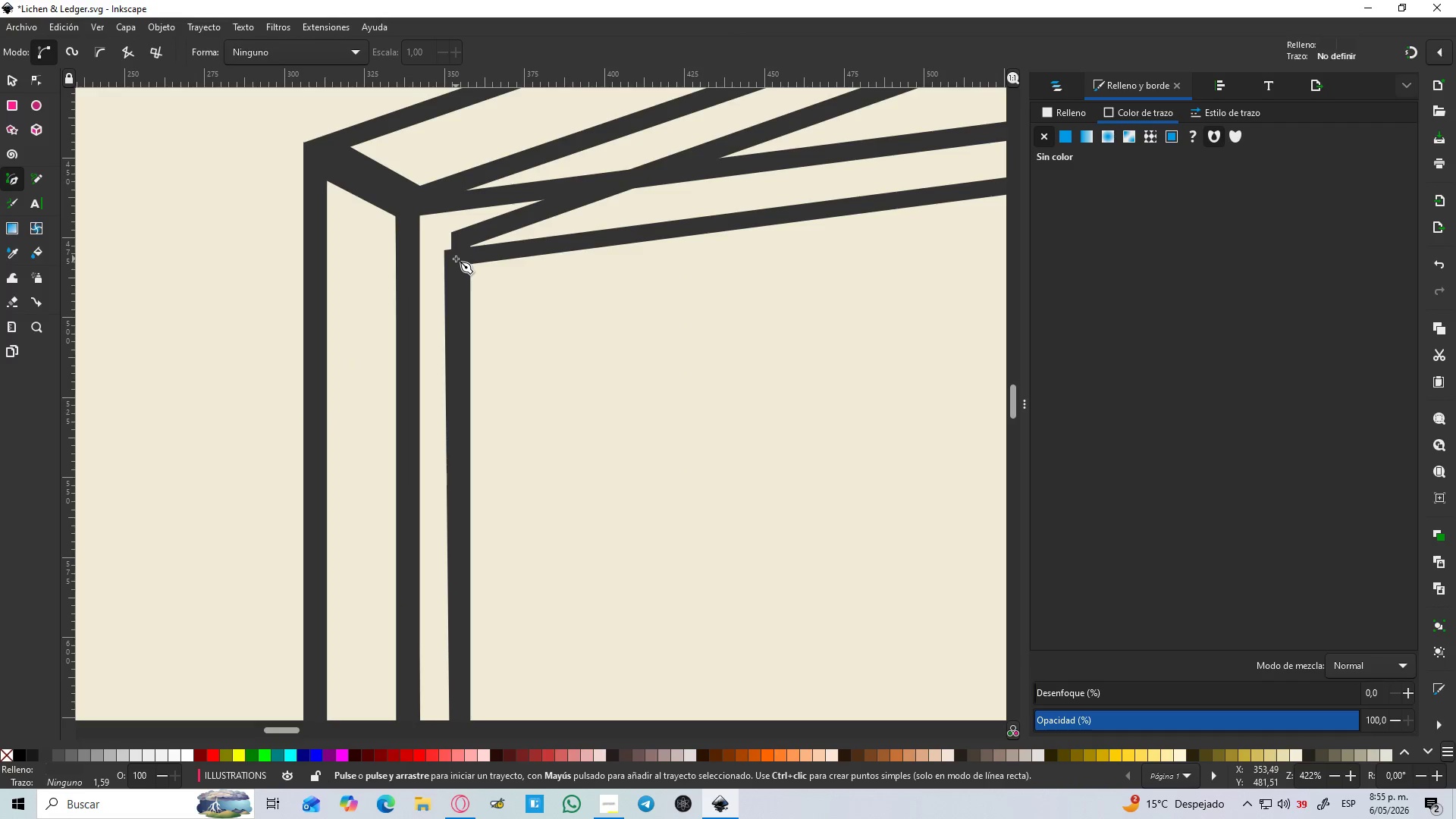 
scroll: coordinate [443, 292], scroll_direction: down, amount: 2.0
 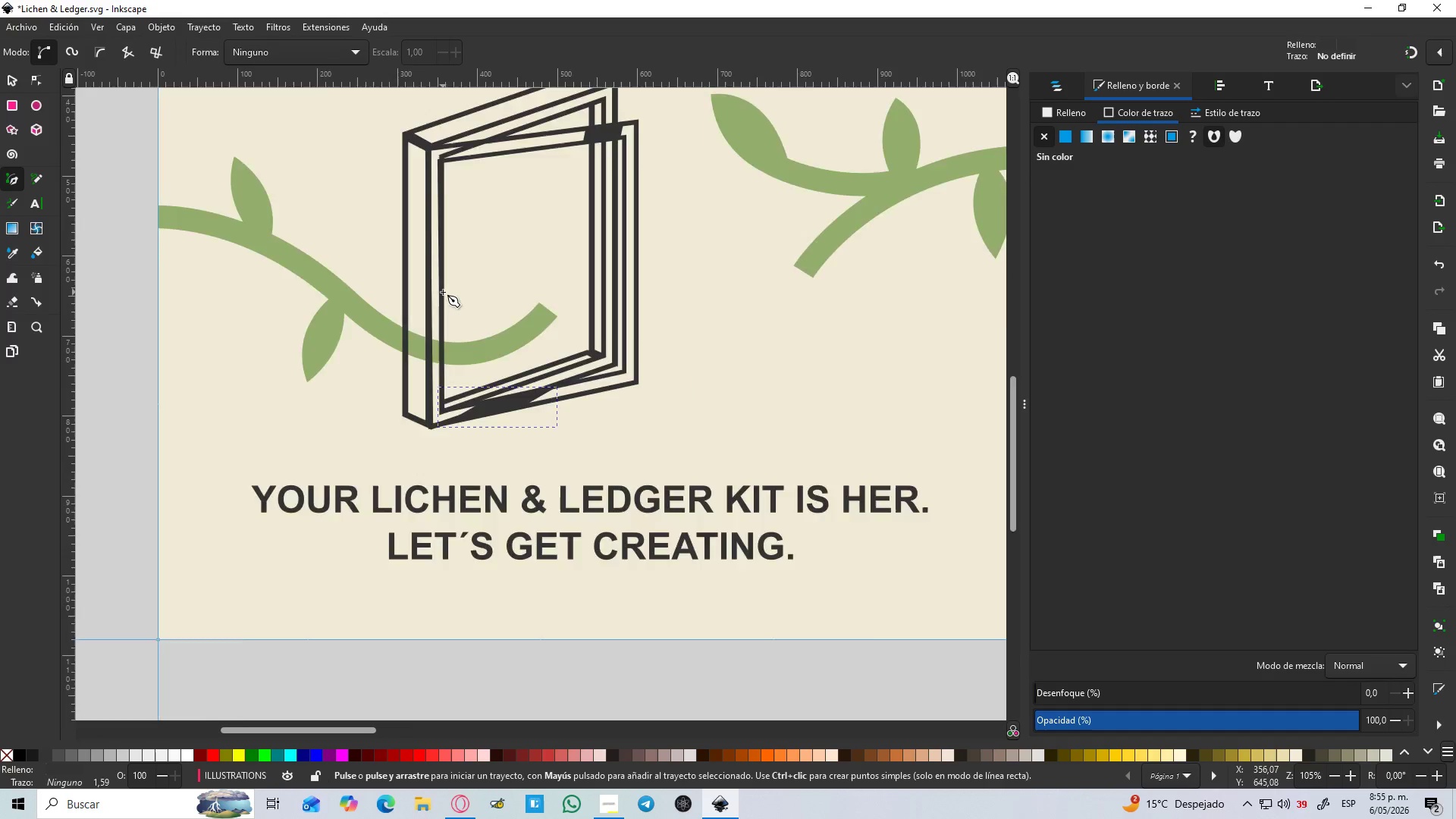 
key(Control+ControlLeft)
 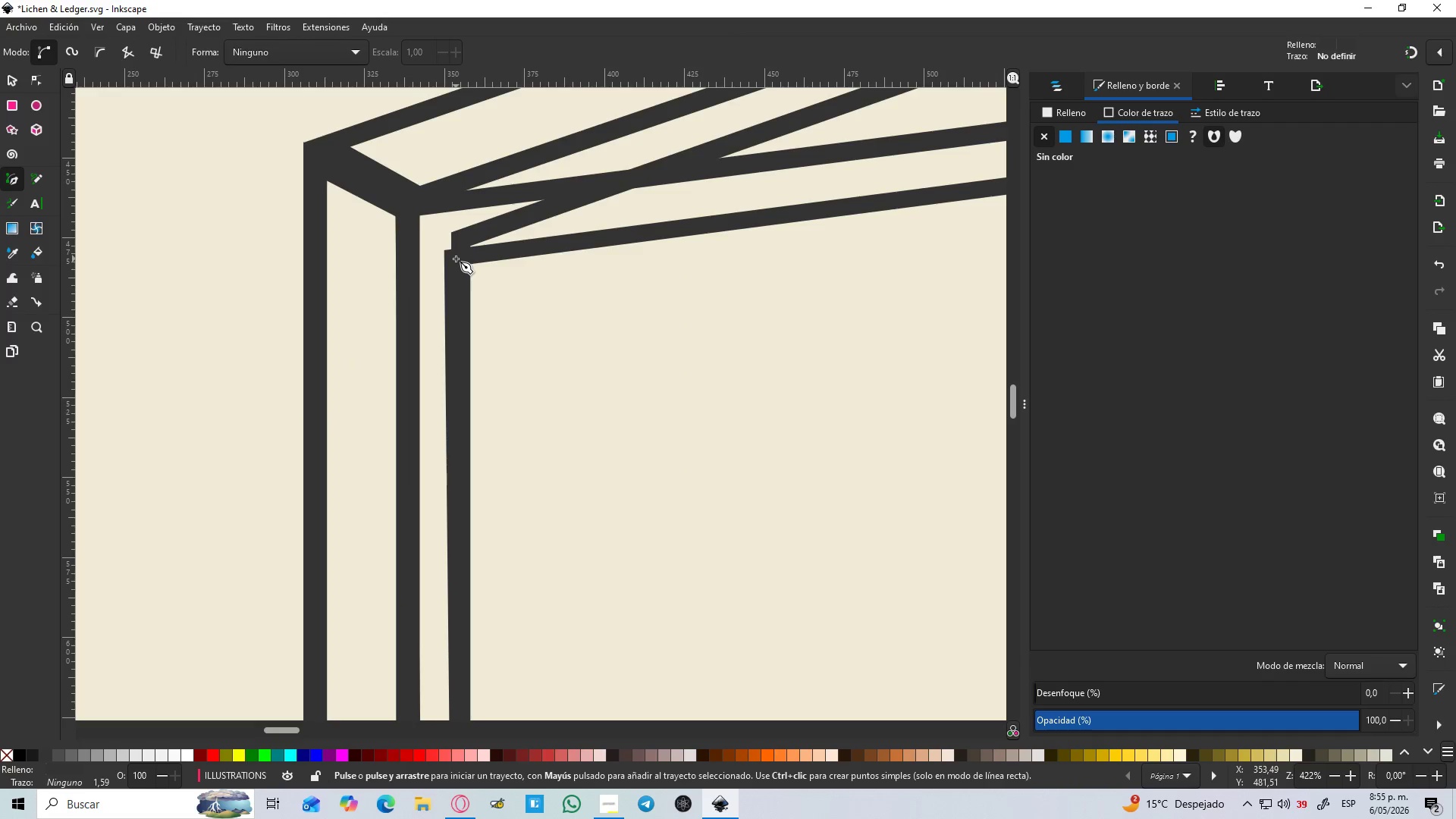 
scroll: coordinate [492, 215], scroll_direction: up, amount: 5.0
 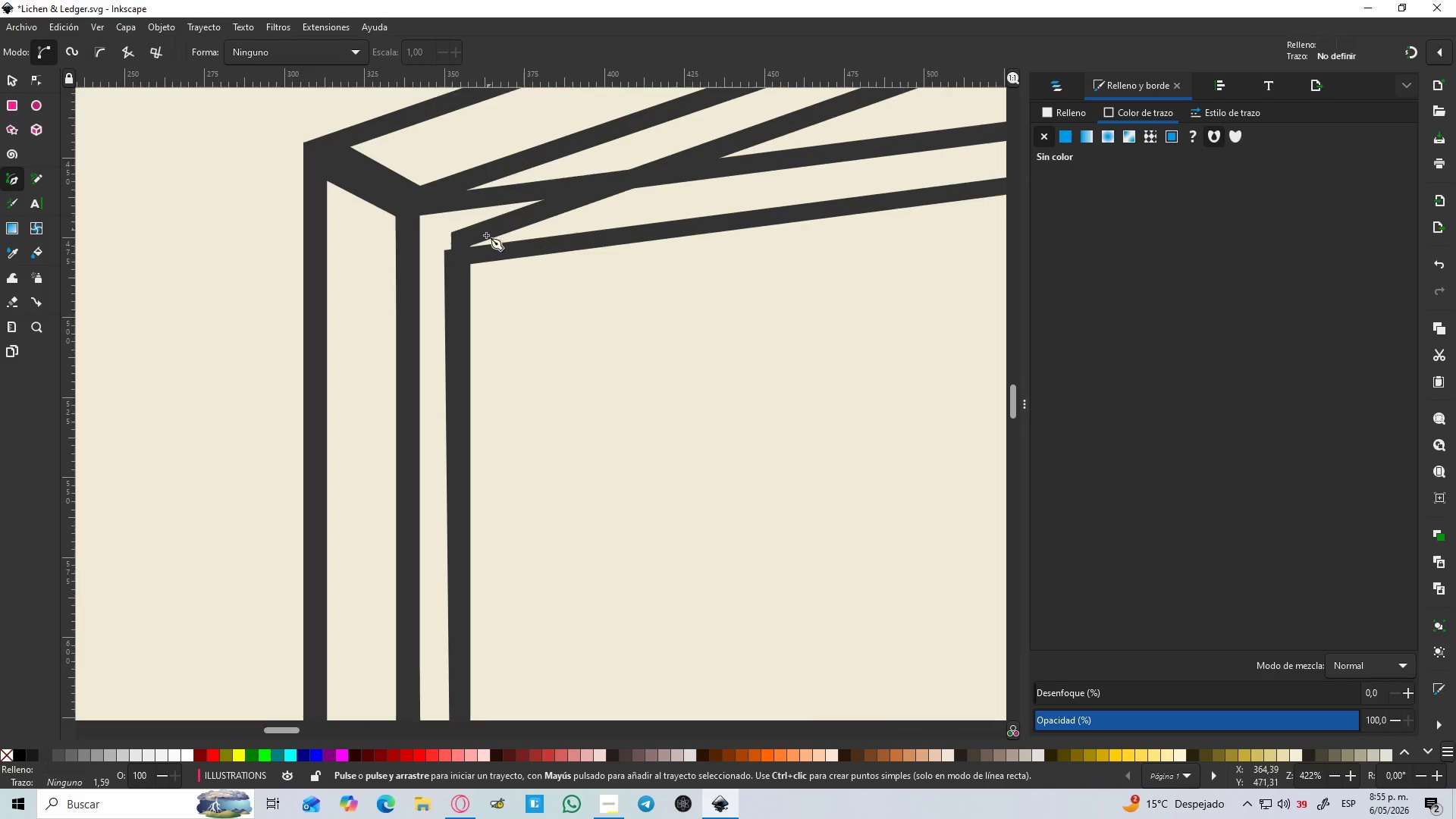 
left_click([455, 259])
 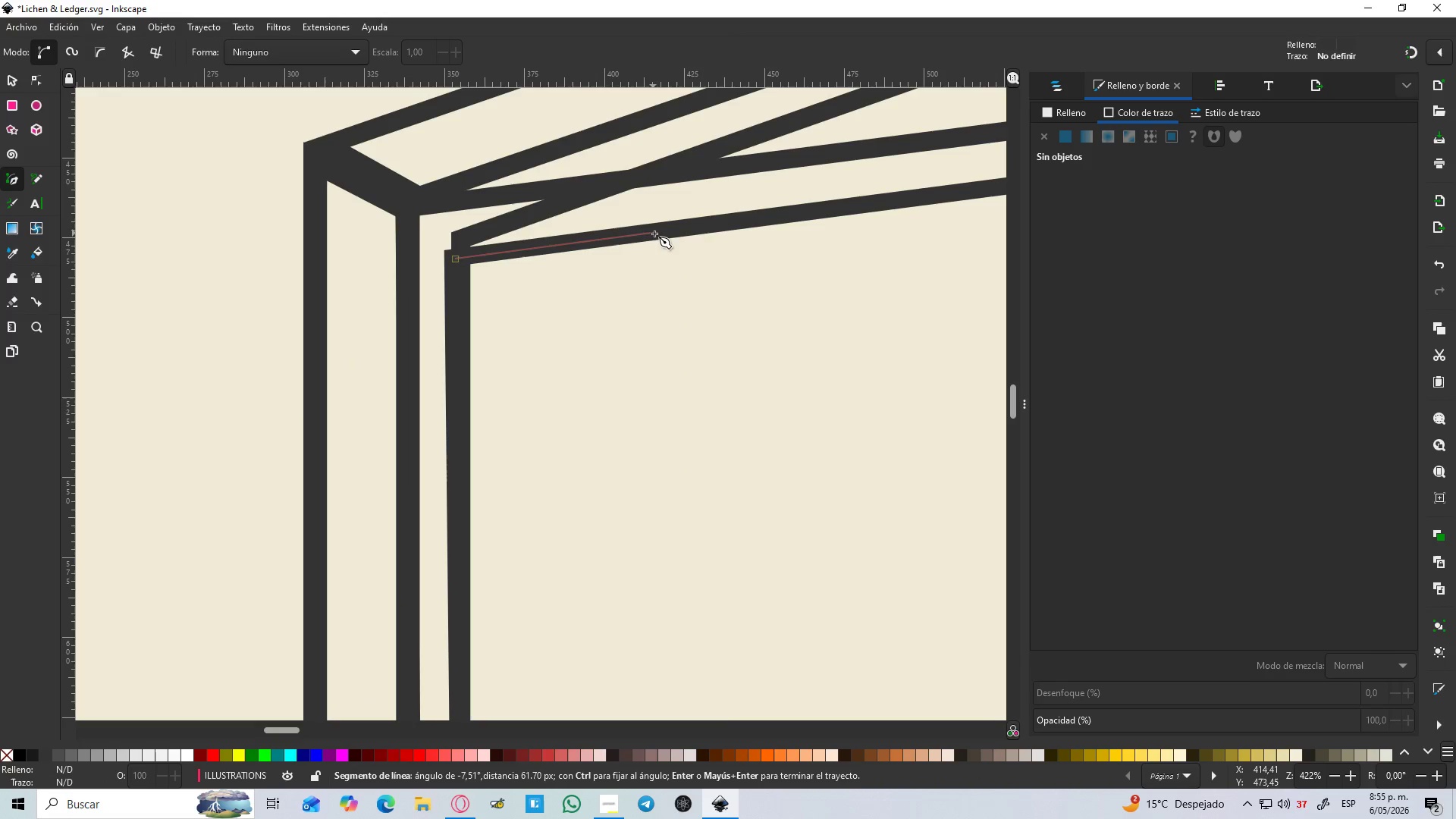 
left_click_drag(start_coordinate=[657, 234], to_coordinate=[660, 229])
 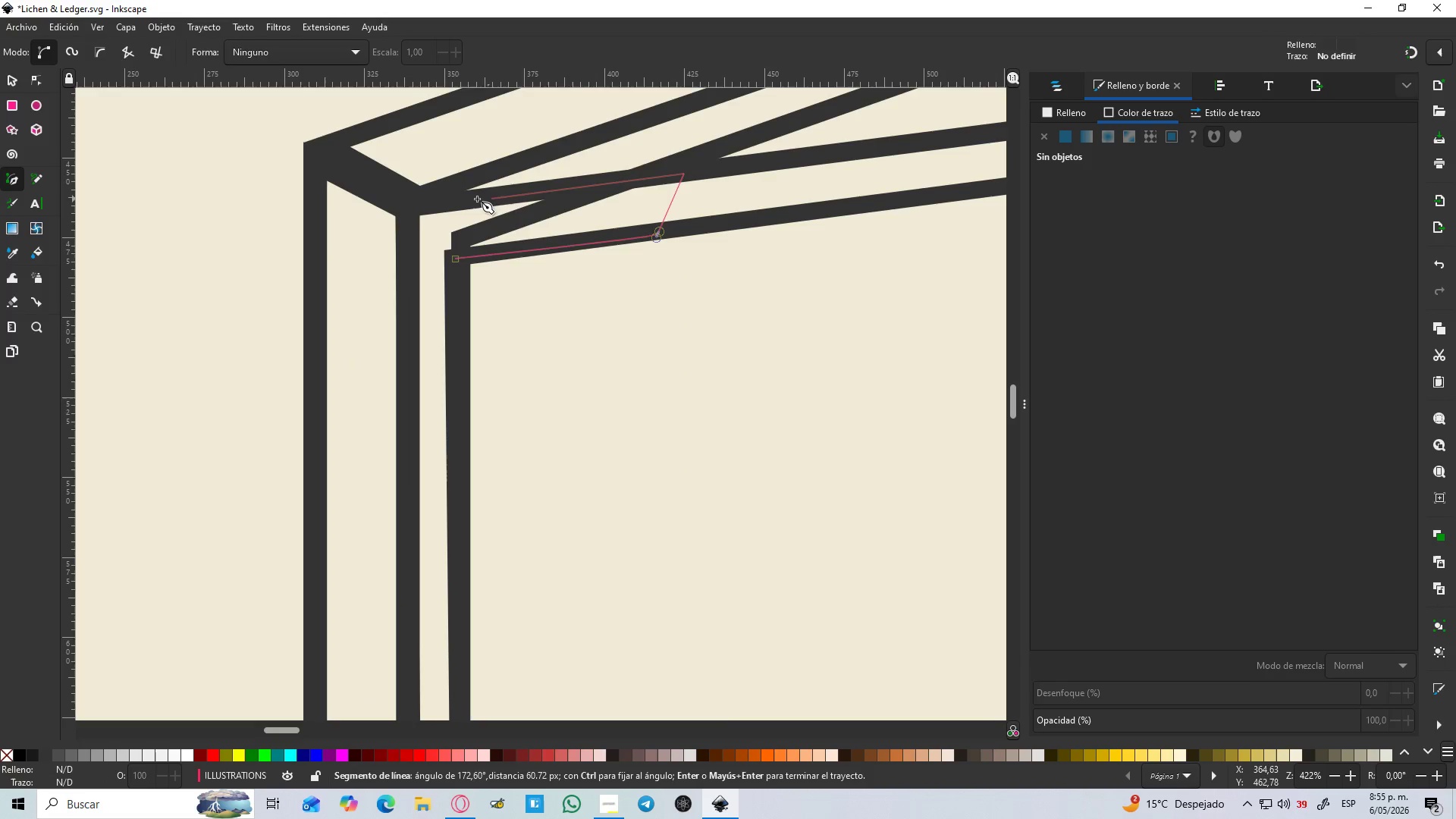 
left_click([445, 199])
 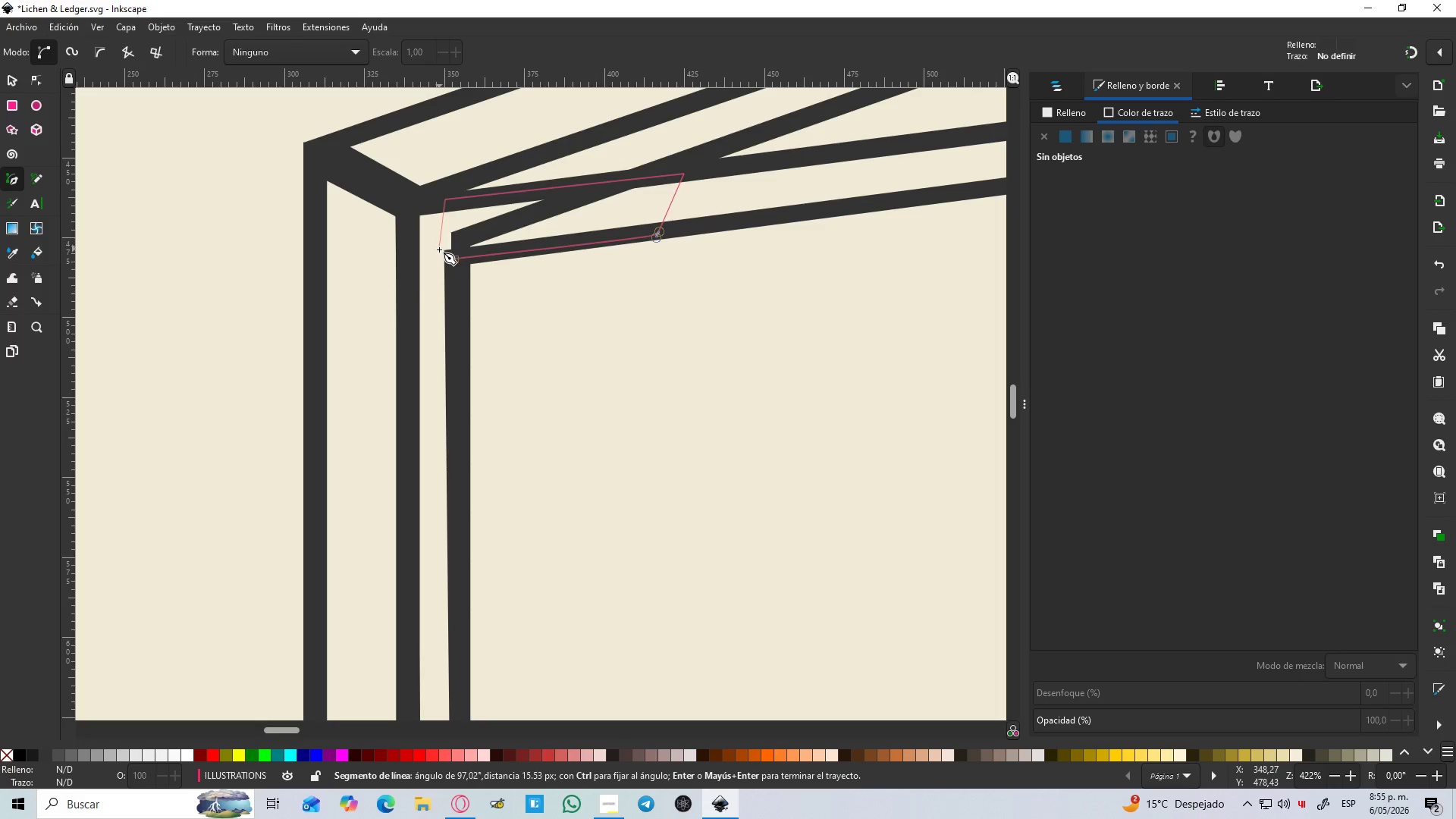 
left_click([439, 249])
 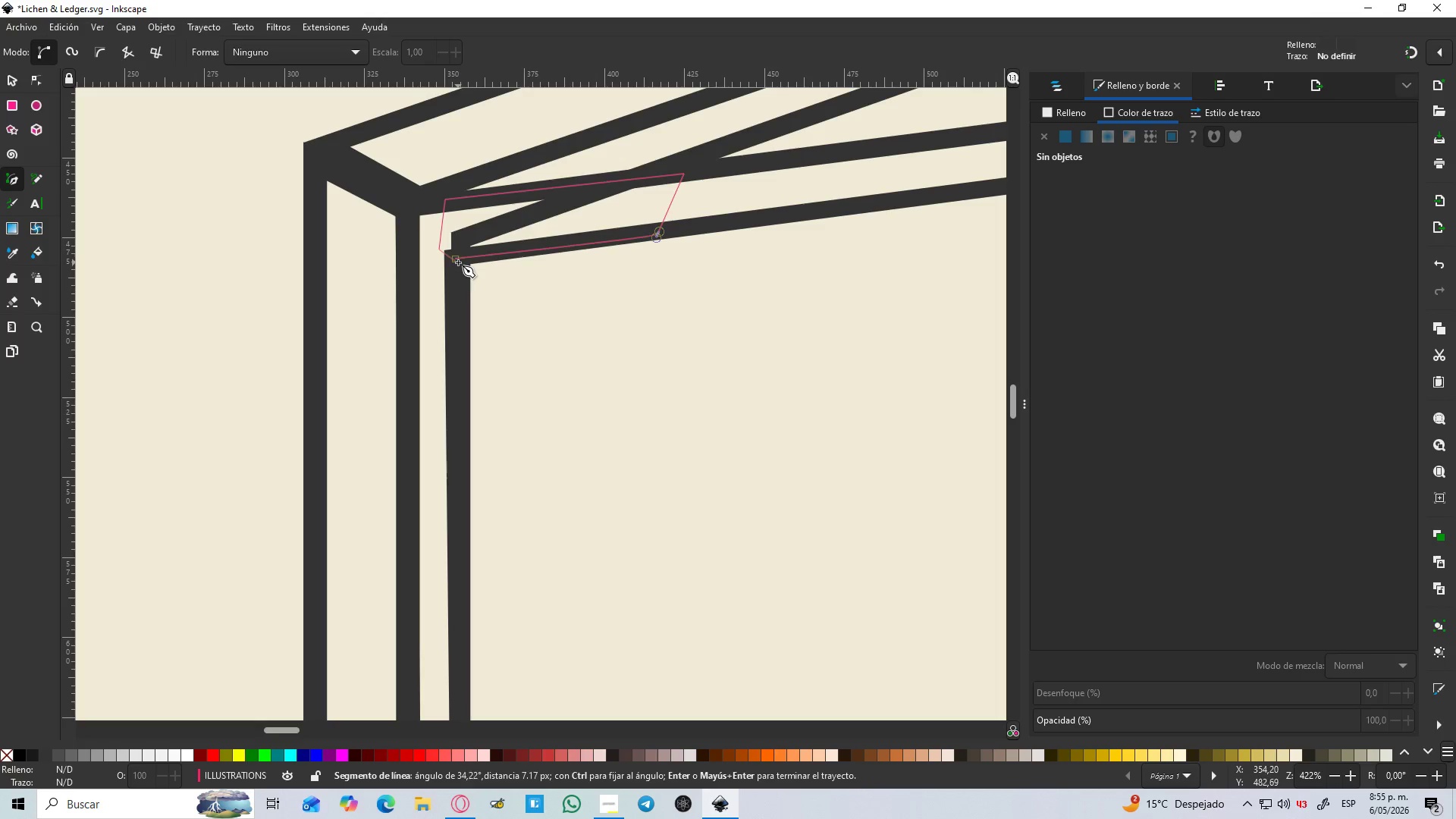 
left_click([457, 259])
 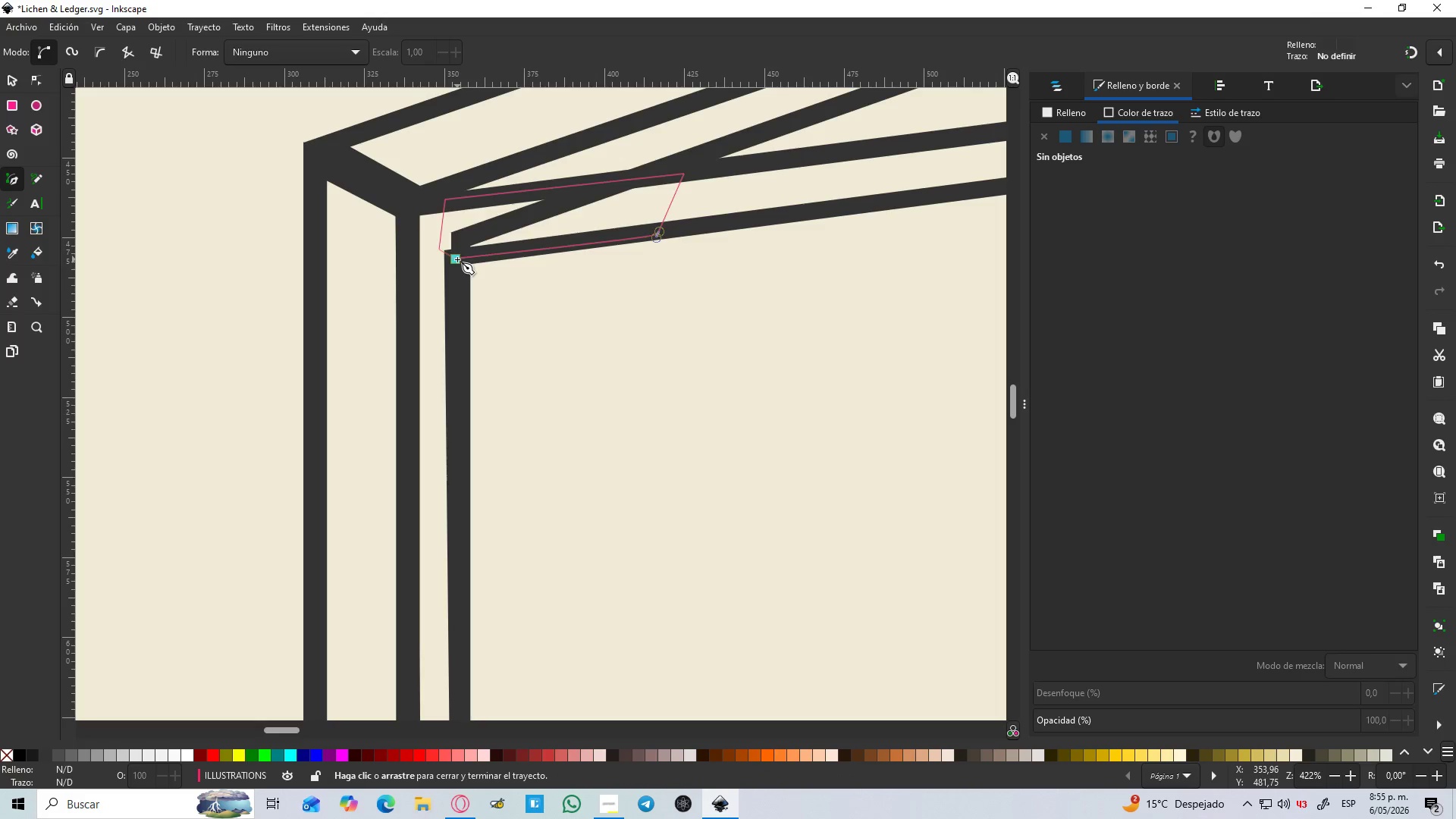 
hold_key(key=ControlLeft, duration=0.7)
scroll: coordinate [470, 257], scroll_direction: down, amount: 3.0
 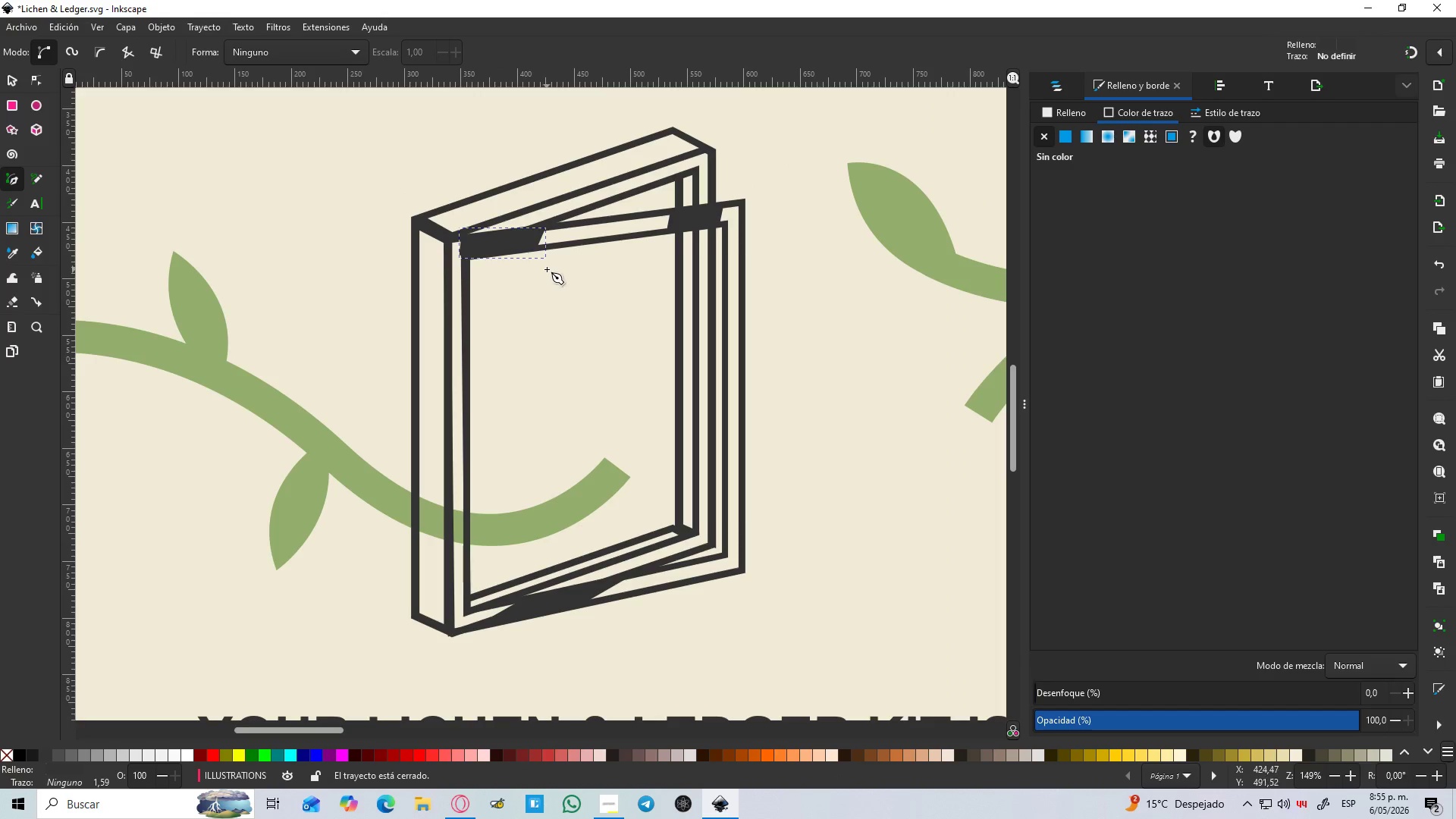 
key(S)
 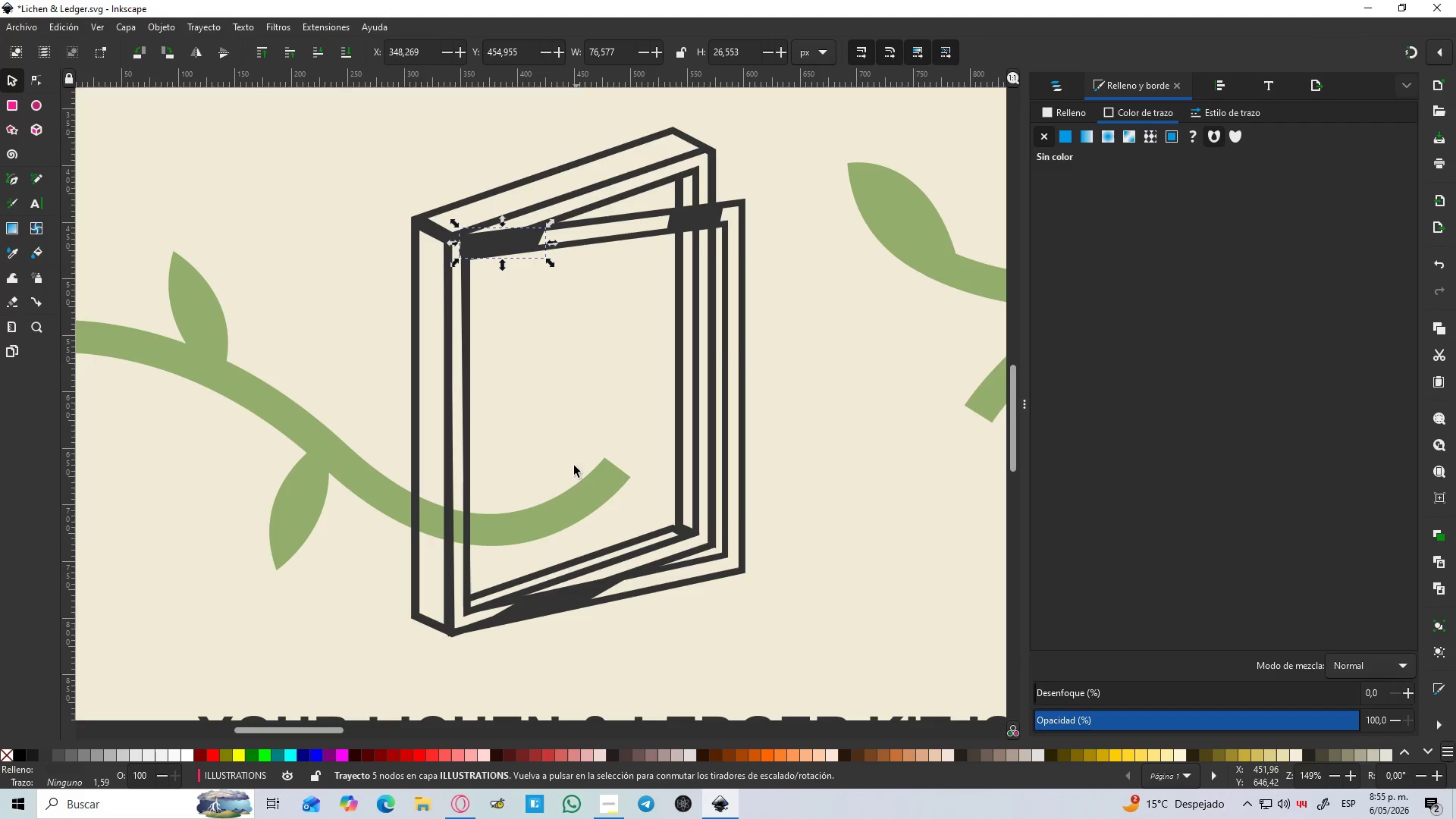 
hold_key(key=ShiftLeft, duration=1.5)
left_click([698, 217])
 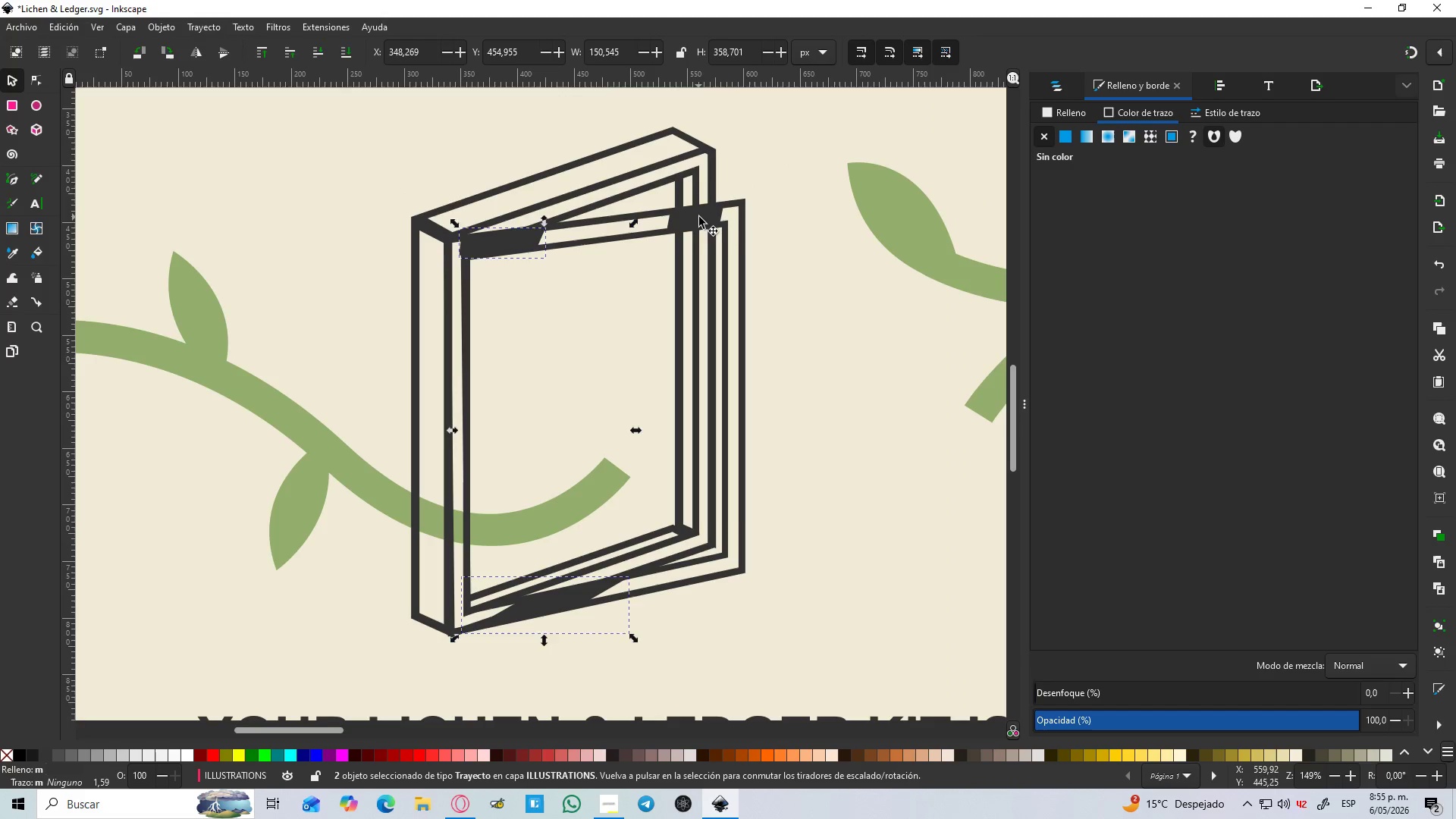 
key(Shift+ShiftLeft)
 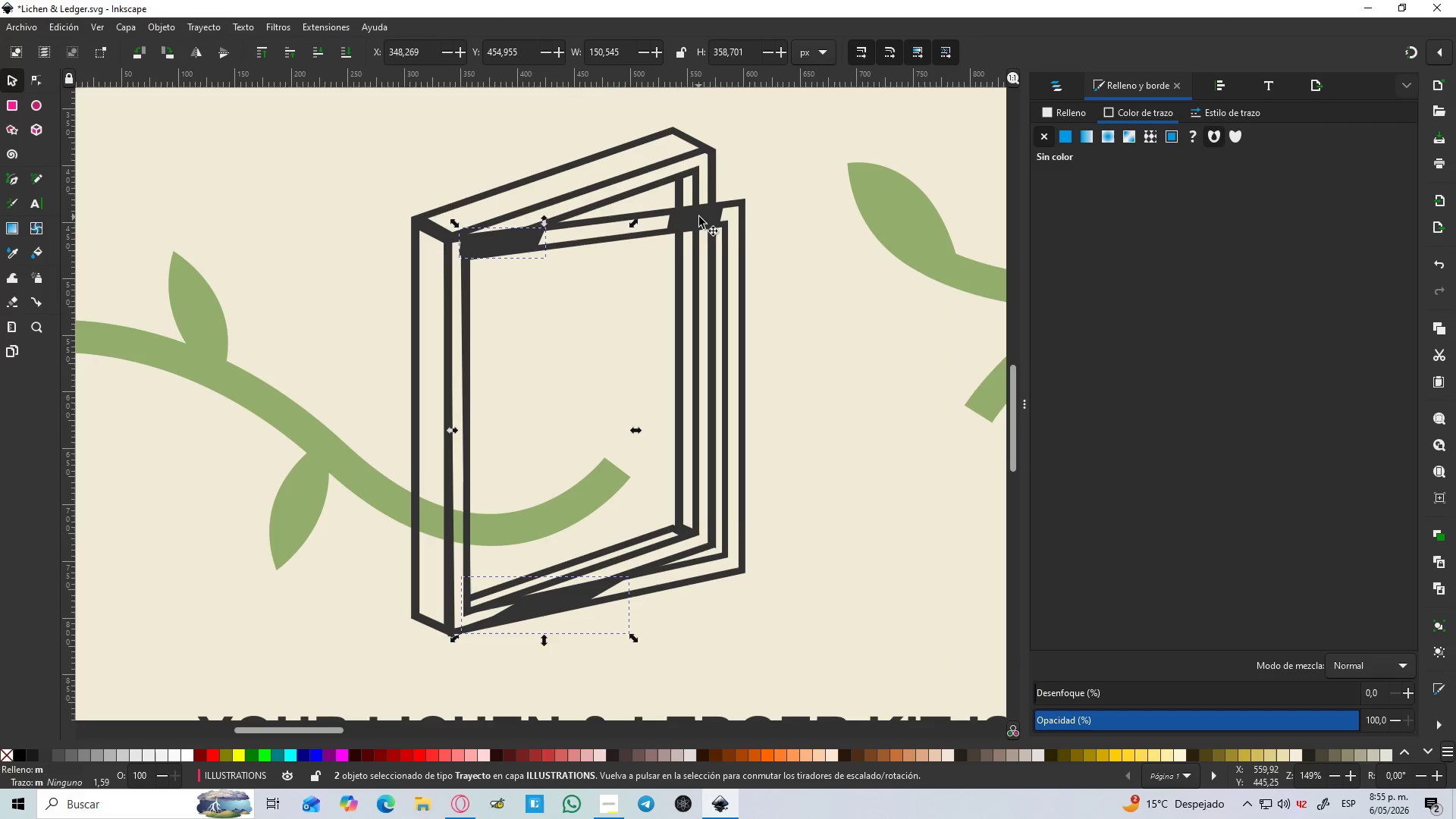 
key(Shift+ShiftLeft)
 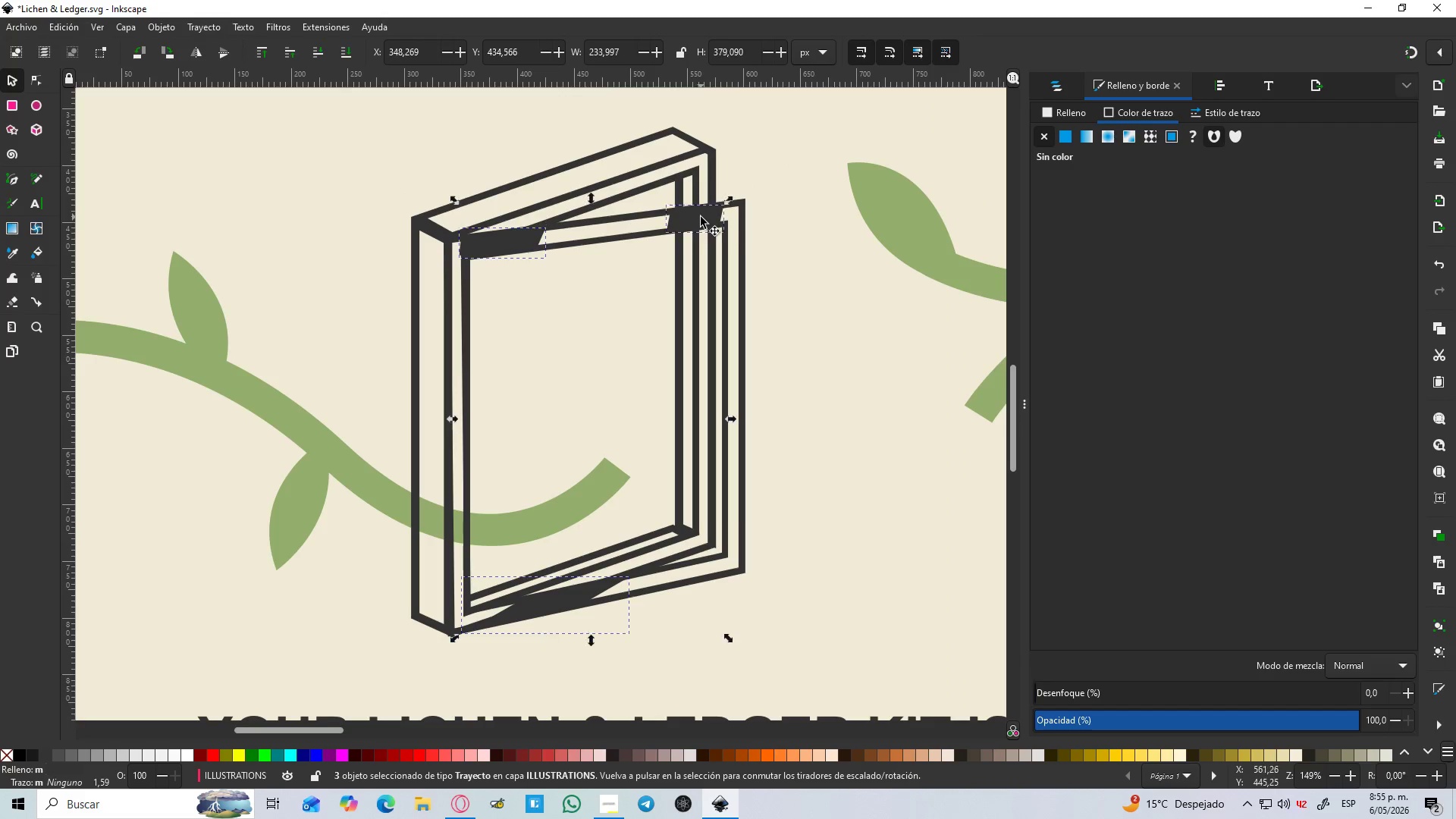 
key(Shift+ShiftLeft)
 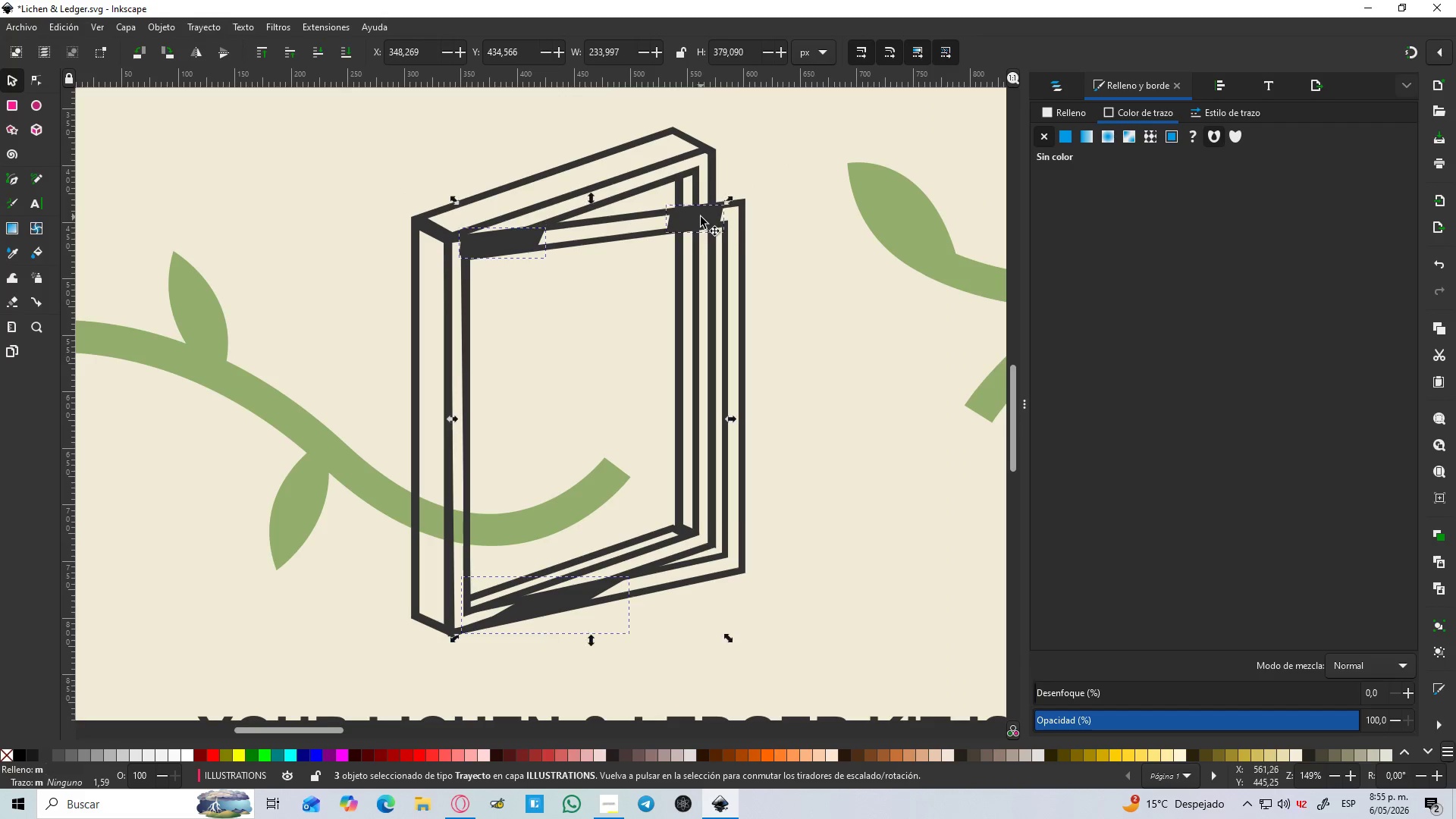 
key(Shift+ShiftLeft)
 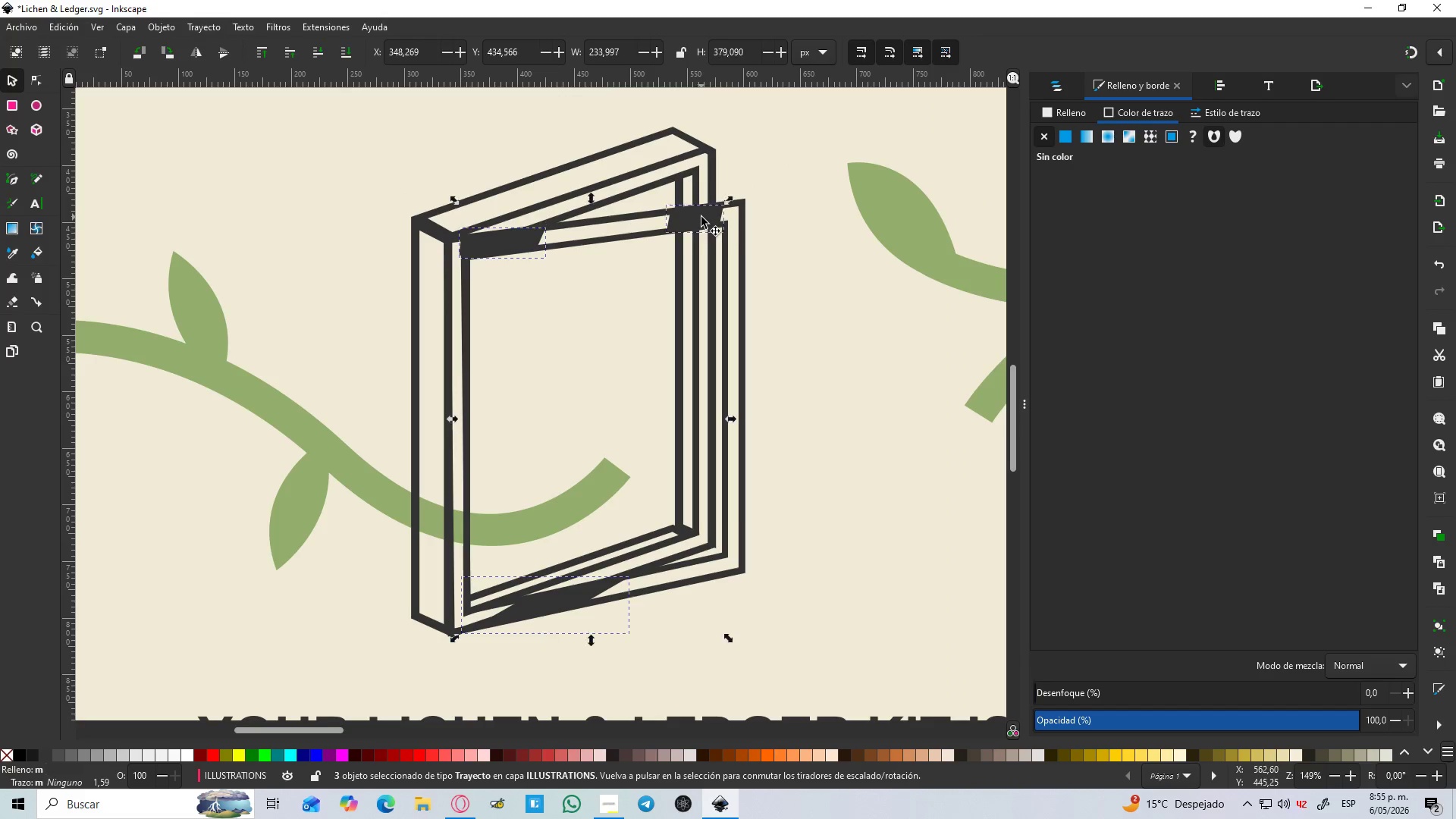 
key(Shift+ShiftLeft)
 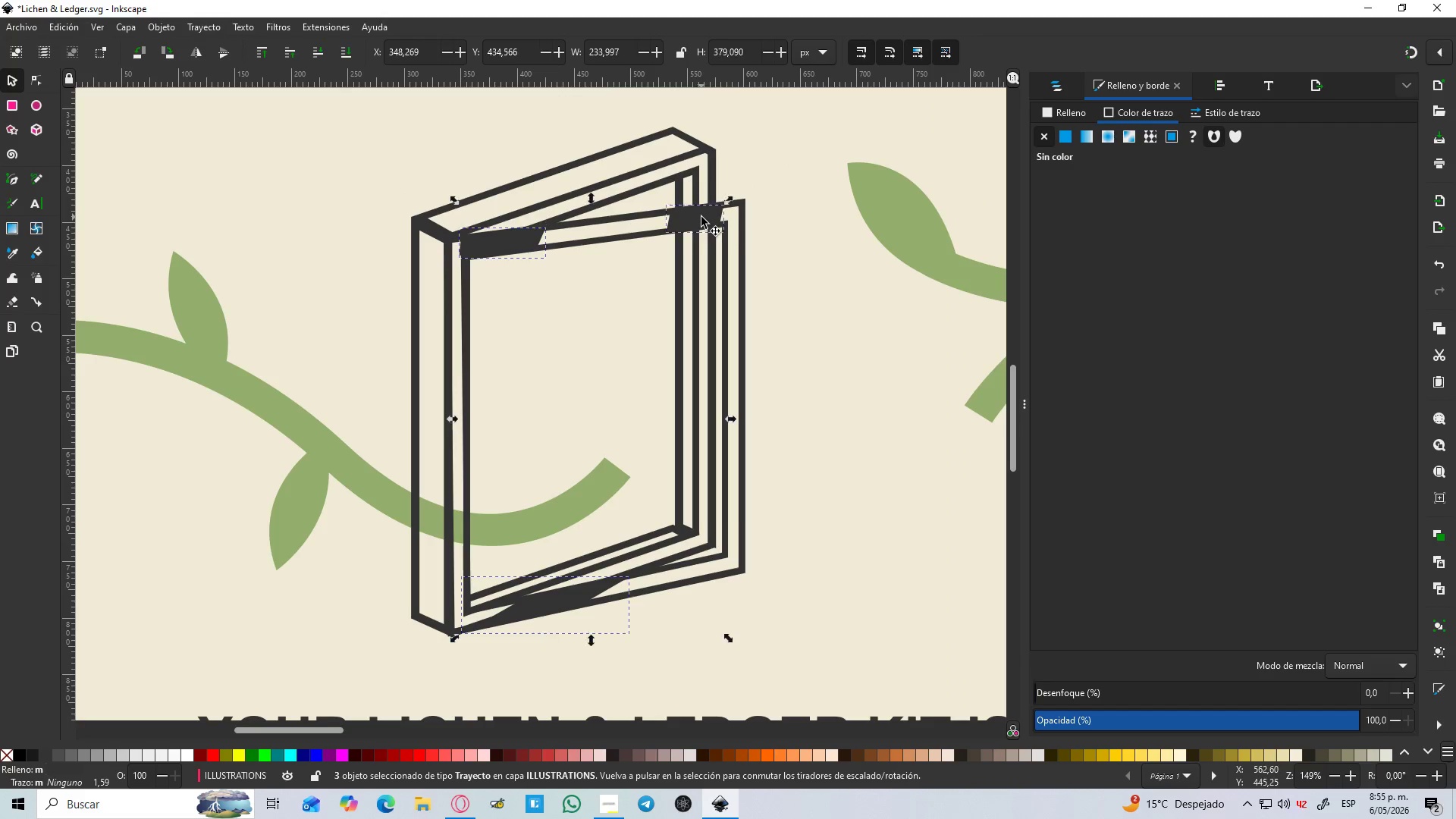 
key(Shift+ShiftLeft)
 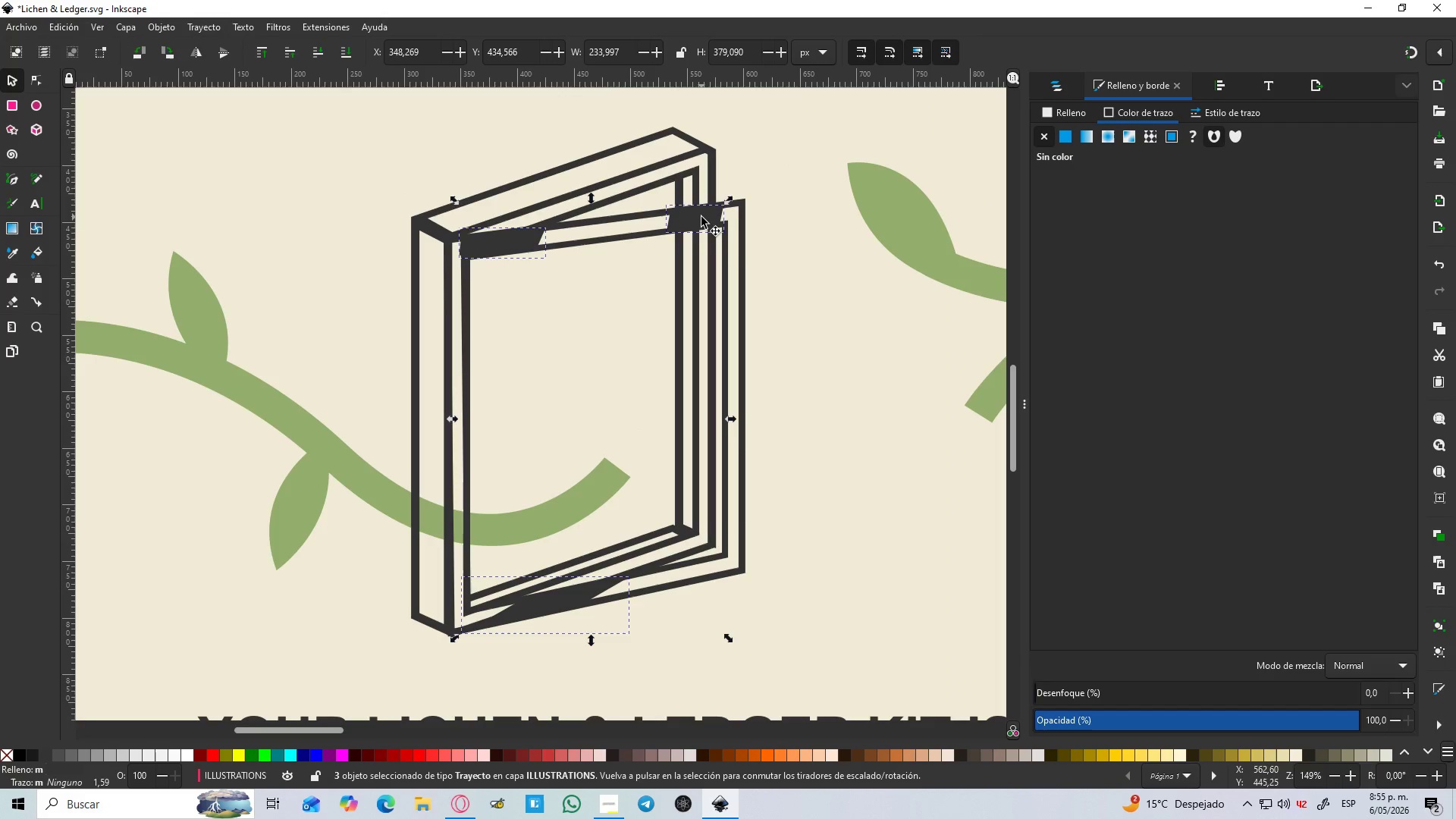 
key(Shift+ShiftLeft)
 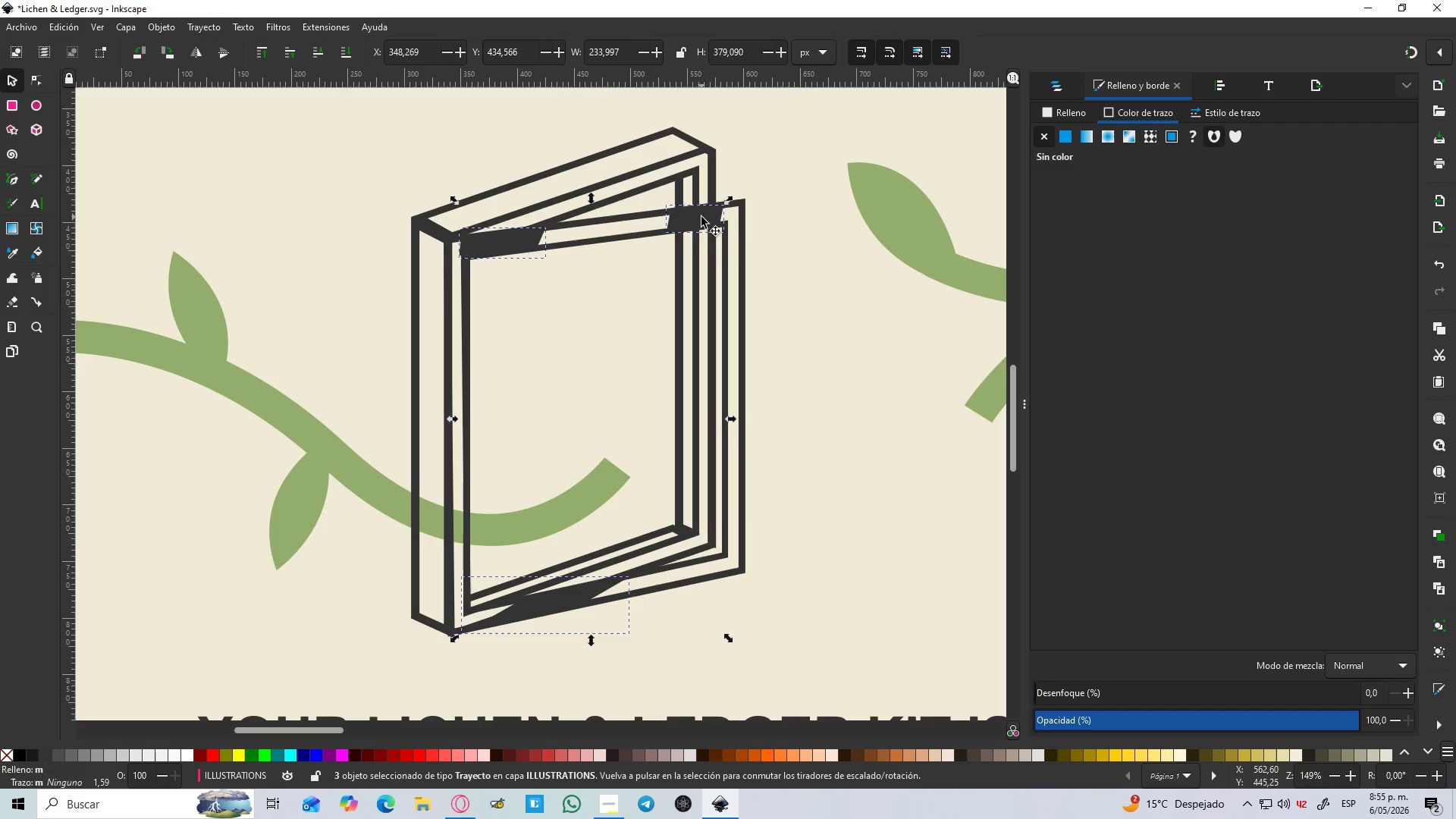 
key(Shift+ShiftLeft)
 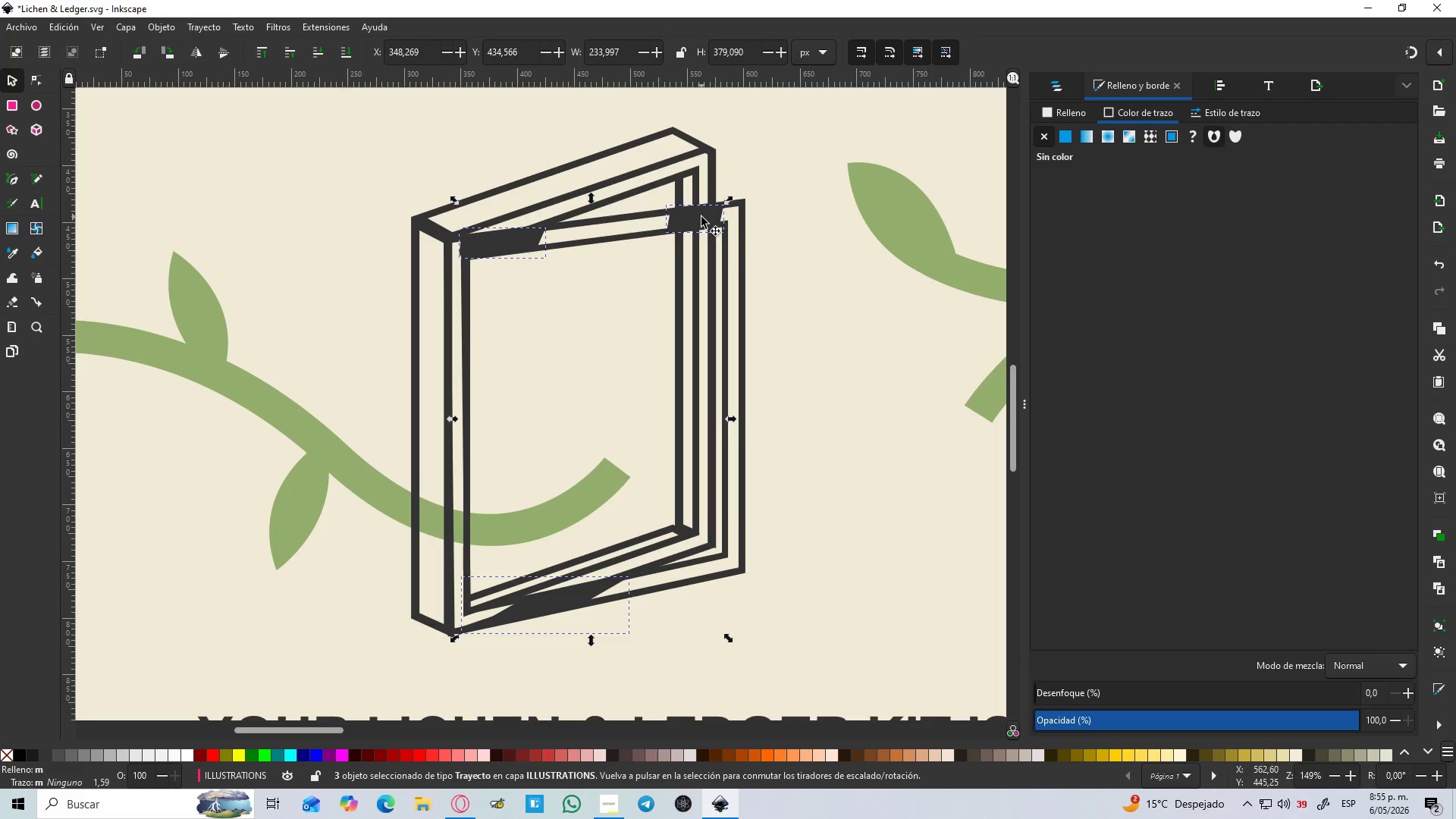 
key(Control+NumpadAdd)
 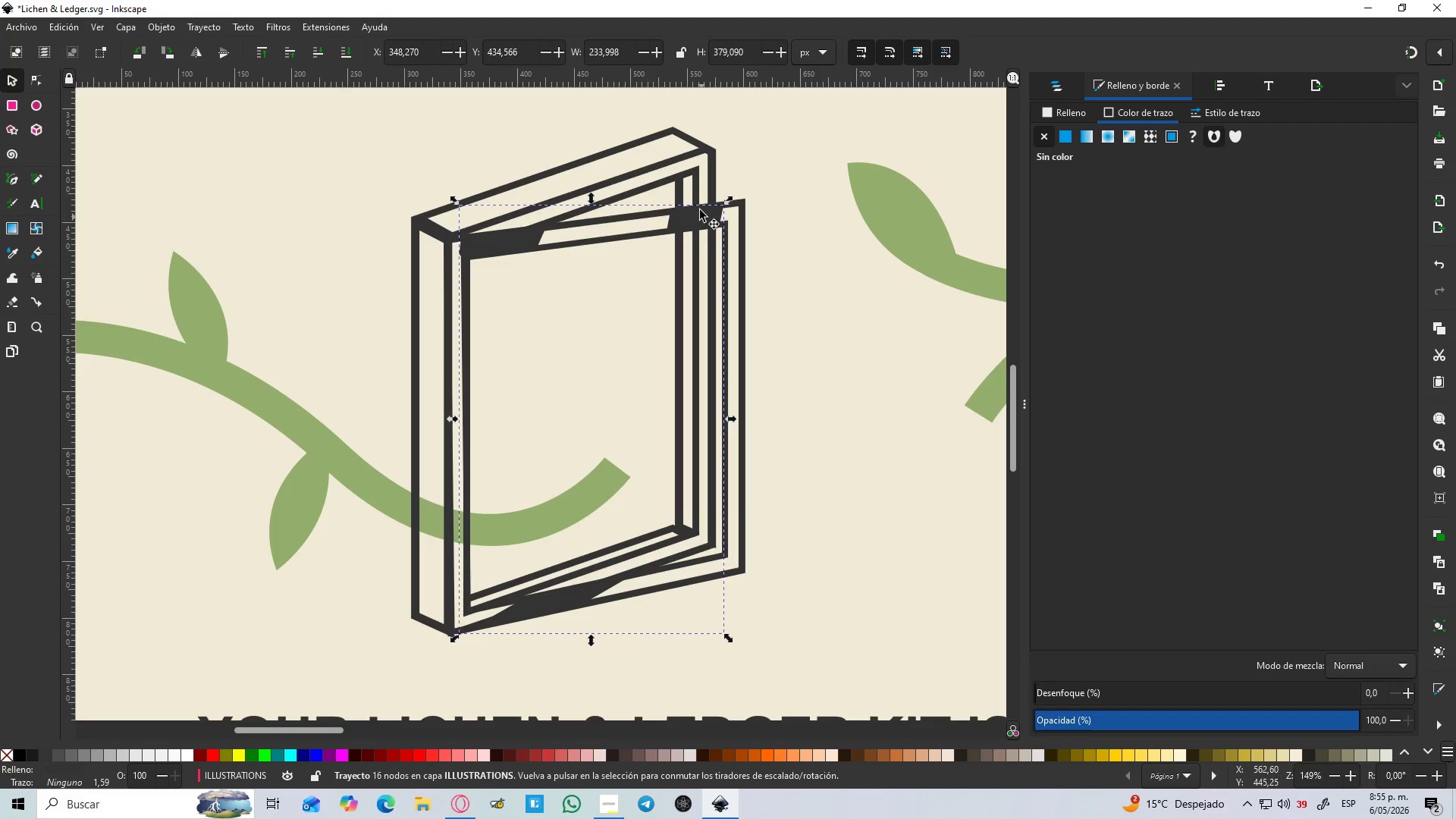 
hold_key(key=ShiftLeft, duration=0.91)
left_click([682, 177])
 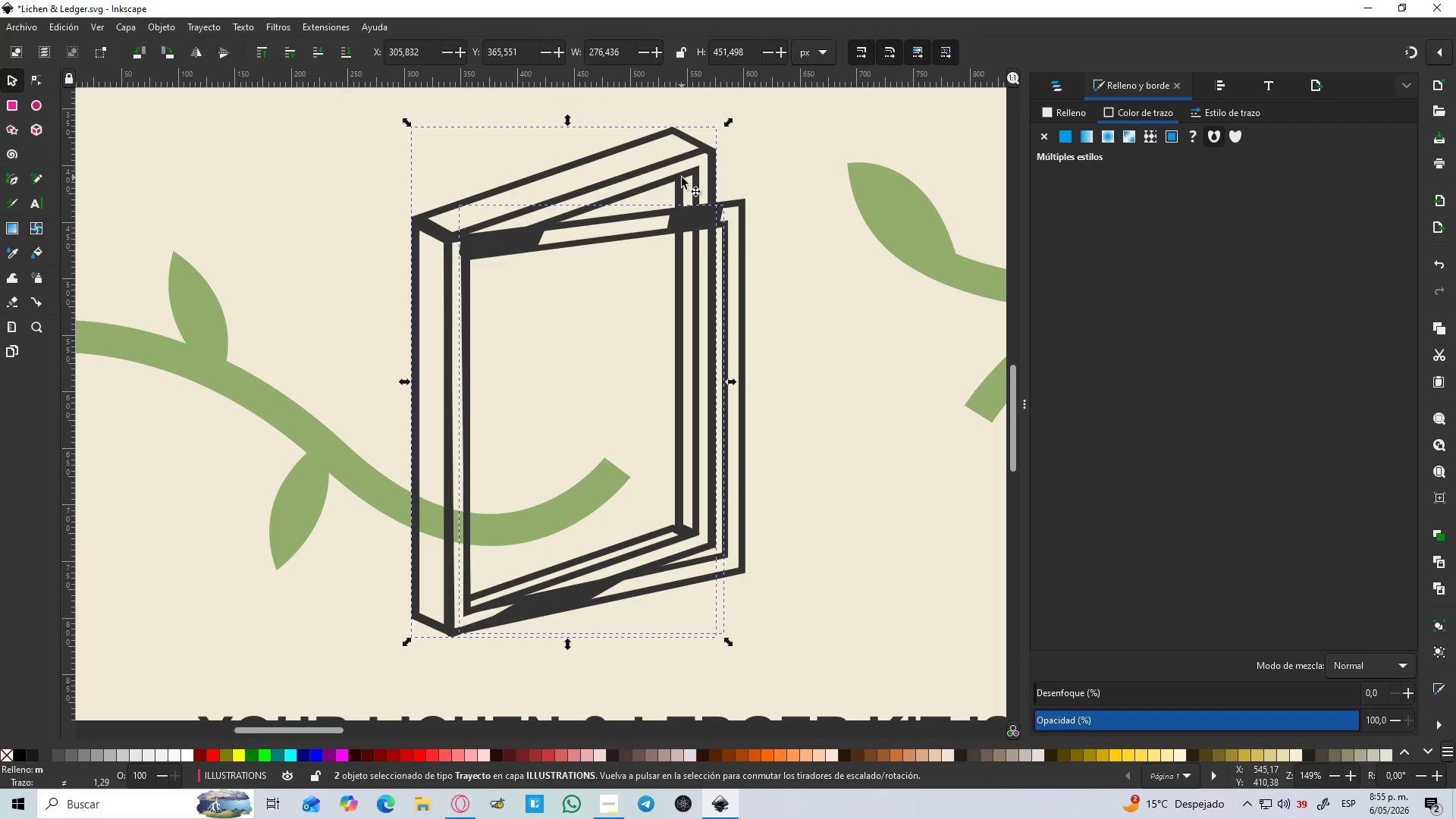 
hold_key(key=ShiftLeft, duration=12.73)
 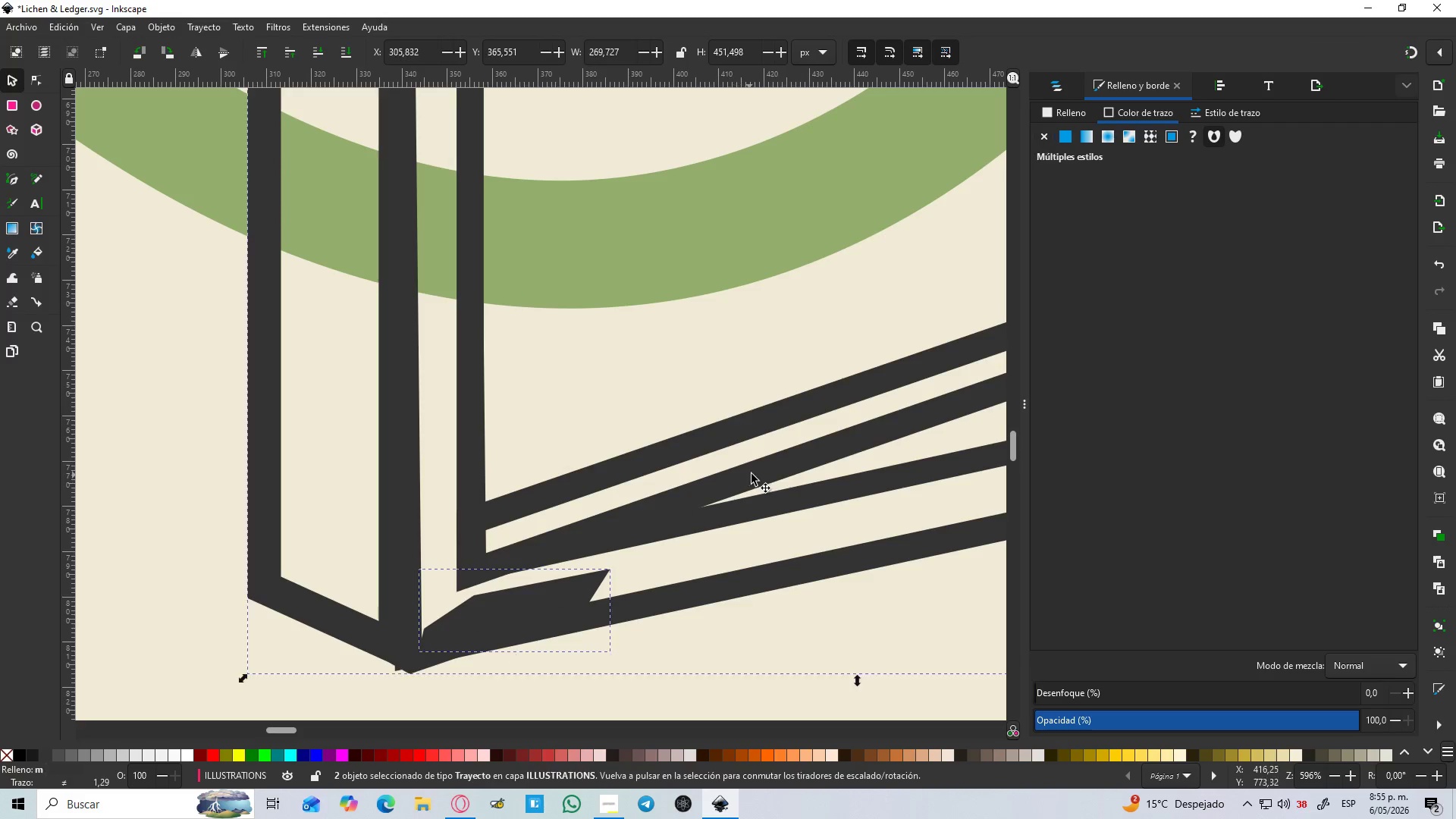 
key(Control+NumpadSubtract)
 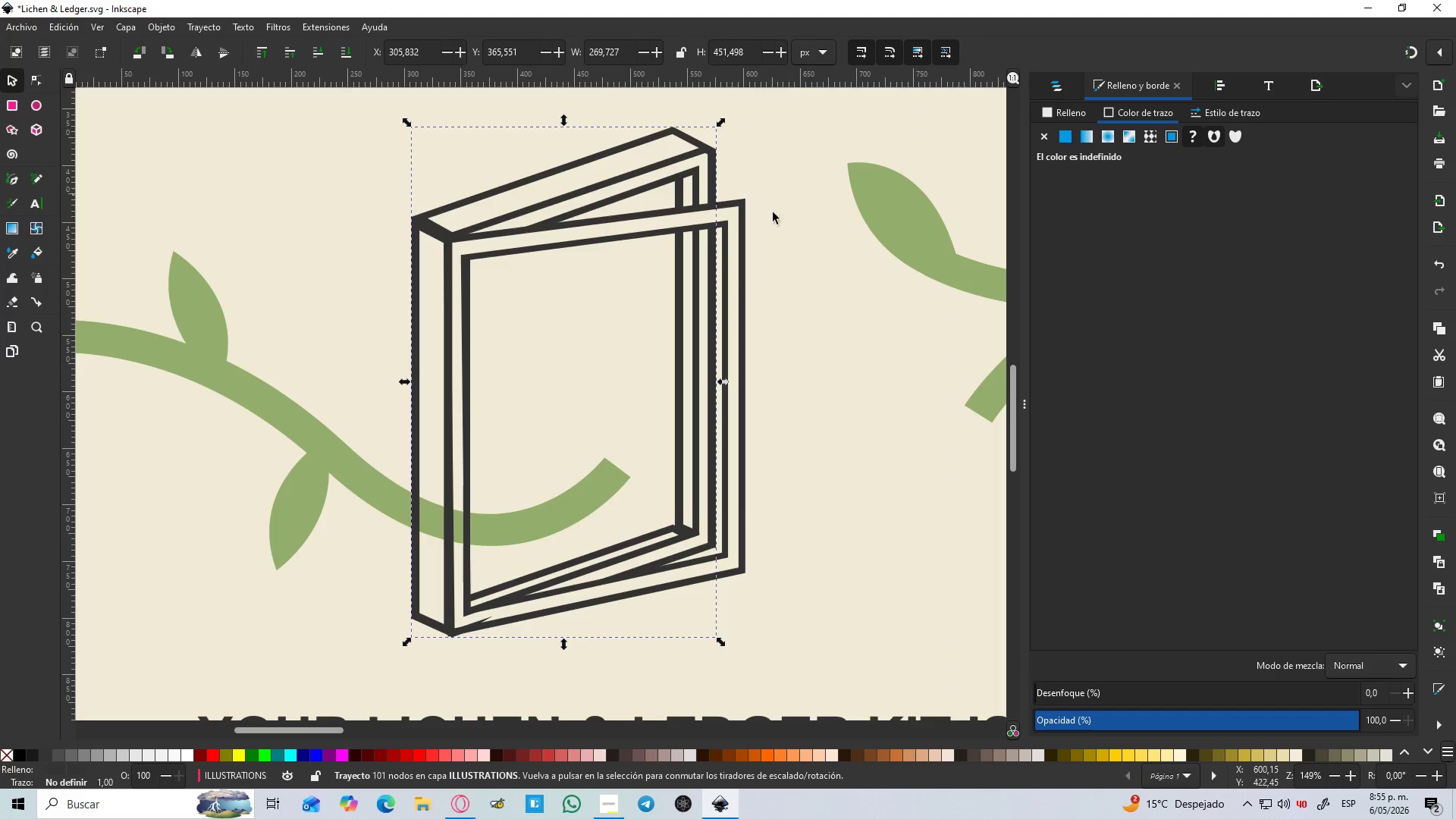 
left_click([847, 285])
 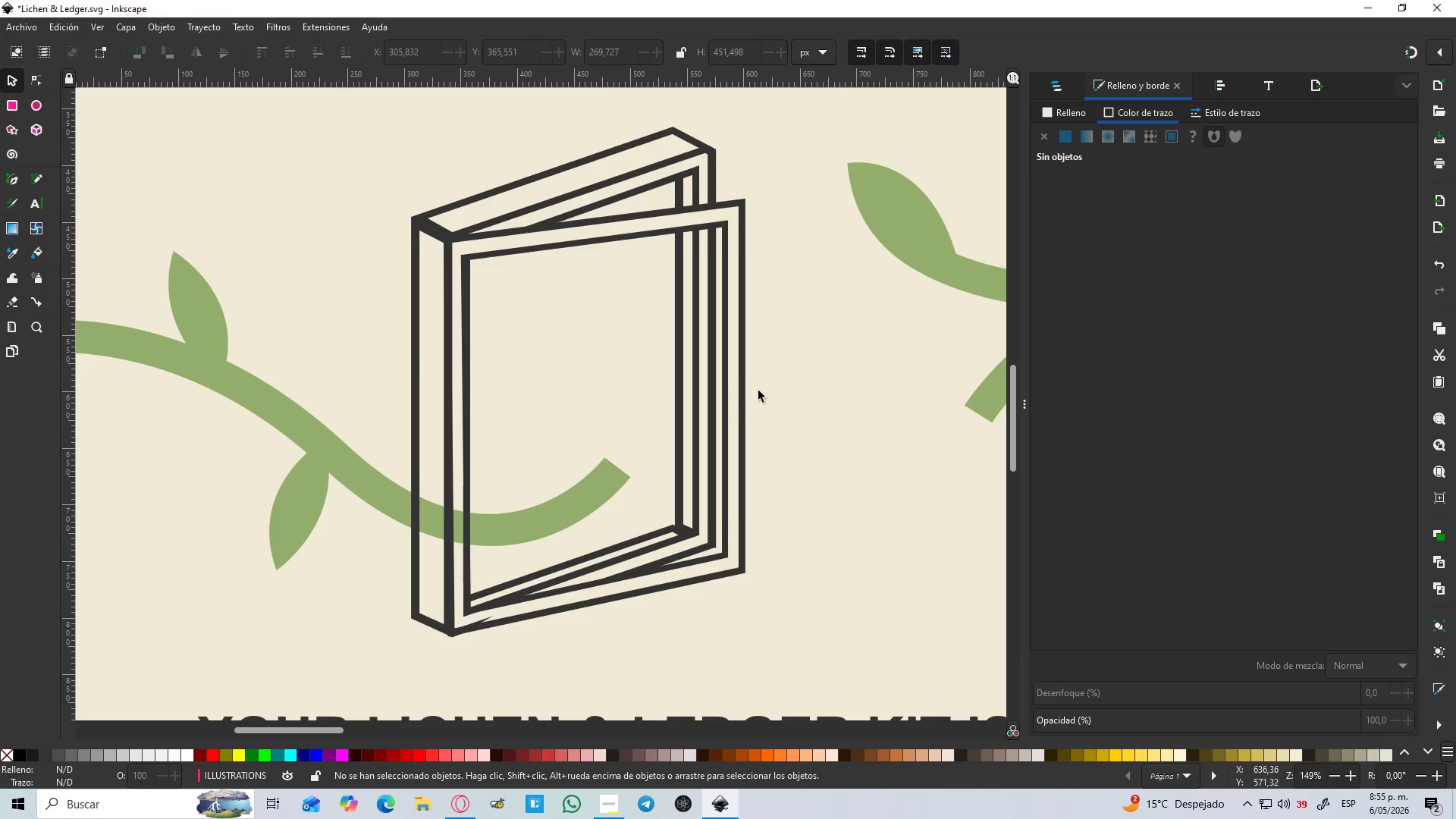 
hold_key(key=ControlLeft, duration=1.14)
scroll: coordinate [456, 621], scroll_direction: up, amount: 3.0
 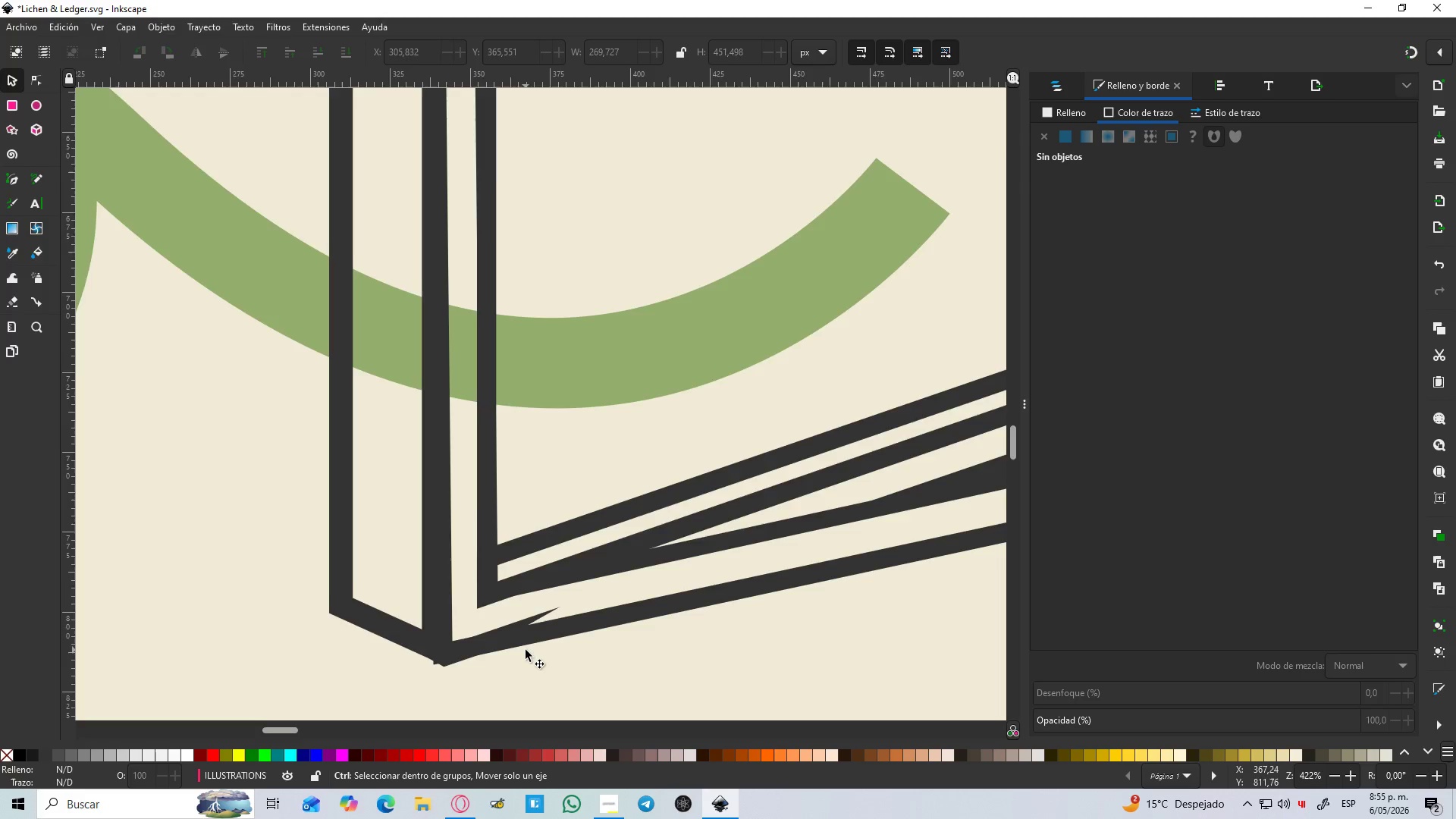 
hold_key(key=ControlLeft, duration=10.14)
 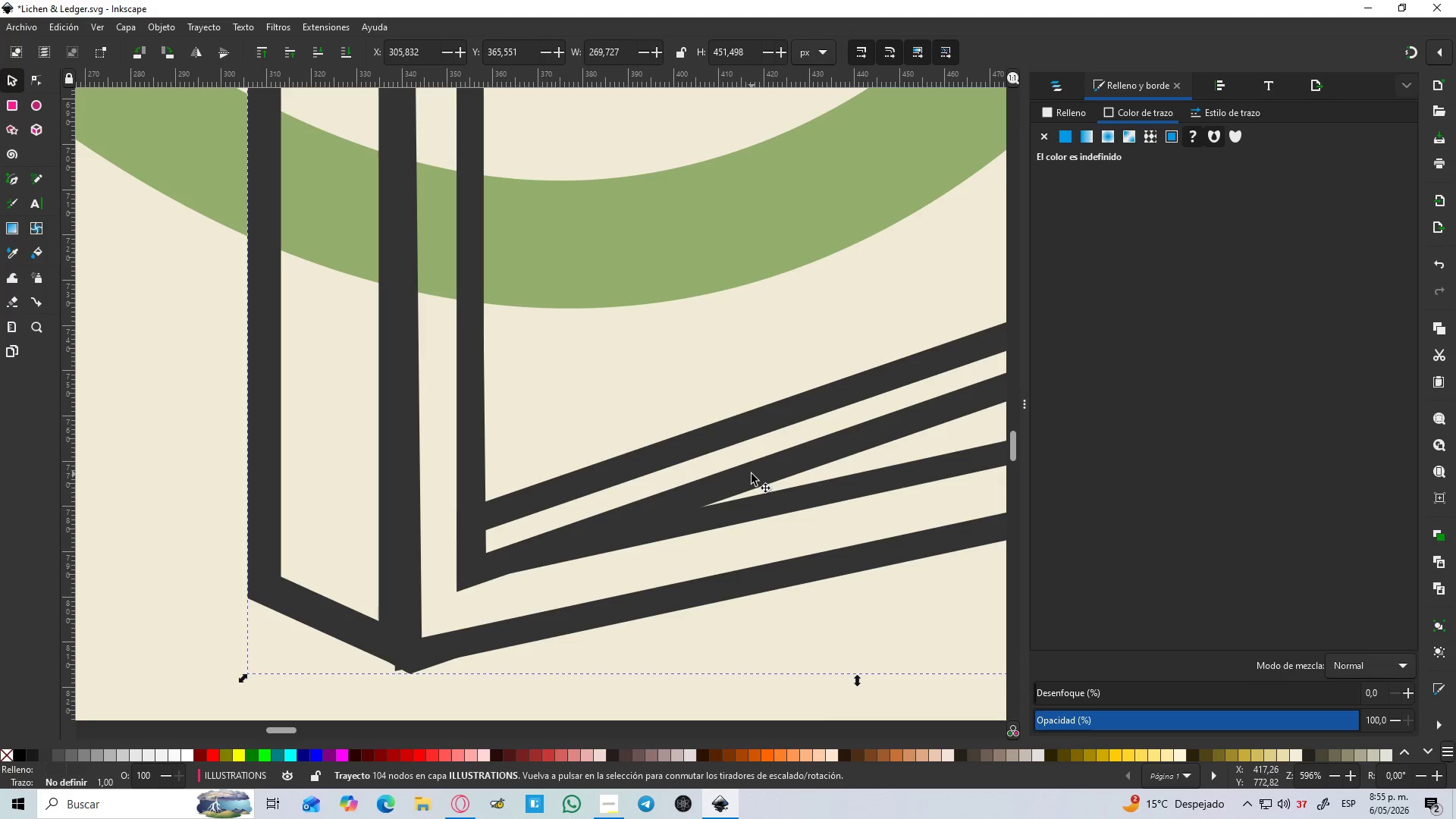 
scroll: coordinate [526, 650], scroll_direction: up, amount: 1.0
 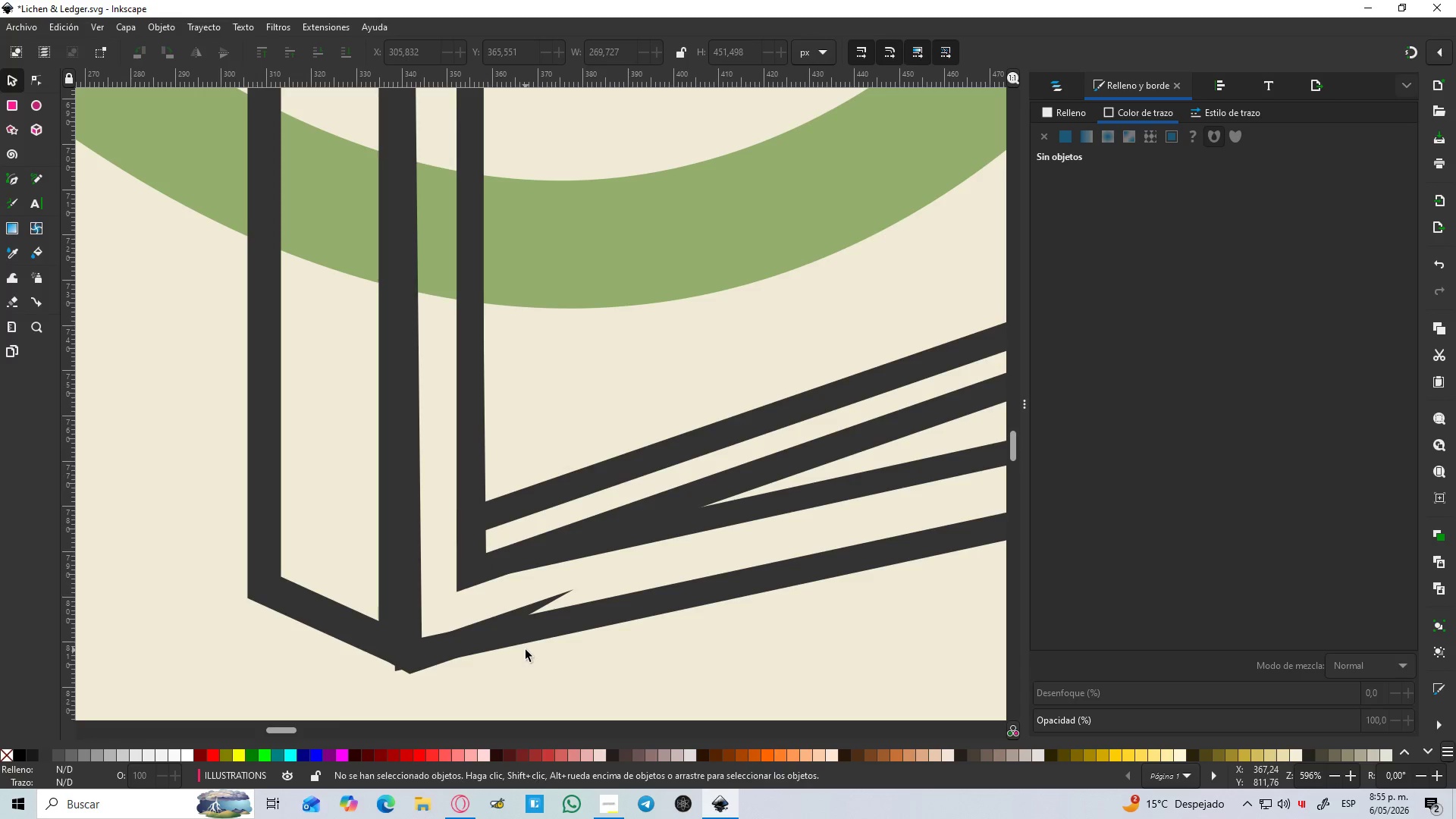 
key(B)
 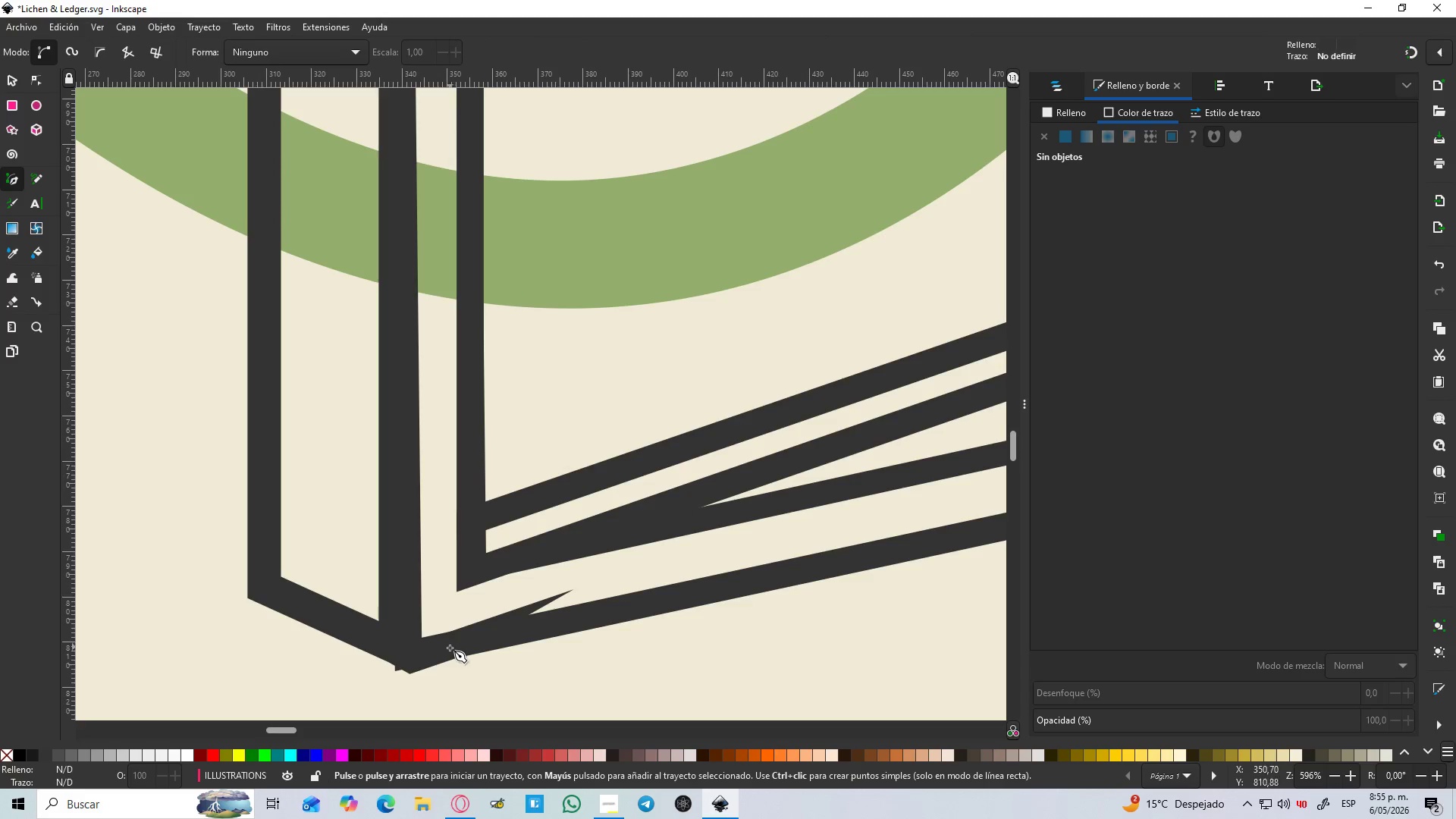 
left_click([447, 648])
 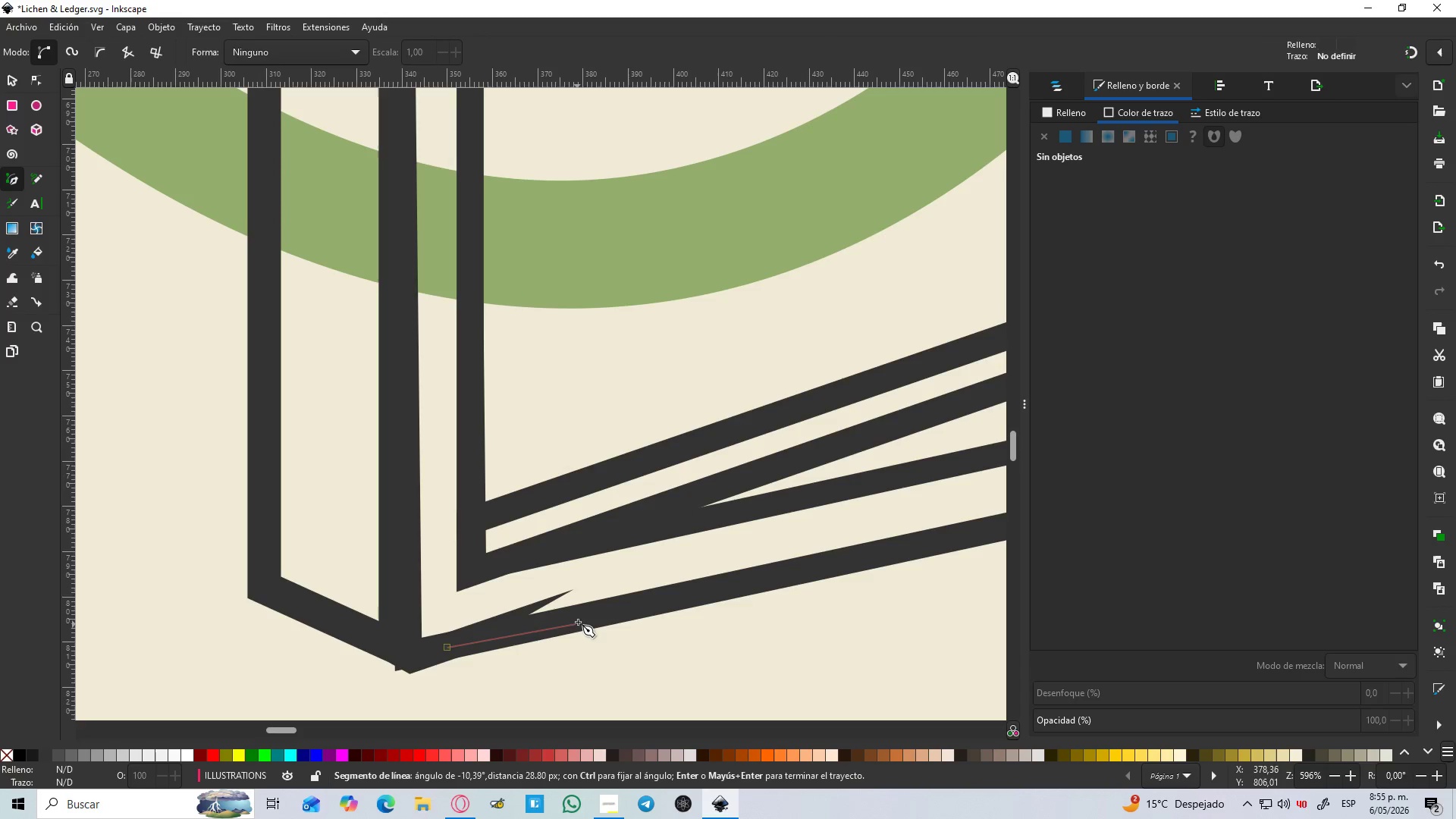 
left_click([579, 619])
 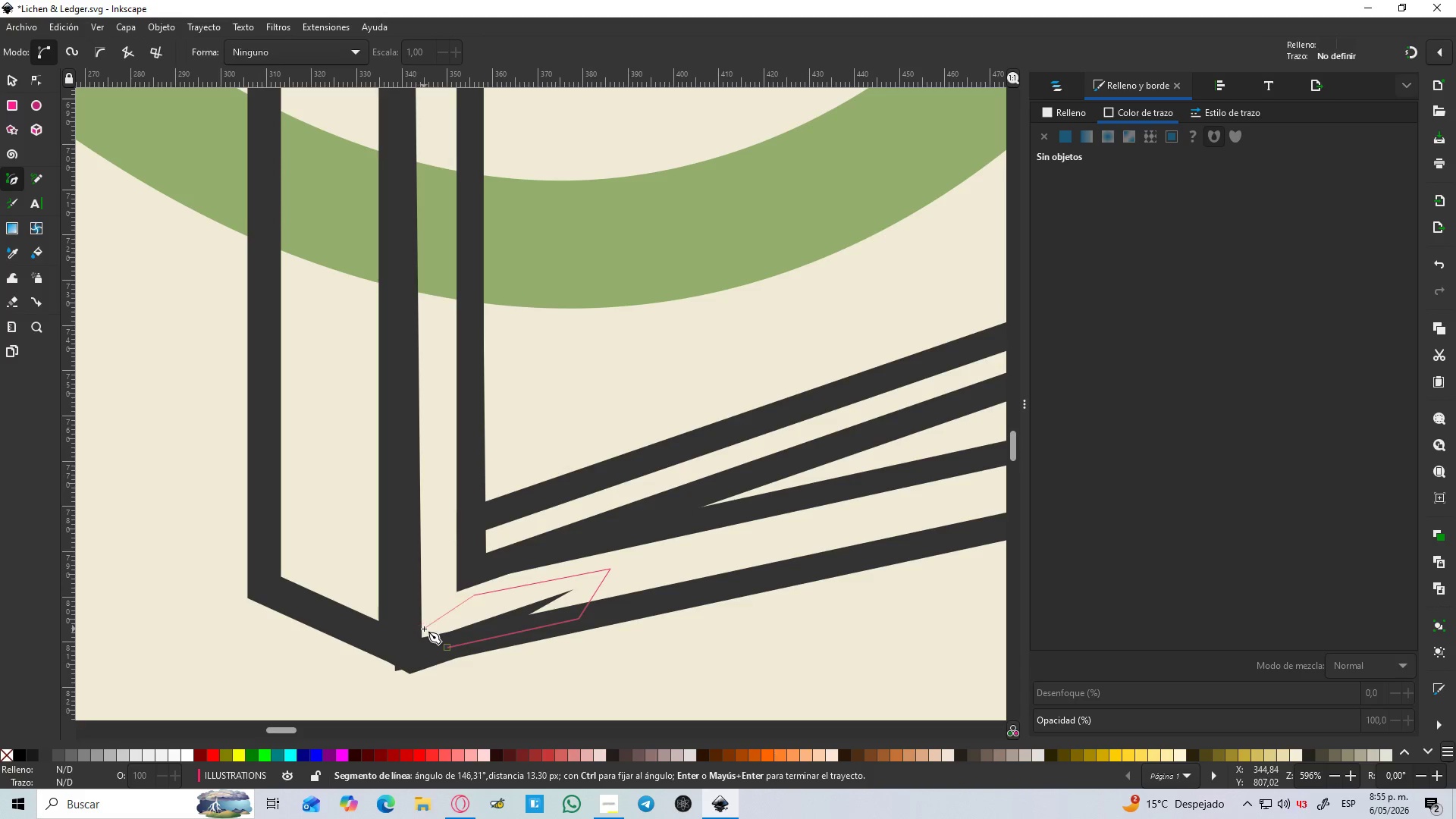 
double_click([419, 652])
 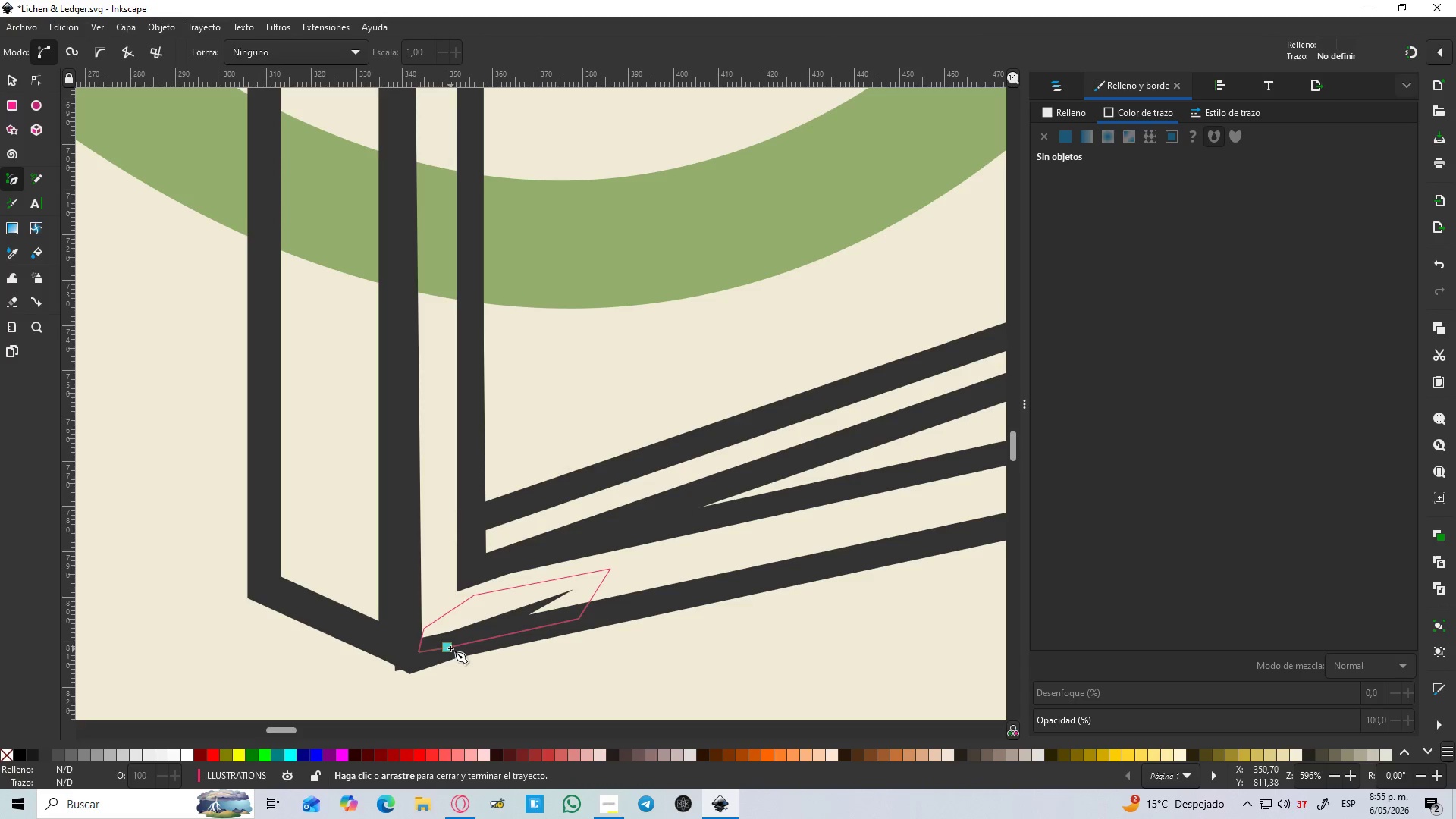 
left_click([450, 648])
 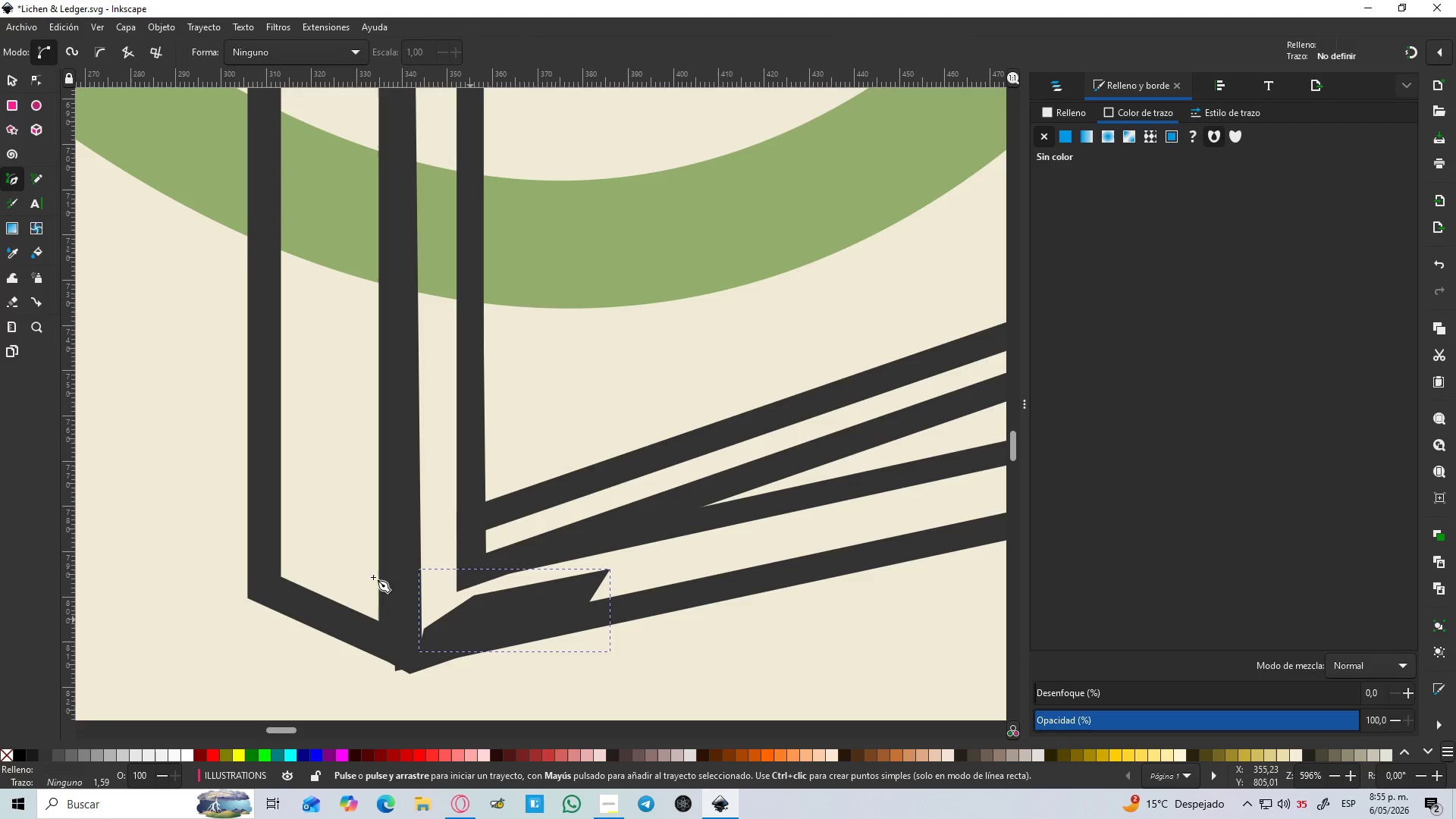 
key(S)
 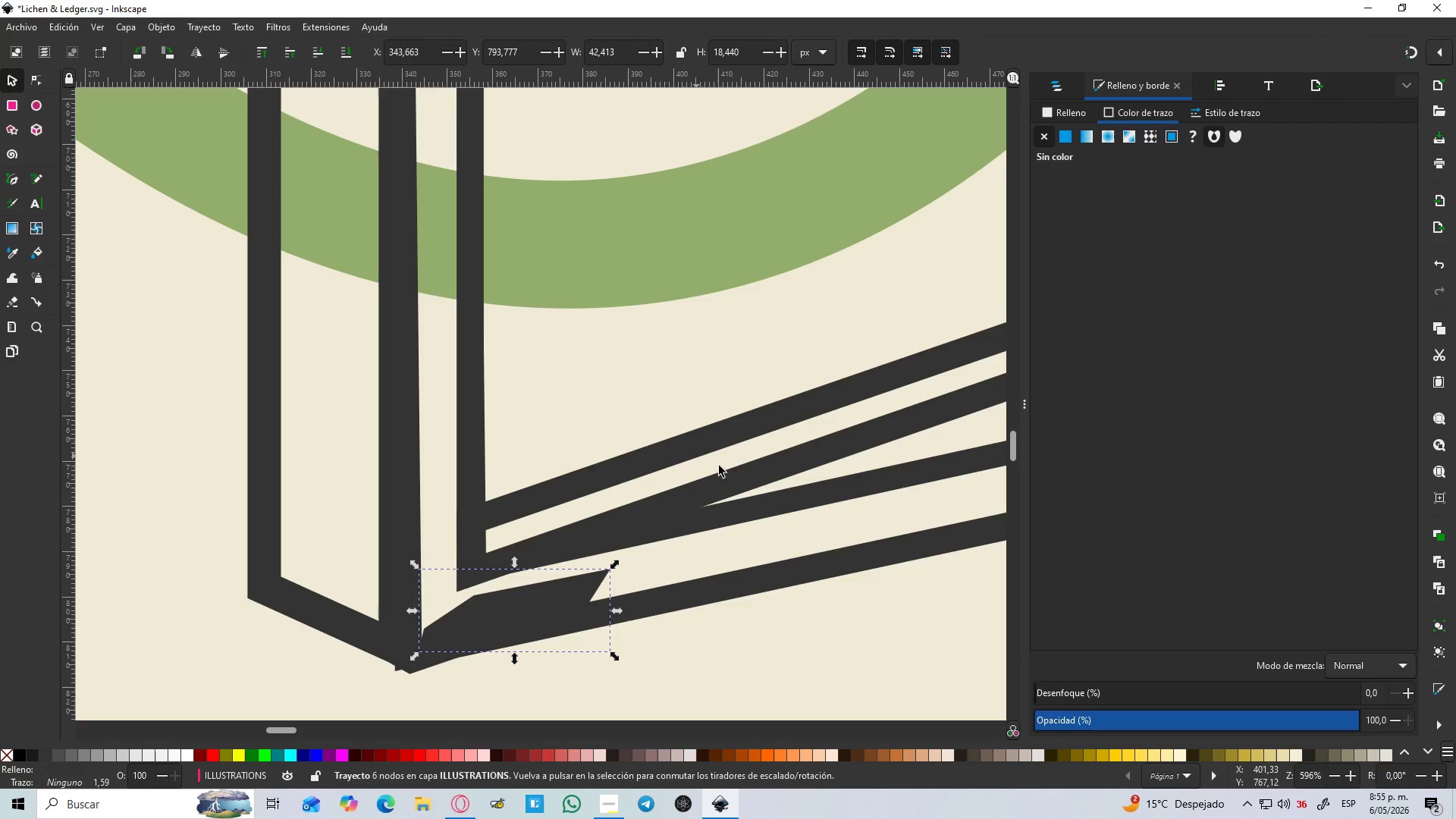 
hold_key(key=ShiftLeft, duration=0.95)
 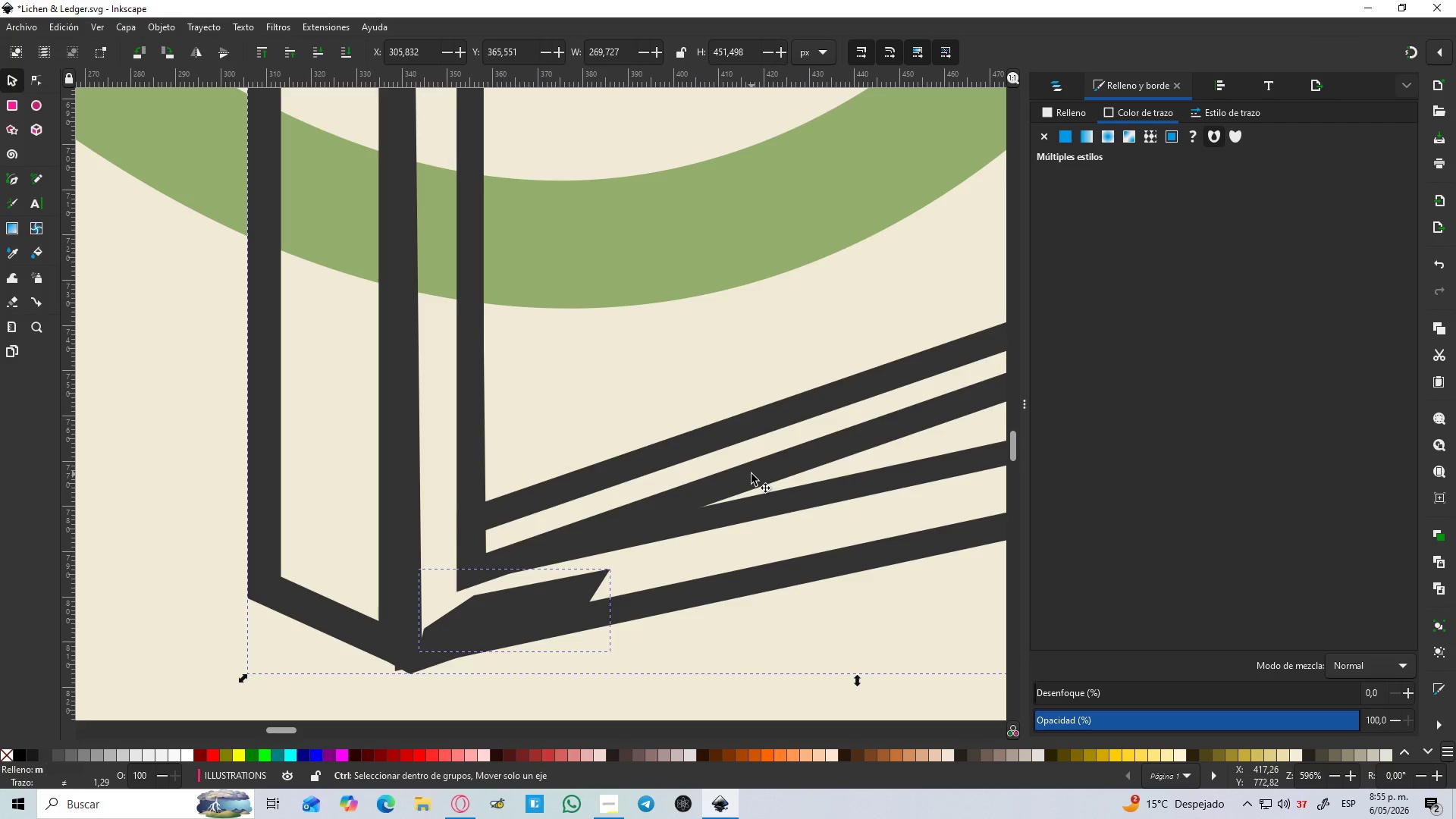 
key(Control+NumpadSubtract)
 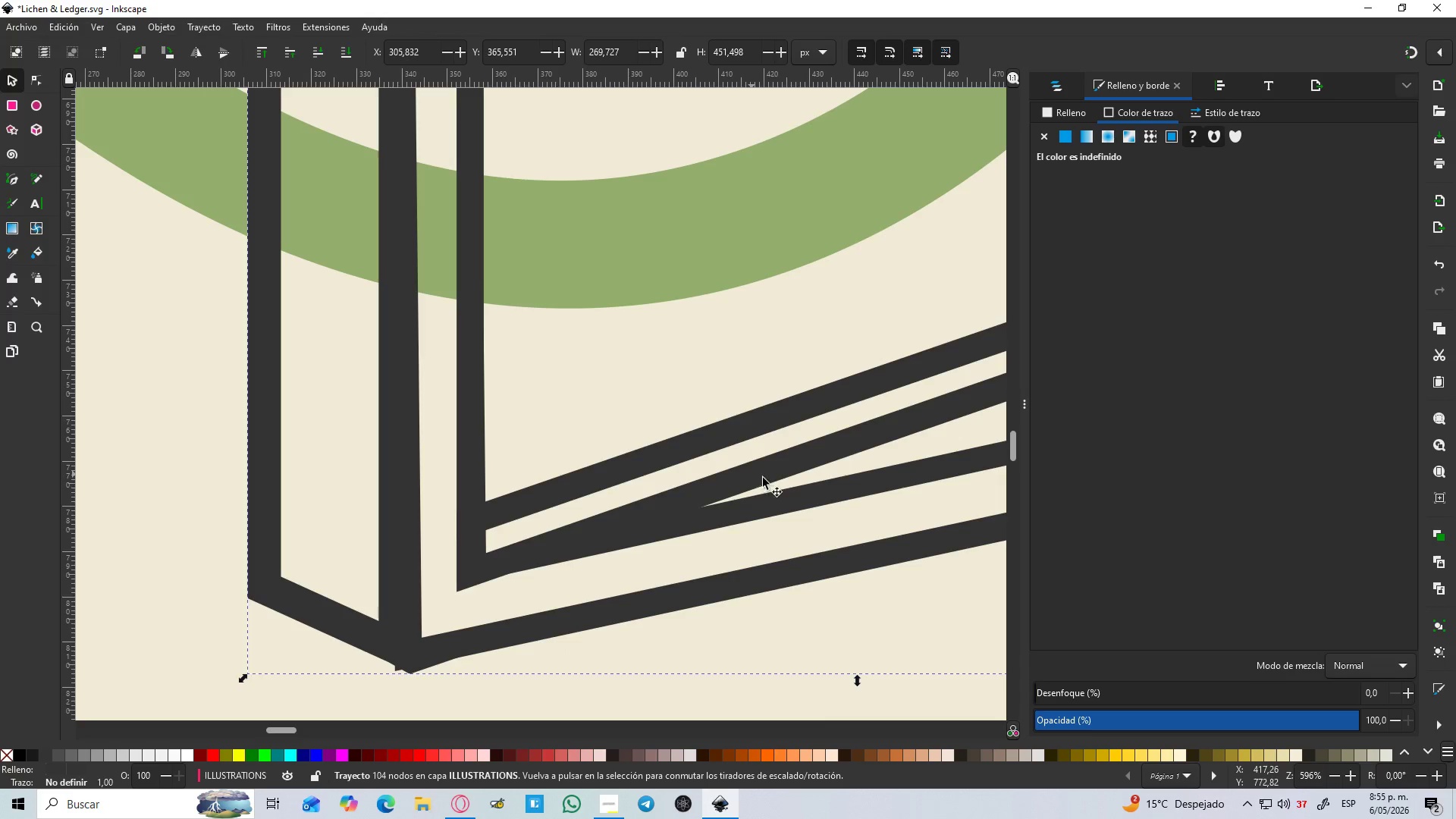 
hold_key(key=ControlLeft, duration=0.77)
scroll: coordinate [780, 485], scroll_direction: down, amount: 5.0
 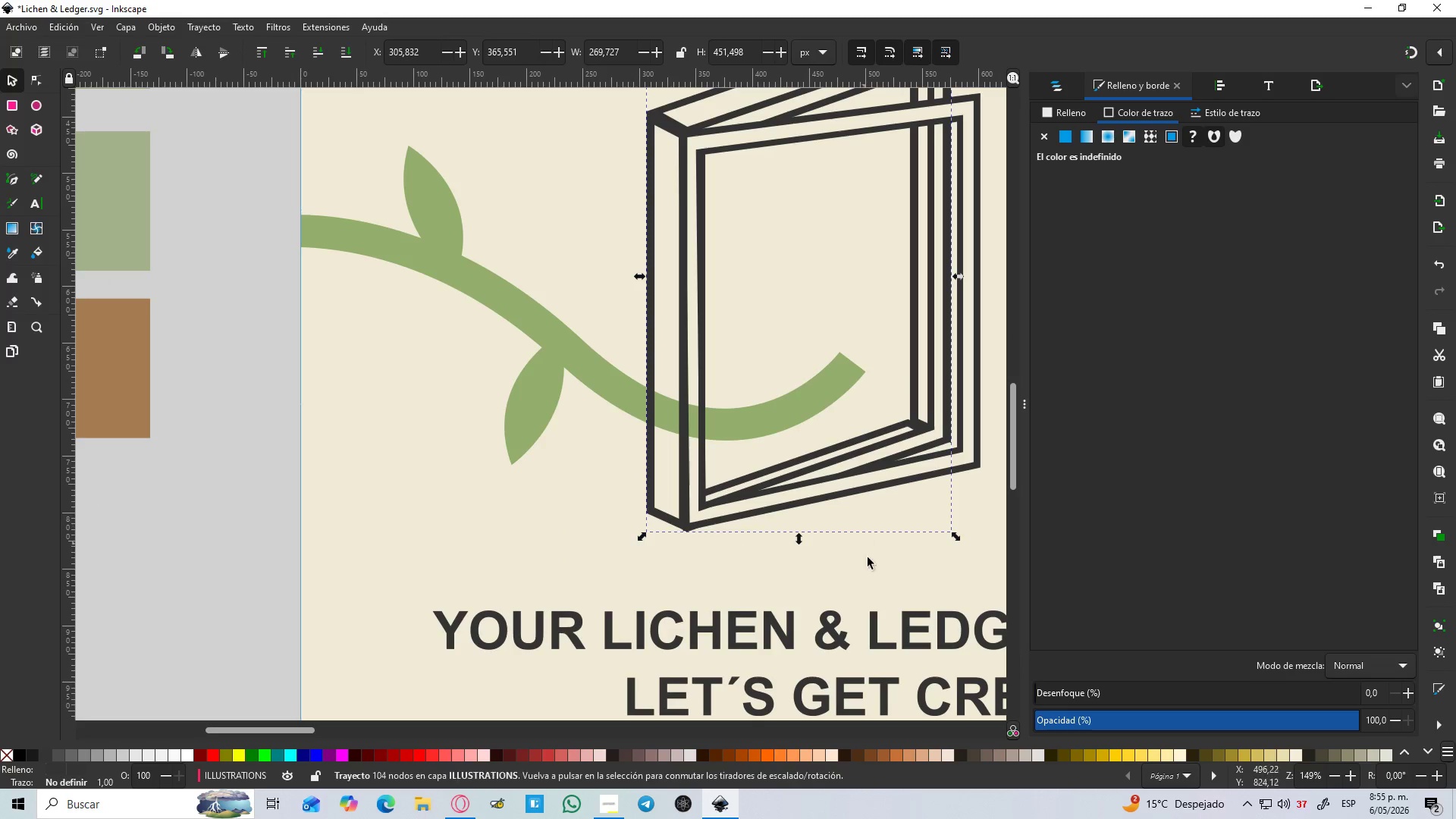 
left_click([864, 582])
 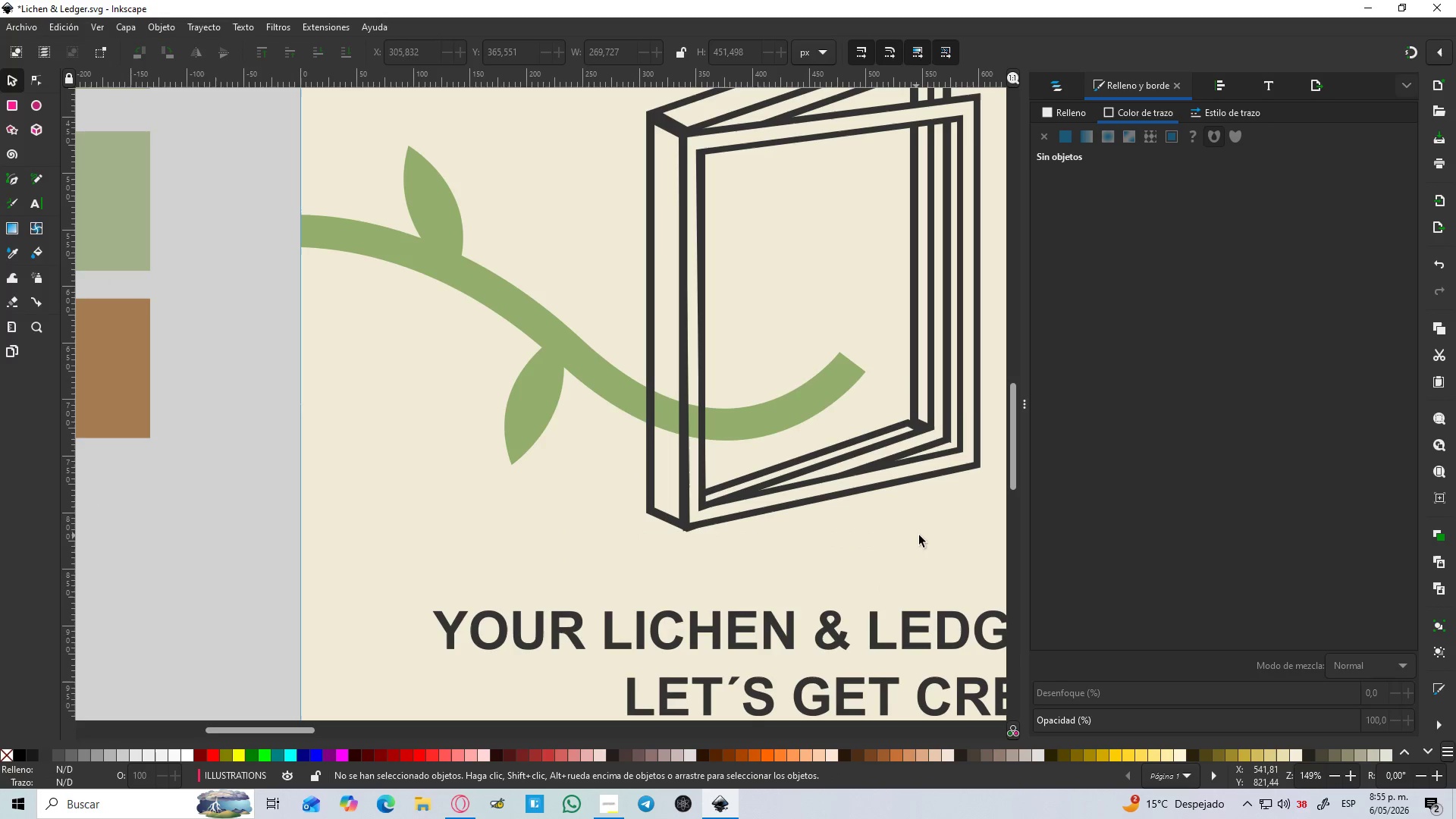 
hold_key(key=Space, duration=0.52)
 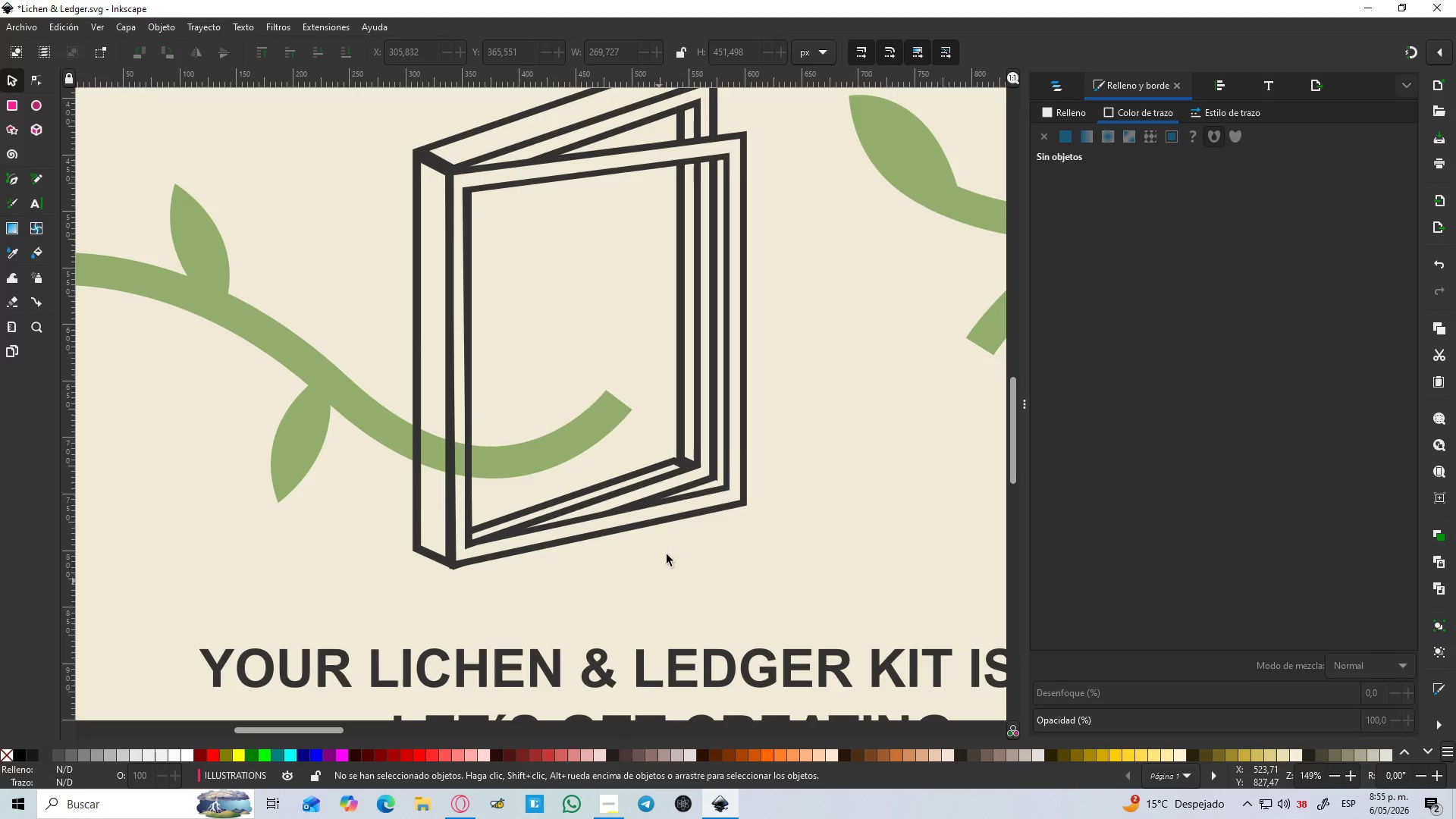 
hold_key(key=ControlLeft, duration=1.0)
scroll: coordinate [707, 460], scroll_direction: down, amount: 2.0
 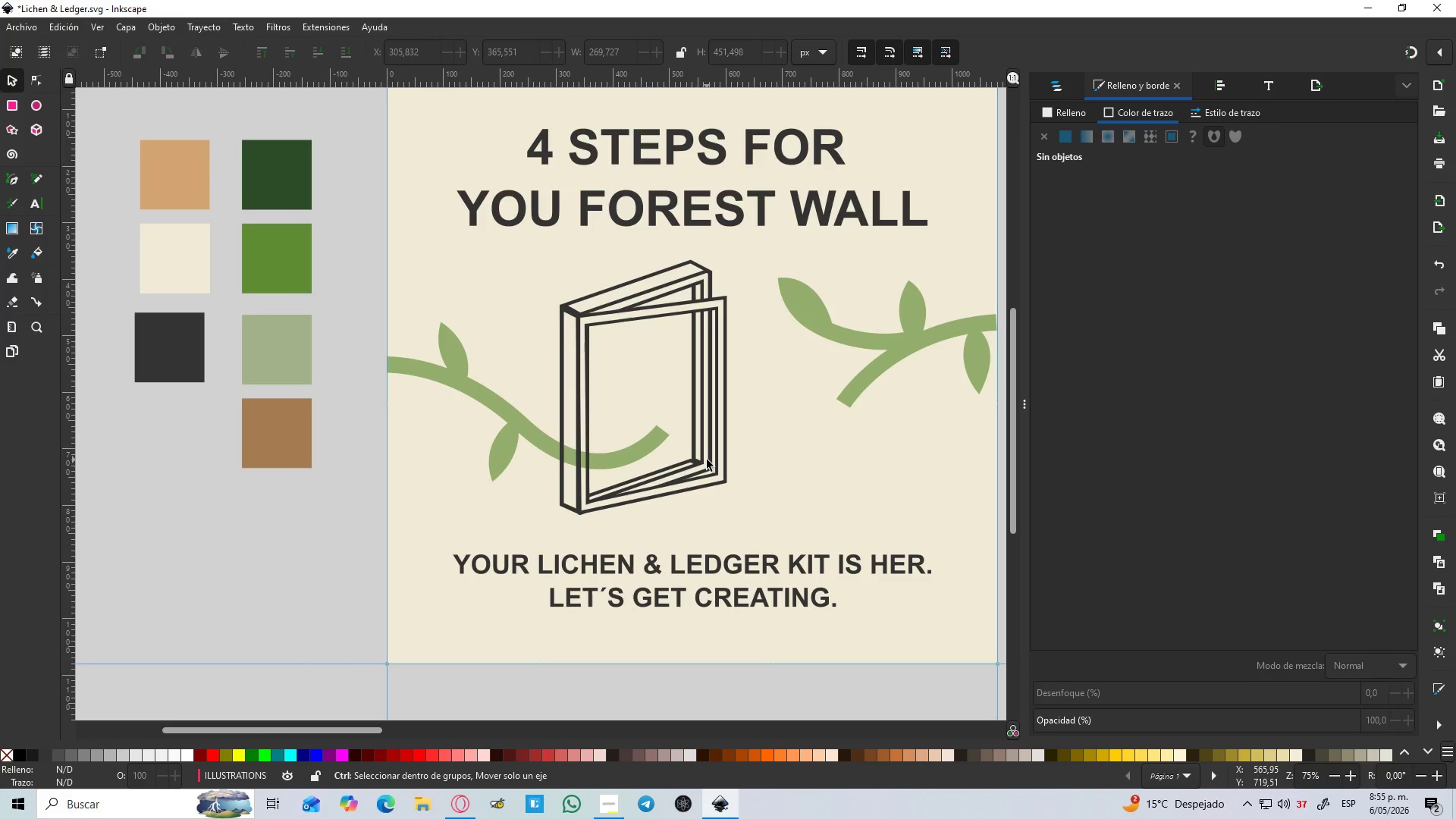 
hold_key(key=ControlLeft, duration=8.58)
 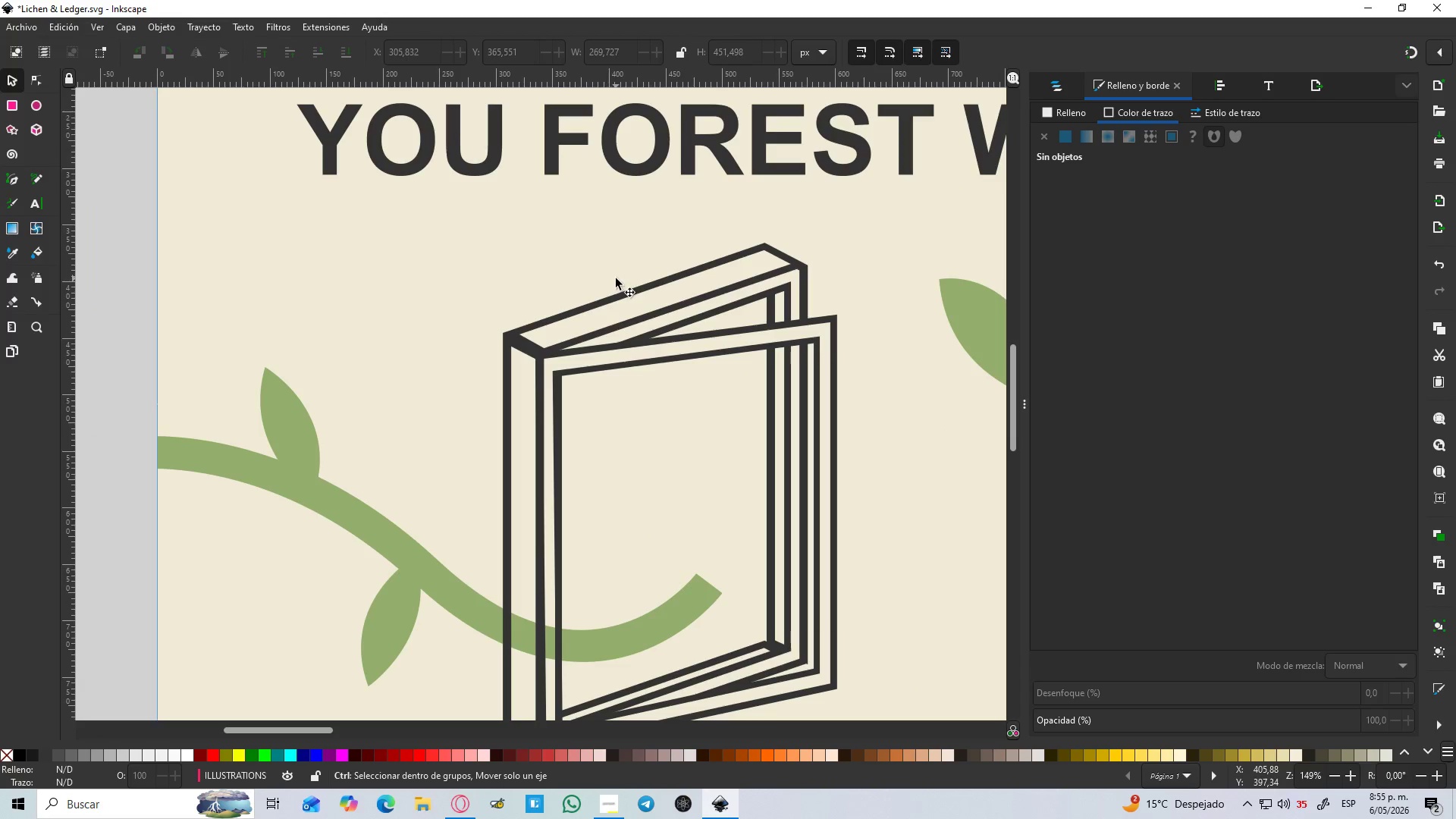 
hold_key(key=ControlLeft, duration=1.5)
scroll: coordinate [628, 334], scroll_direction: up, amount: 3.0
 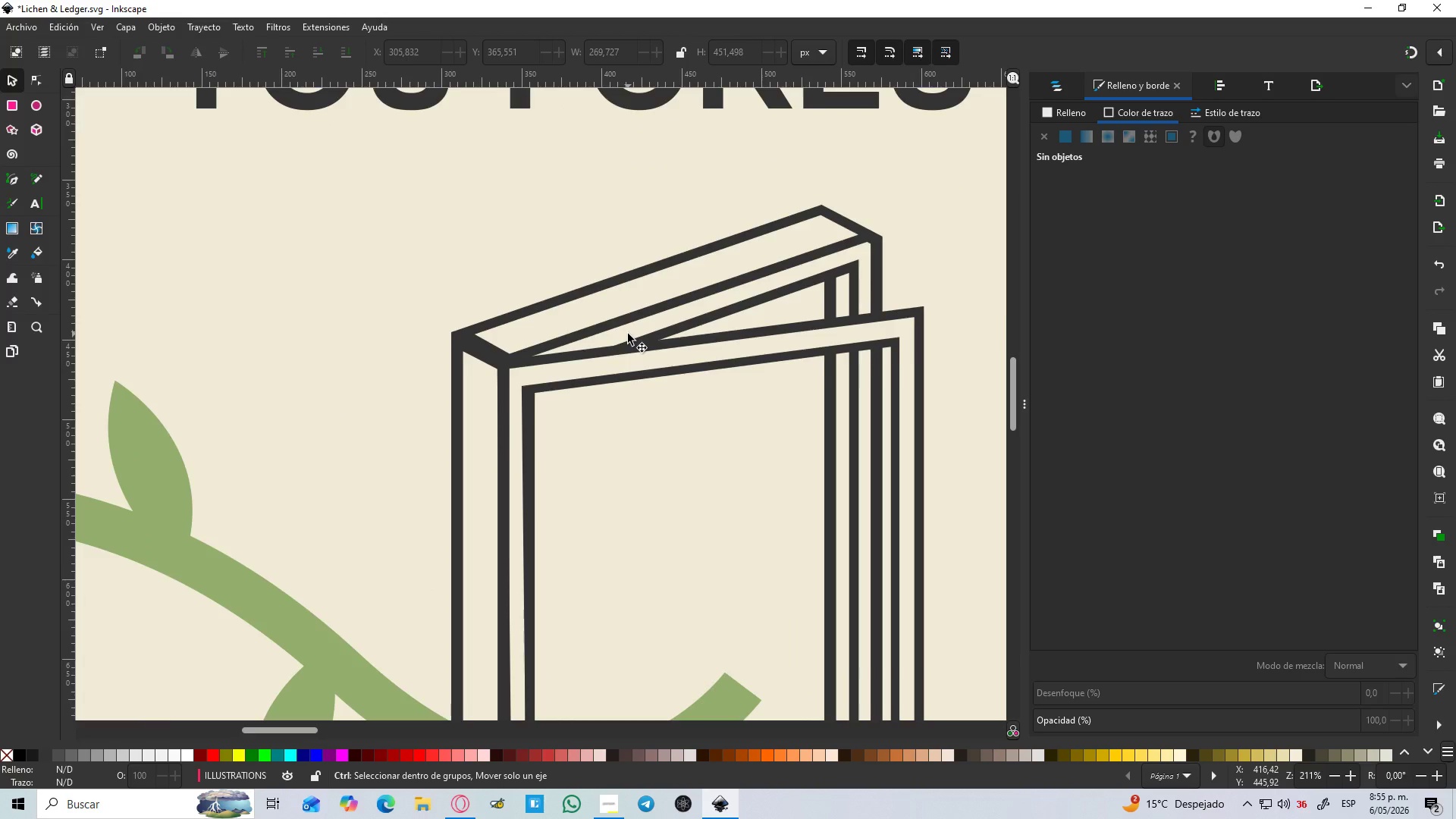 
hold_key(key=ControlLeft, duration=0.47)
 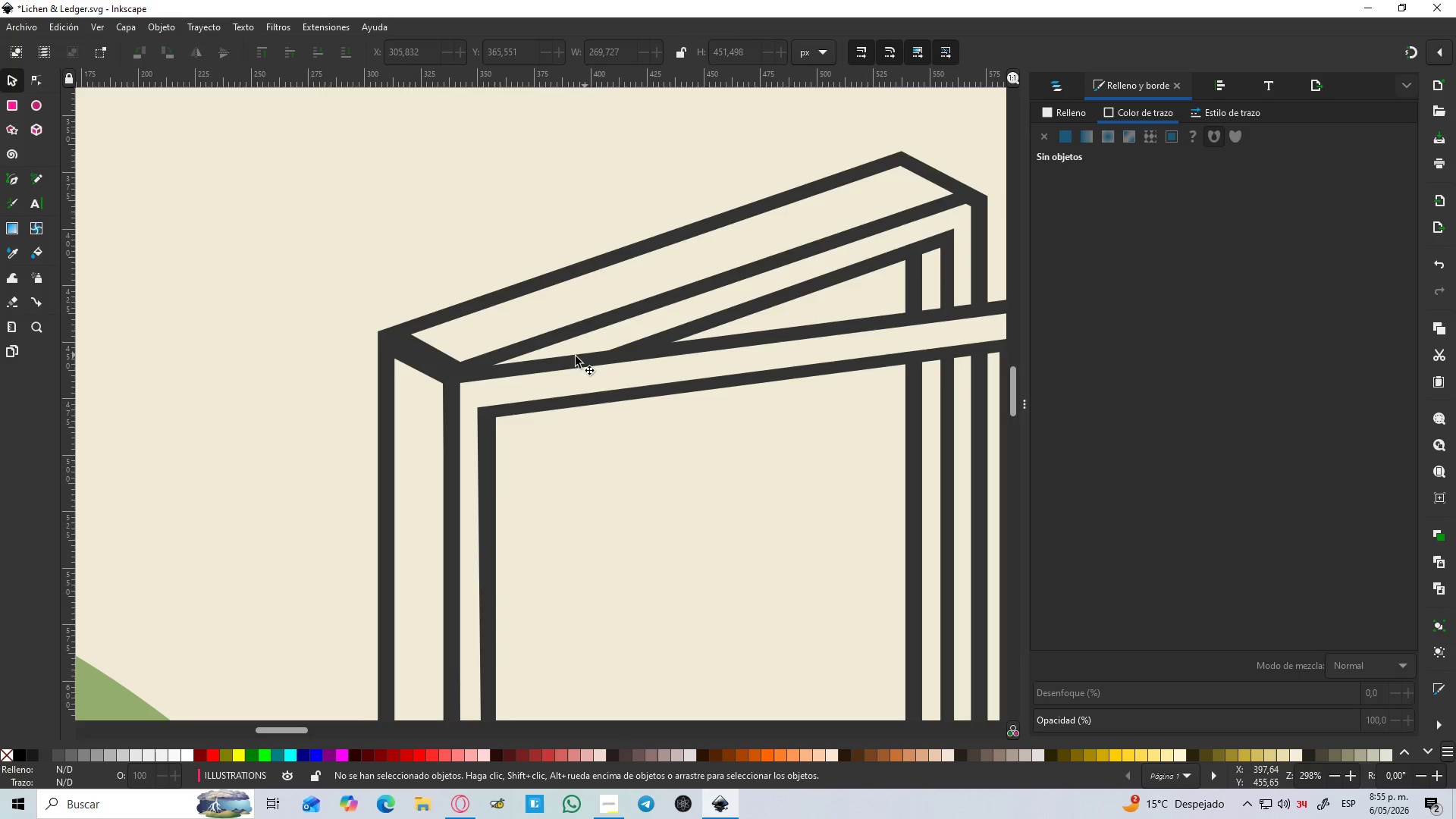 
key(B)
 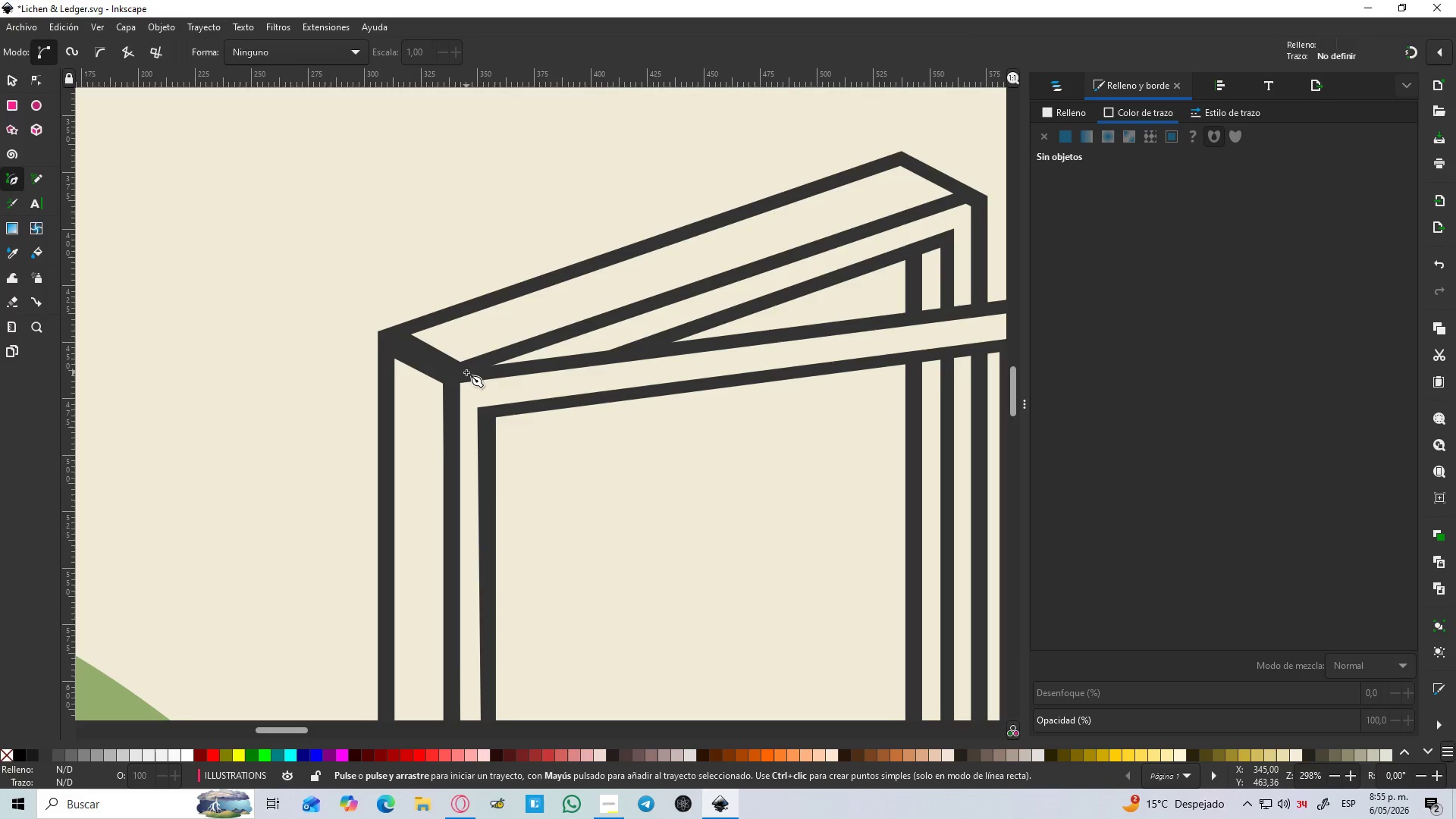 
left_click([466, 372])
 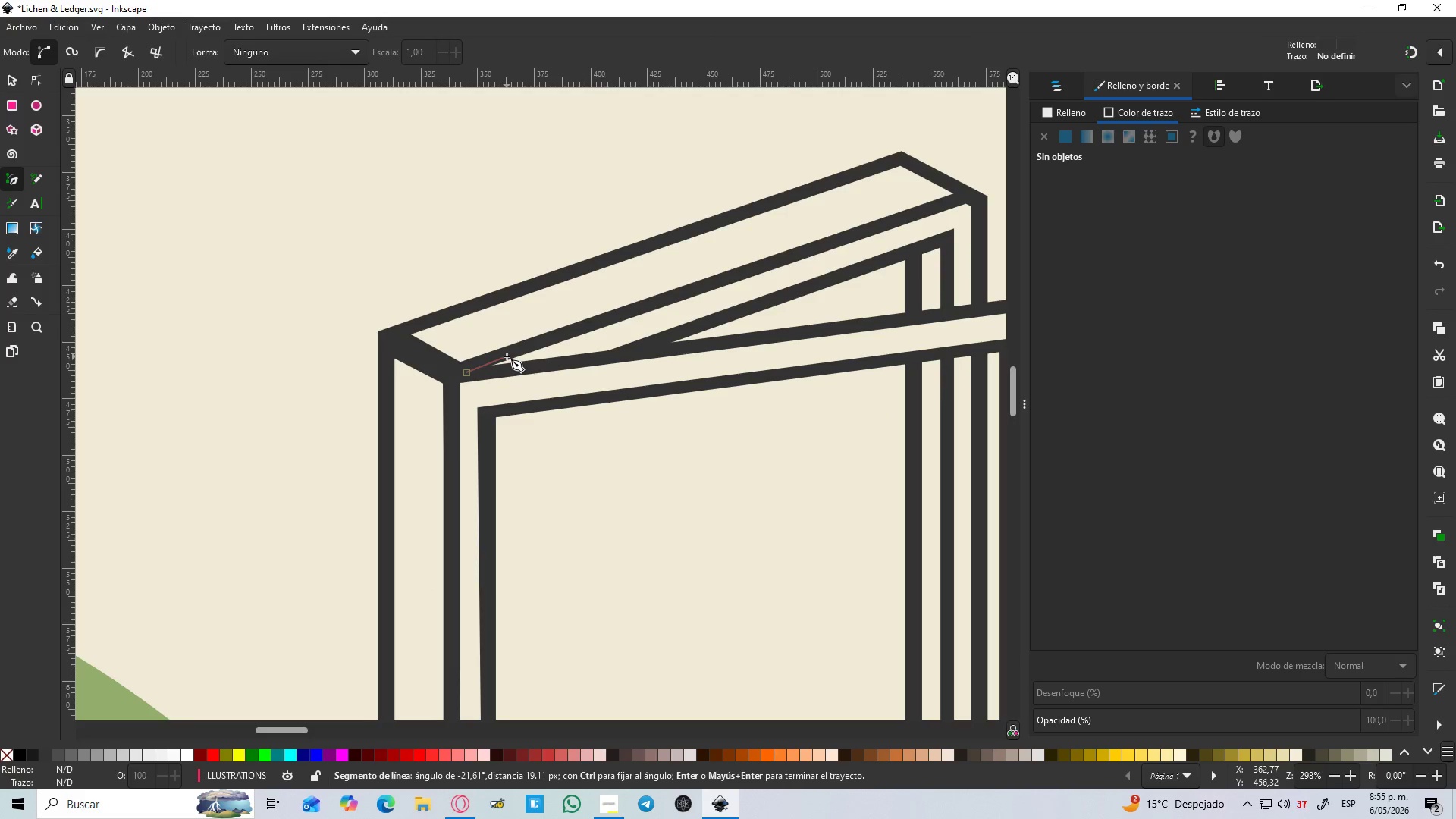 
left_click([507, 356])
 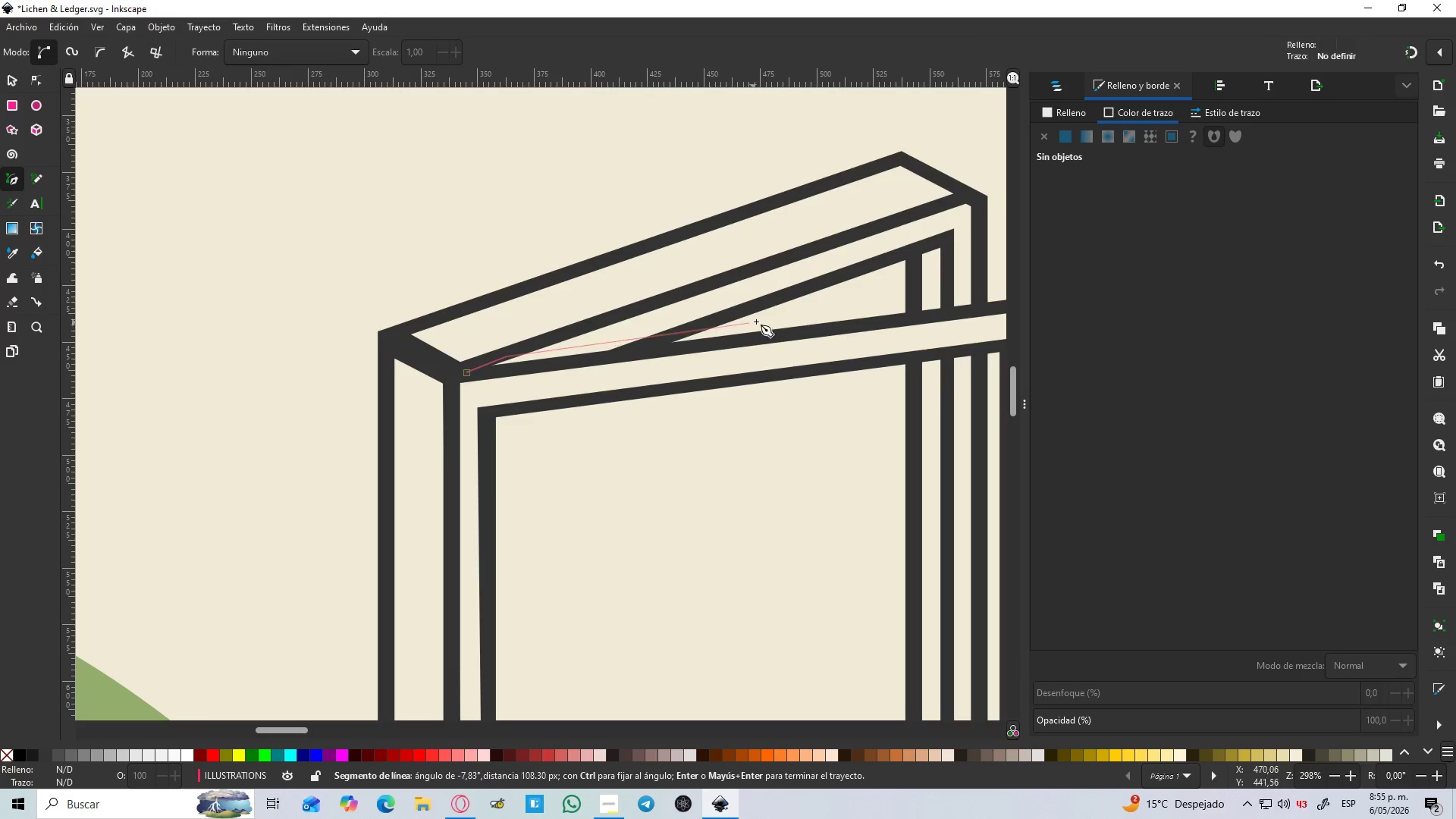 
scroll: coordinate [774, 315], scroll_direction: down, amount: 1.0
 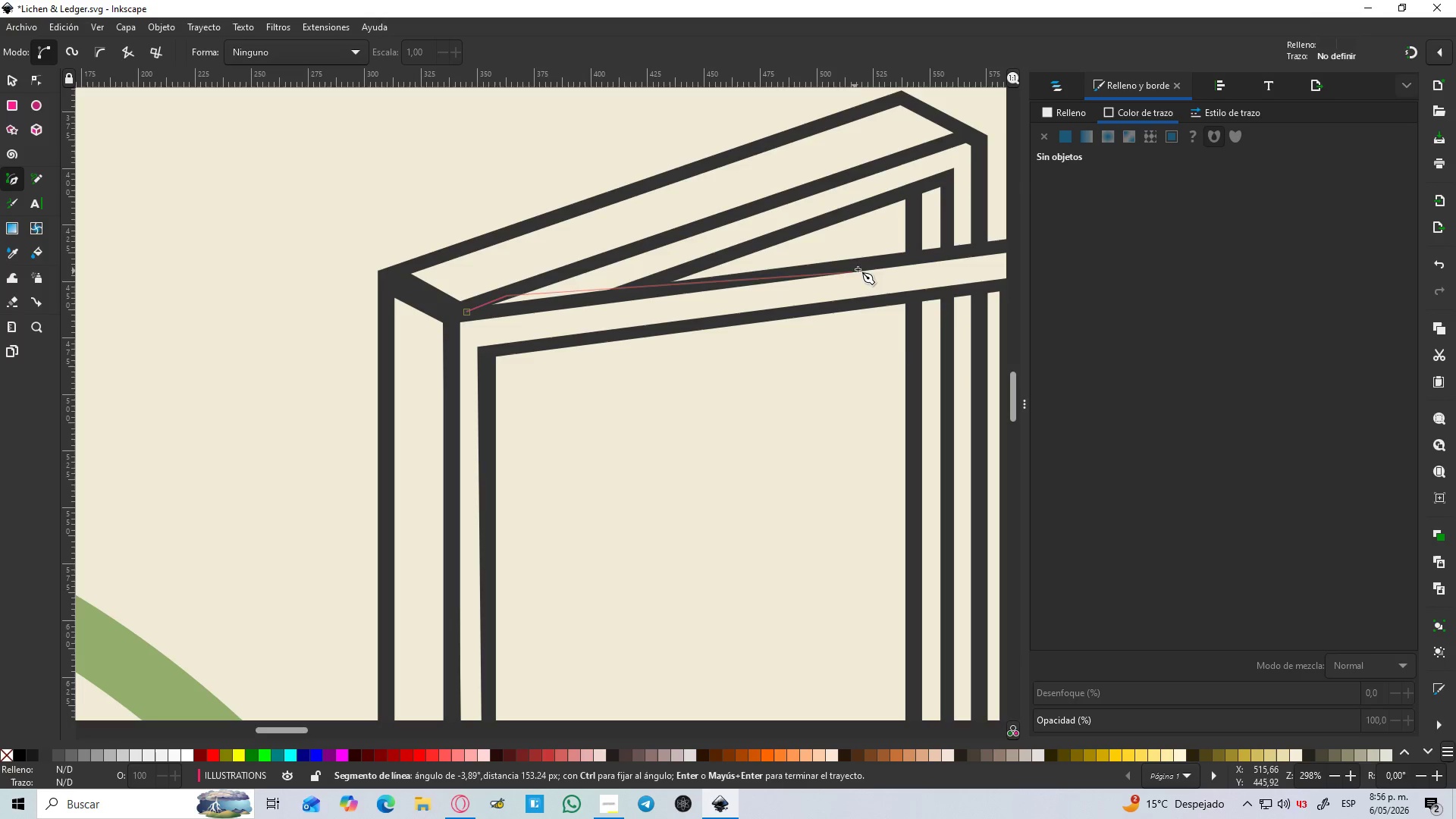 
hold_key(key=Space, duration=0.48)
 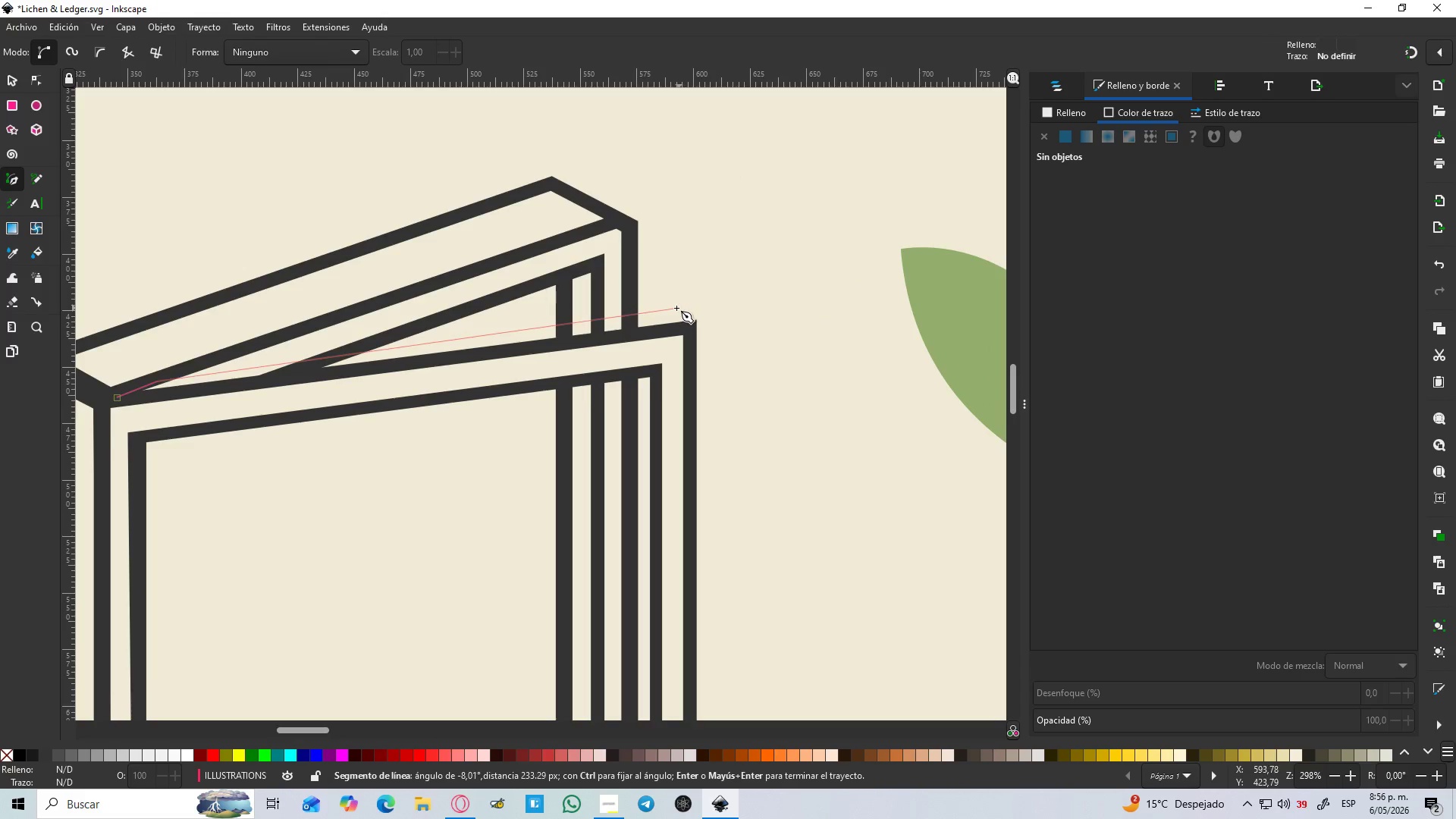 
hold_key(key=ControlLeft, duration=0.97)
scroll: coordinate [673, 308], scroll_direction: up, amount: 1.0
 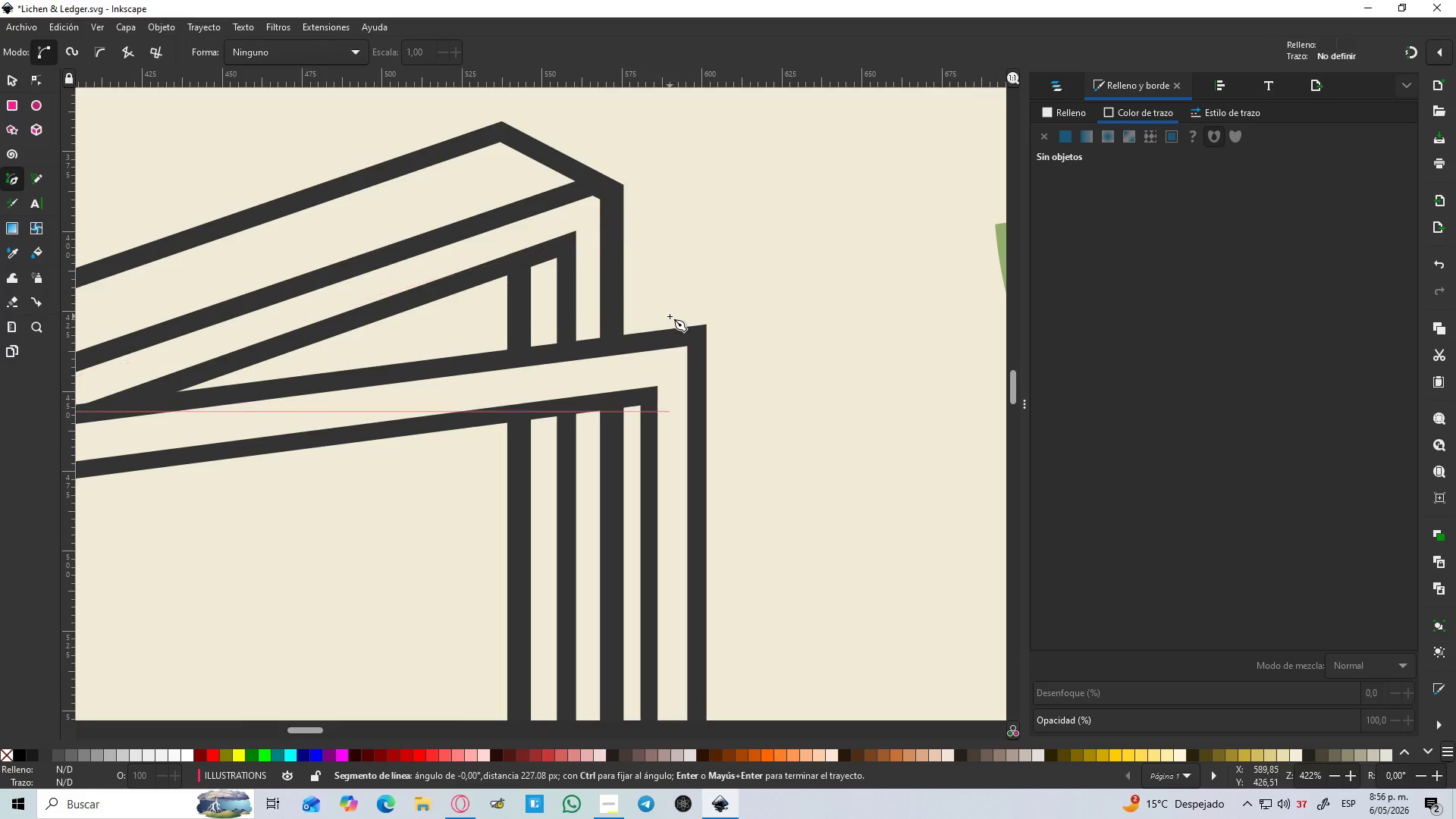 
hold_key(key=ControlLeft, duration=3.86)
 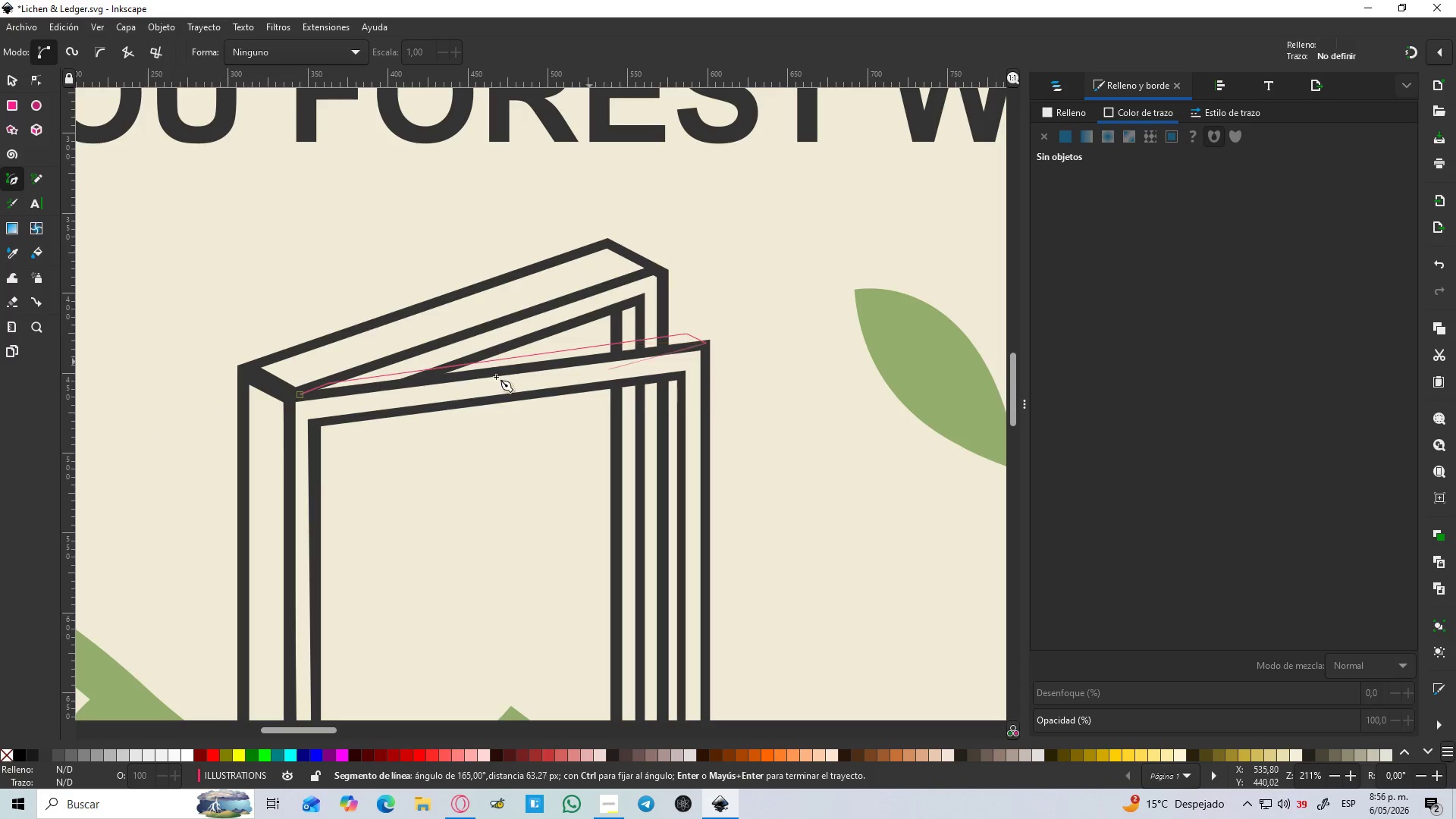 
scroll: coordinate [670, 316], scroll_direction: up, amount: 1.0
 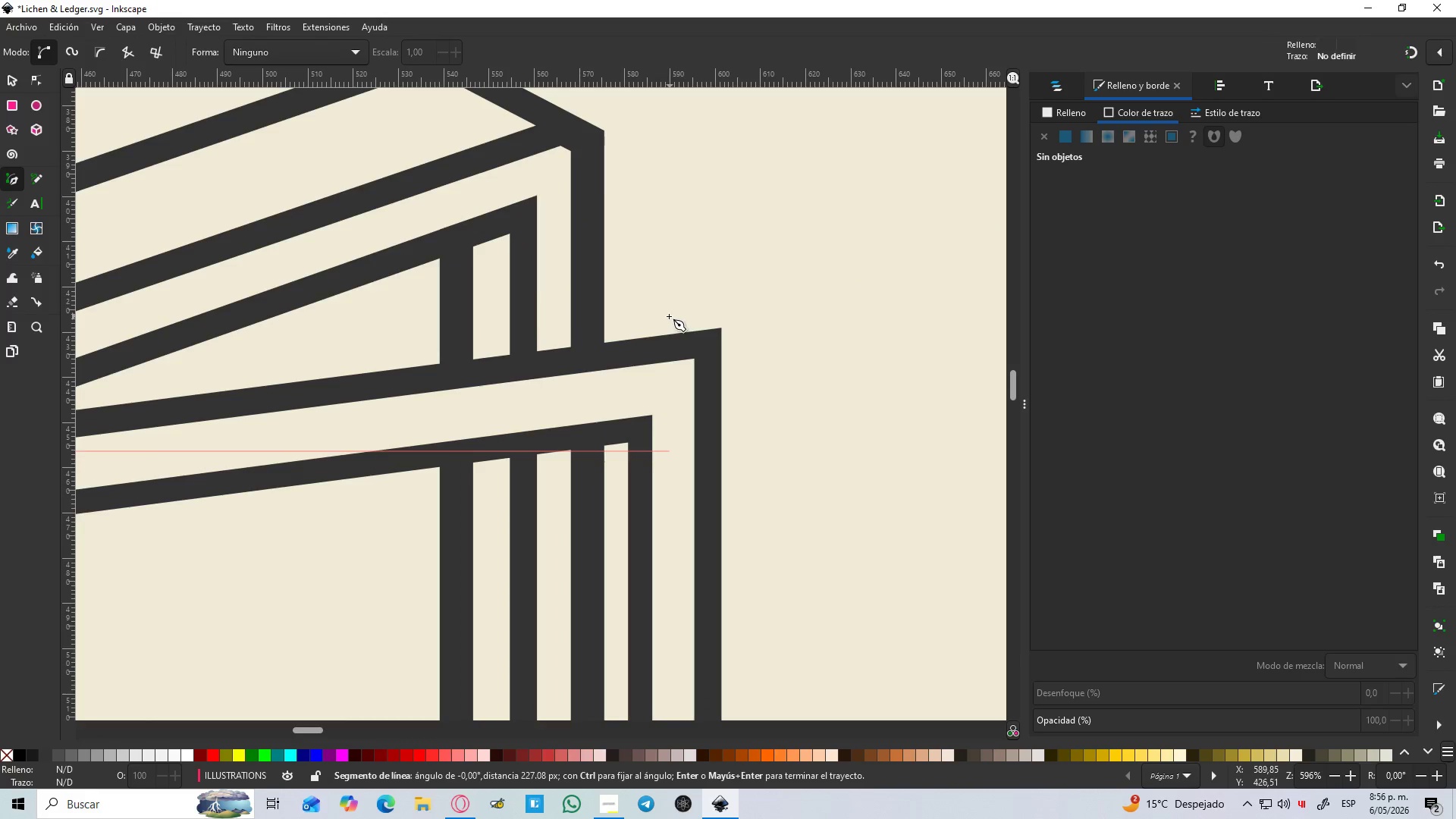 
left_click([655, 311])
 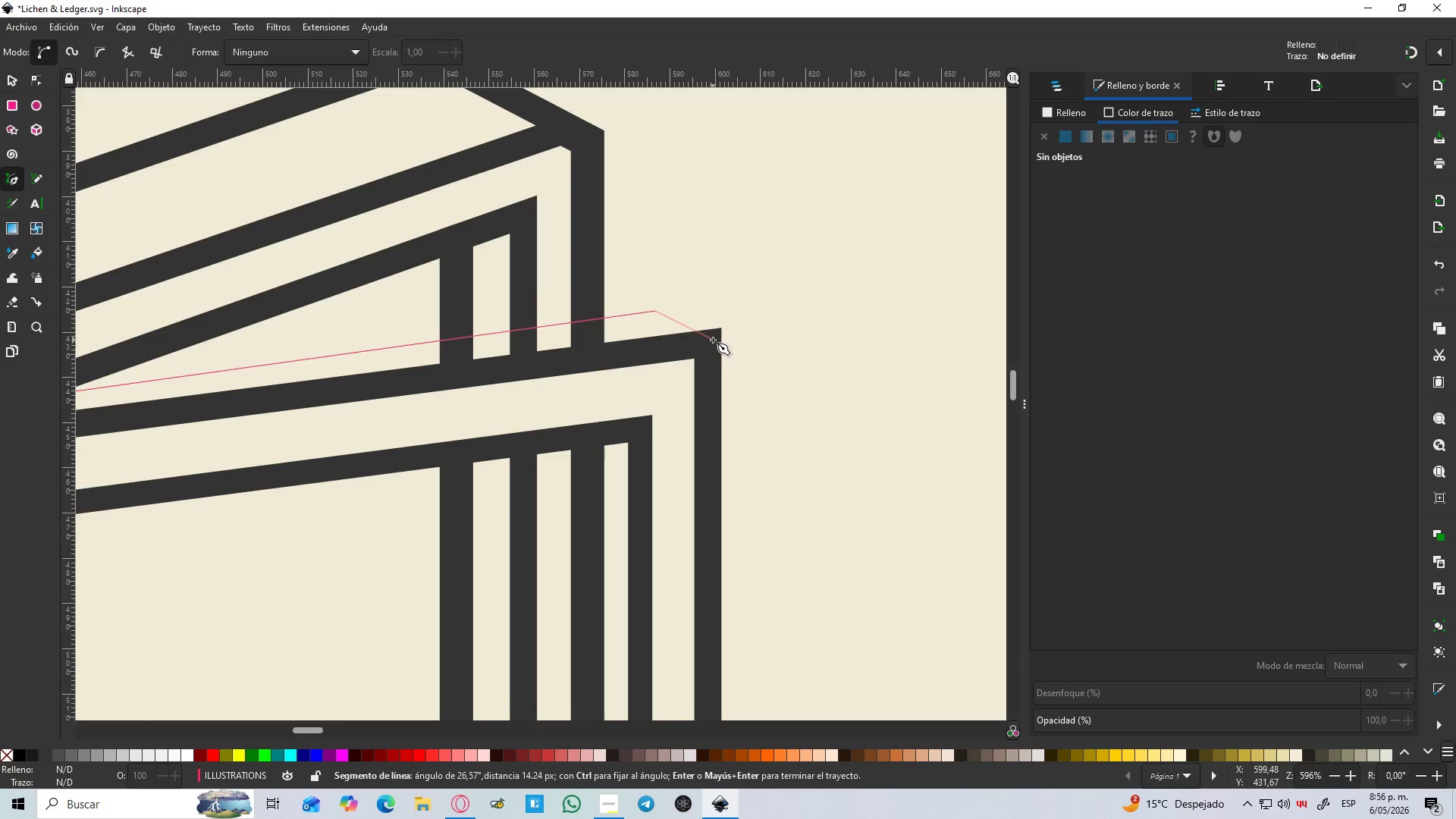 
left_click([711, 338])
 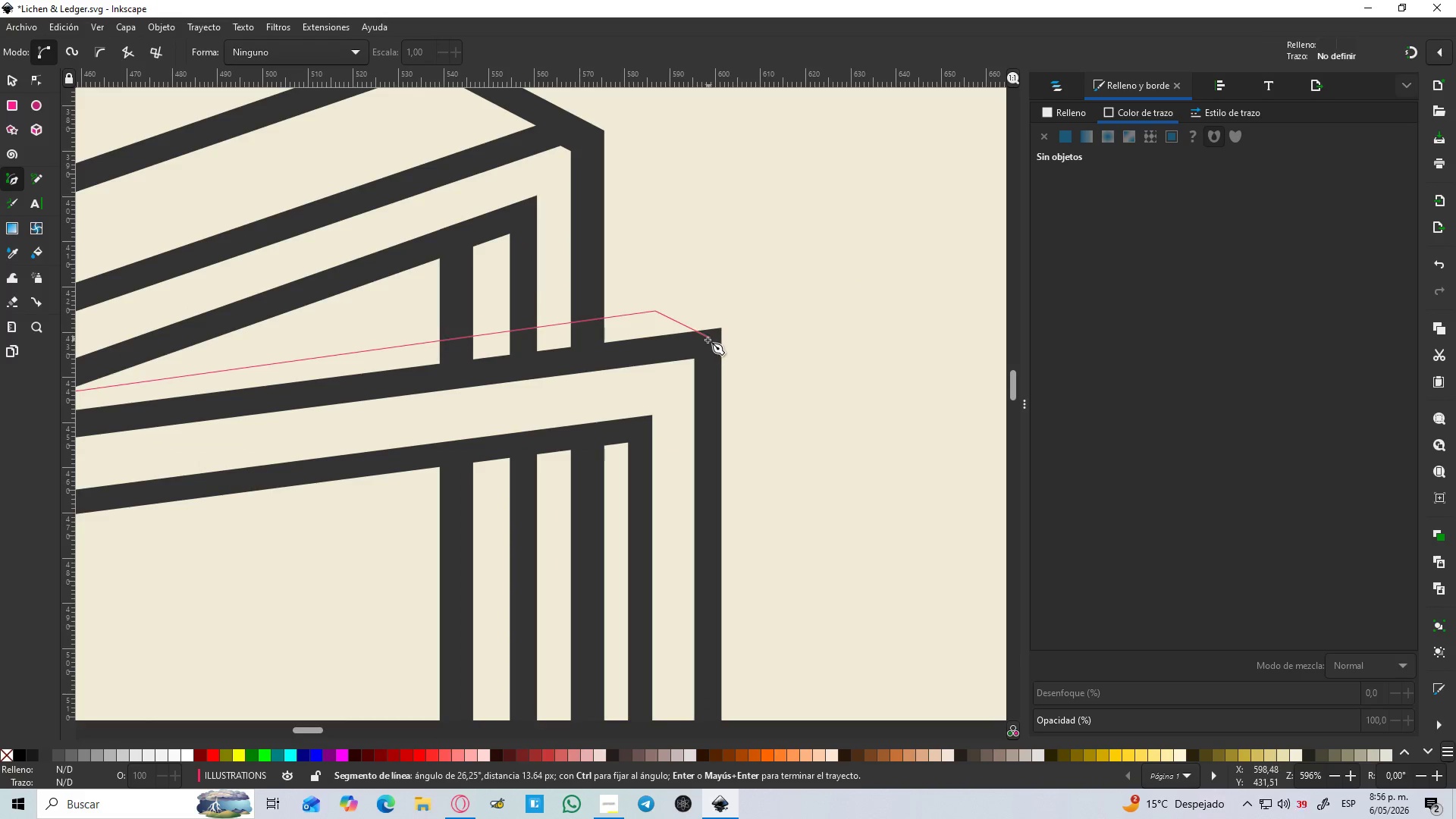 
hold_key(key=ControlLeft, duration=0.56)
scroll: coordinate [704, 347], scroll_direction: down, amount: 3.0
 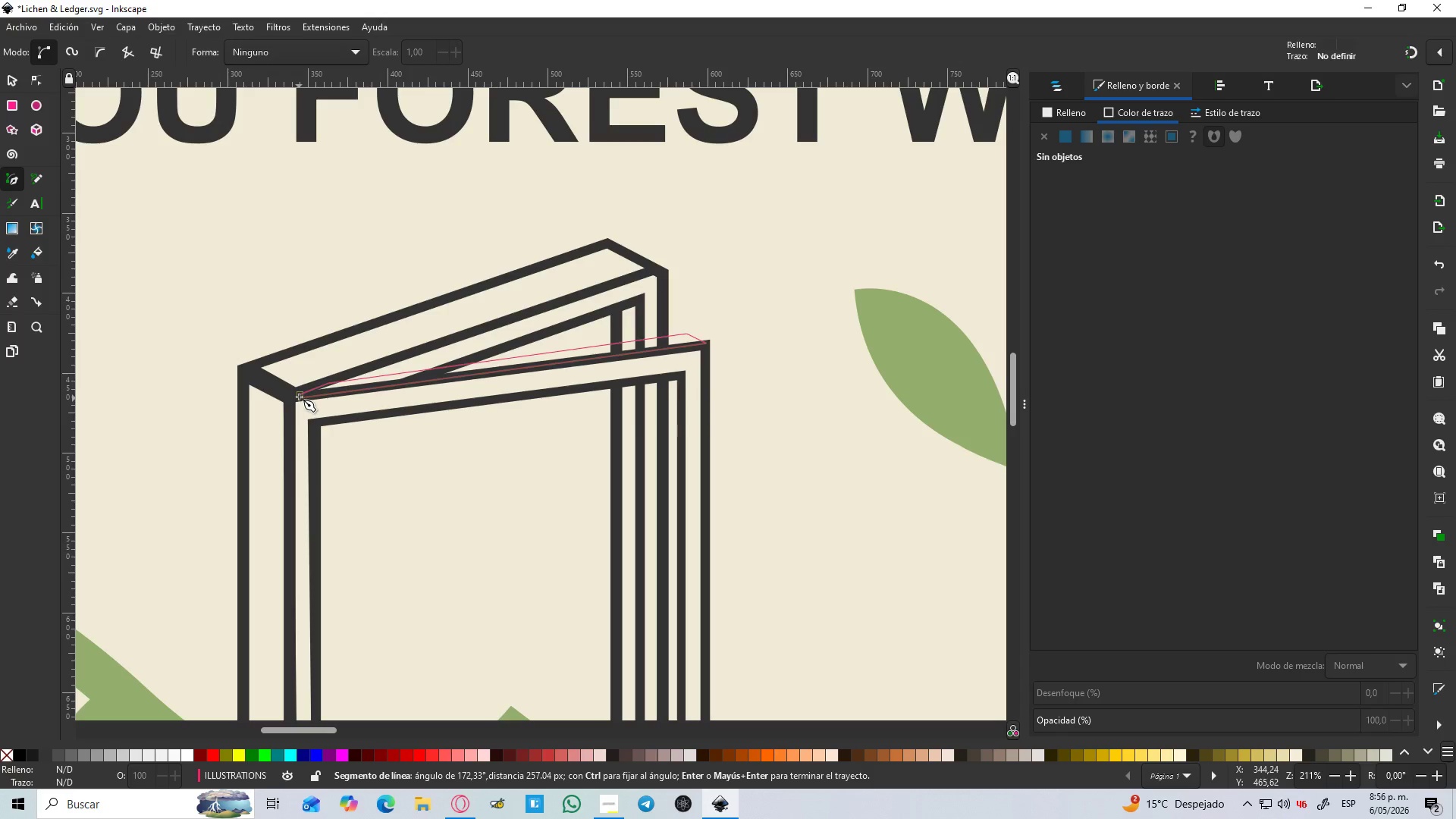 
left_click([301, 396])
 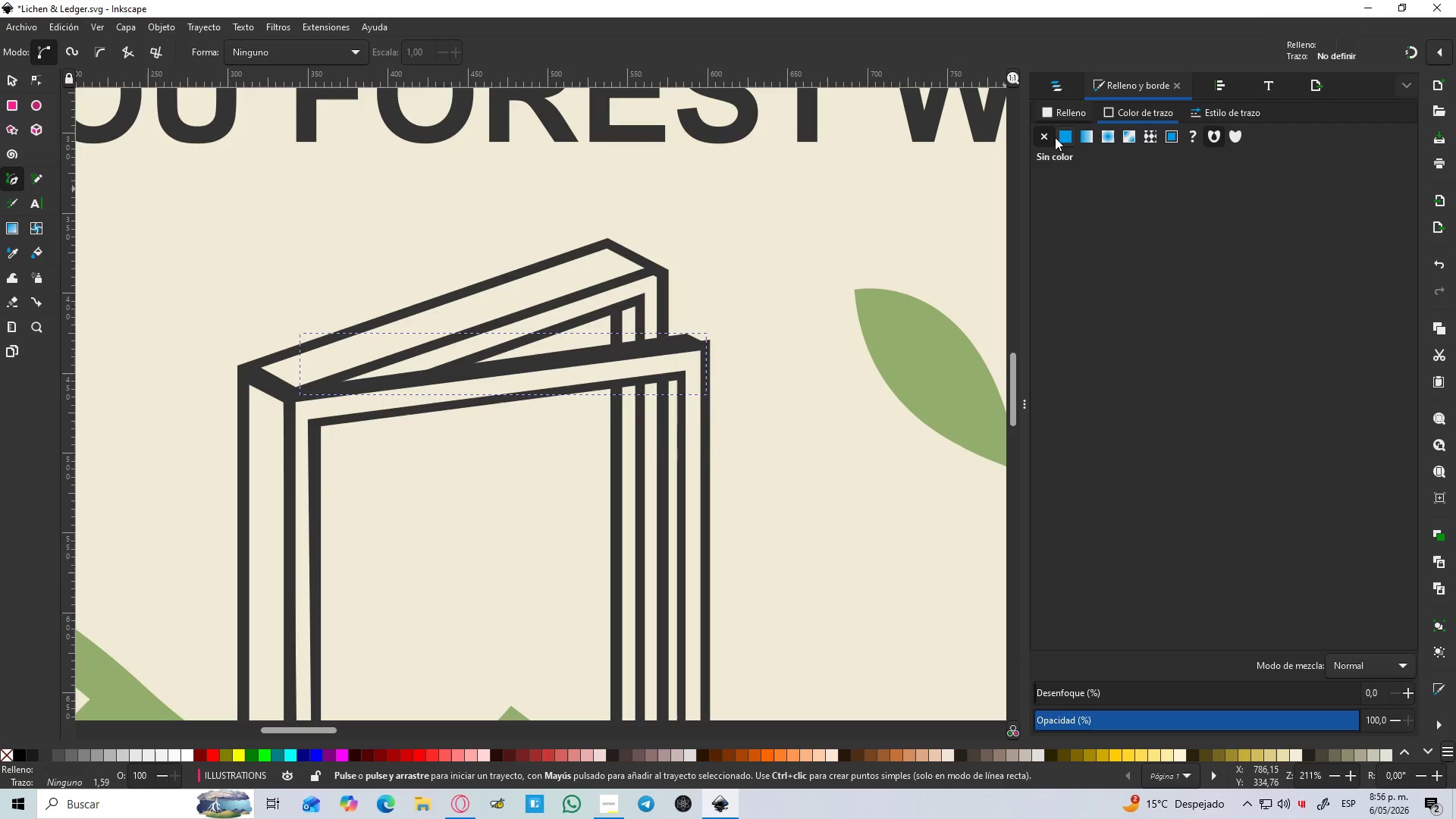 
left_click([1072, 119])
 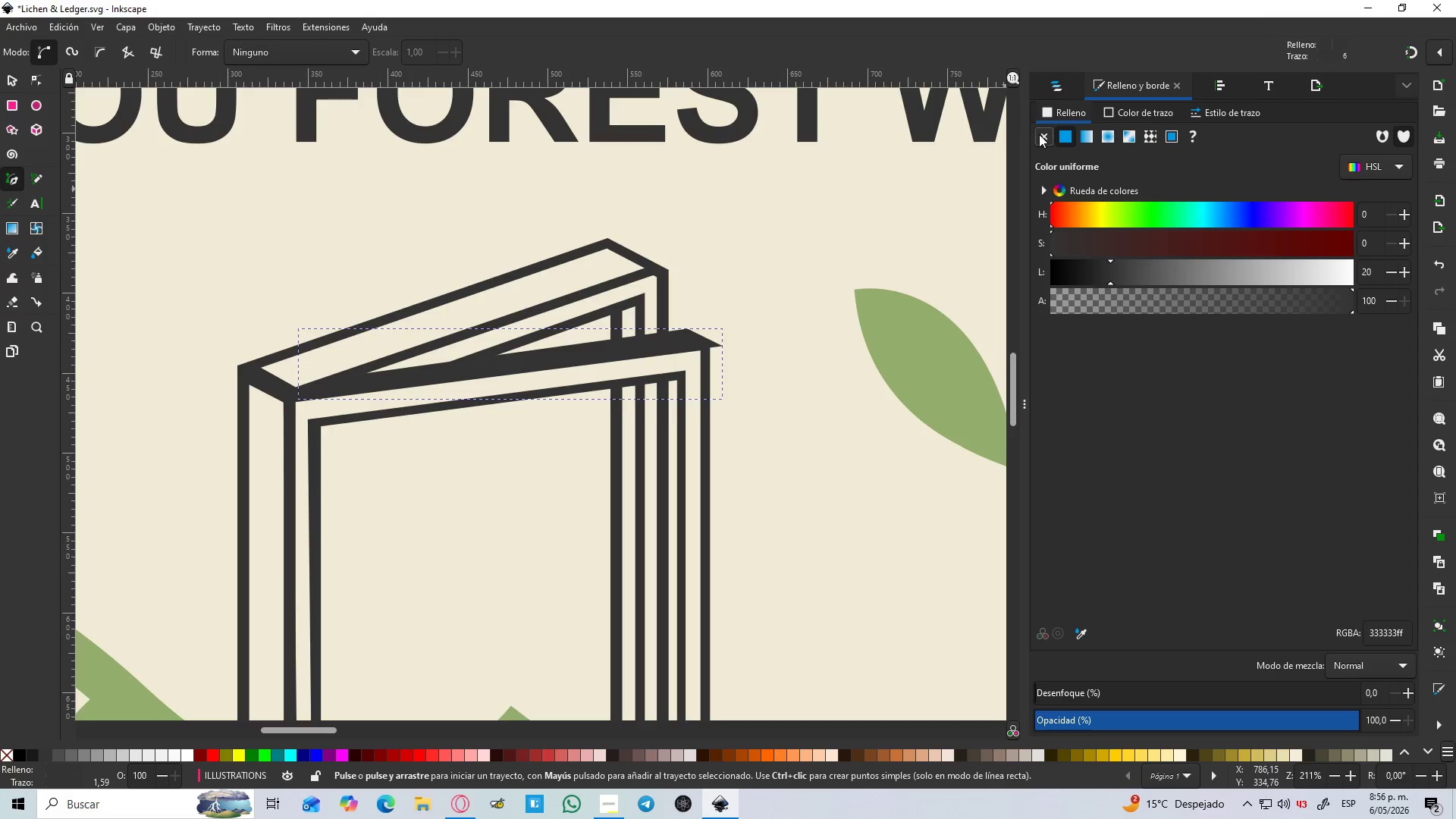 
double_click([1039, 134])
 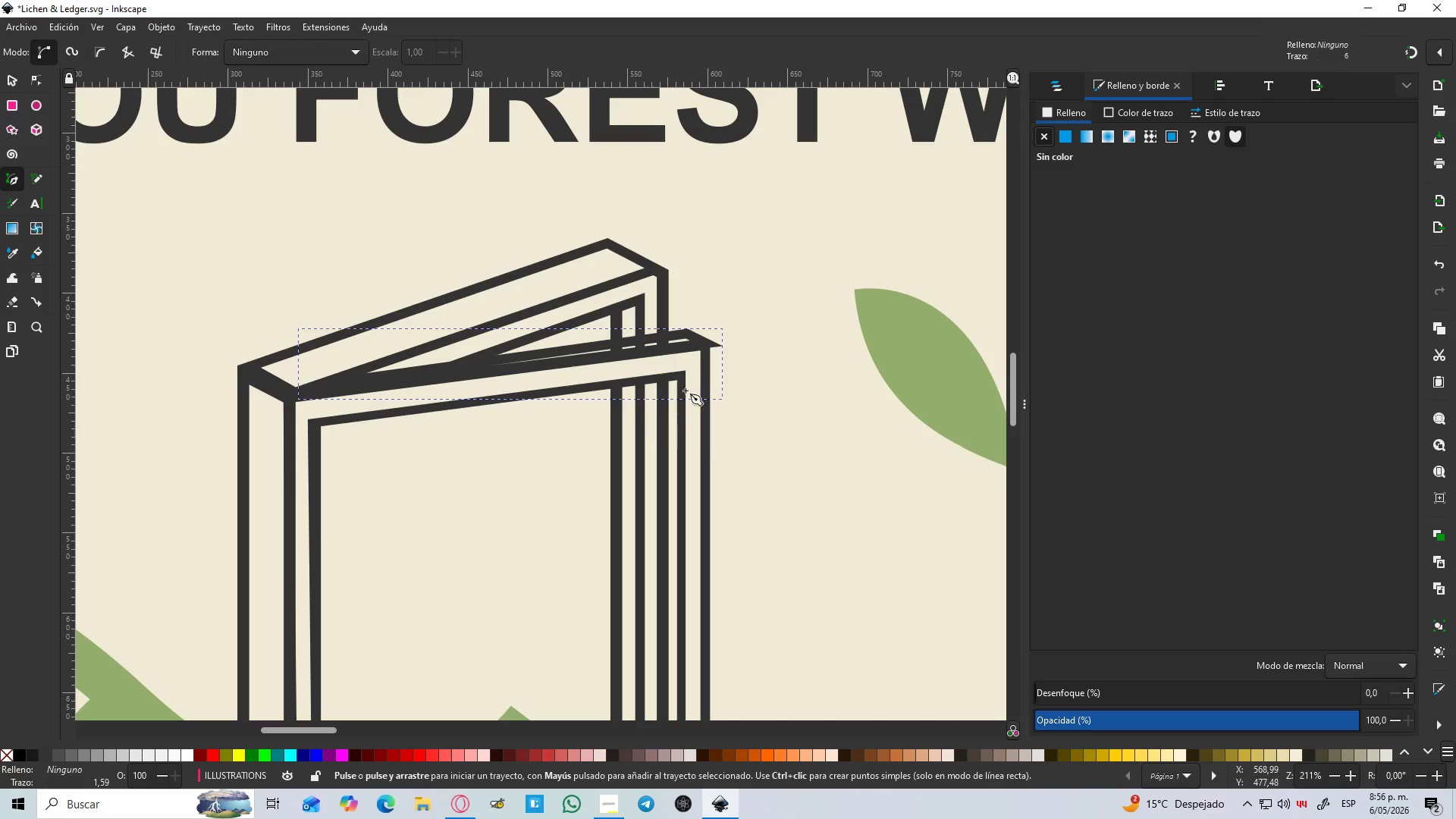 
hold_key(key=ControlLeft, duration=1.2)
scroll: coordinate [694, 360], scroll_direction: up, amount: 3.0
 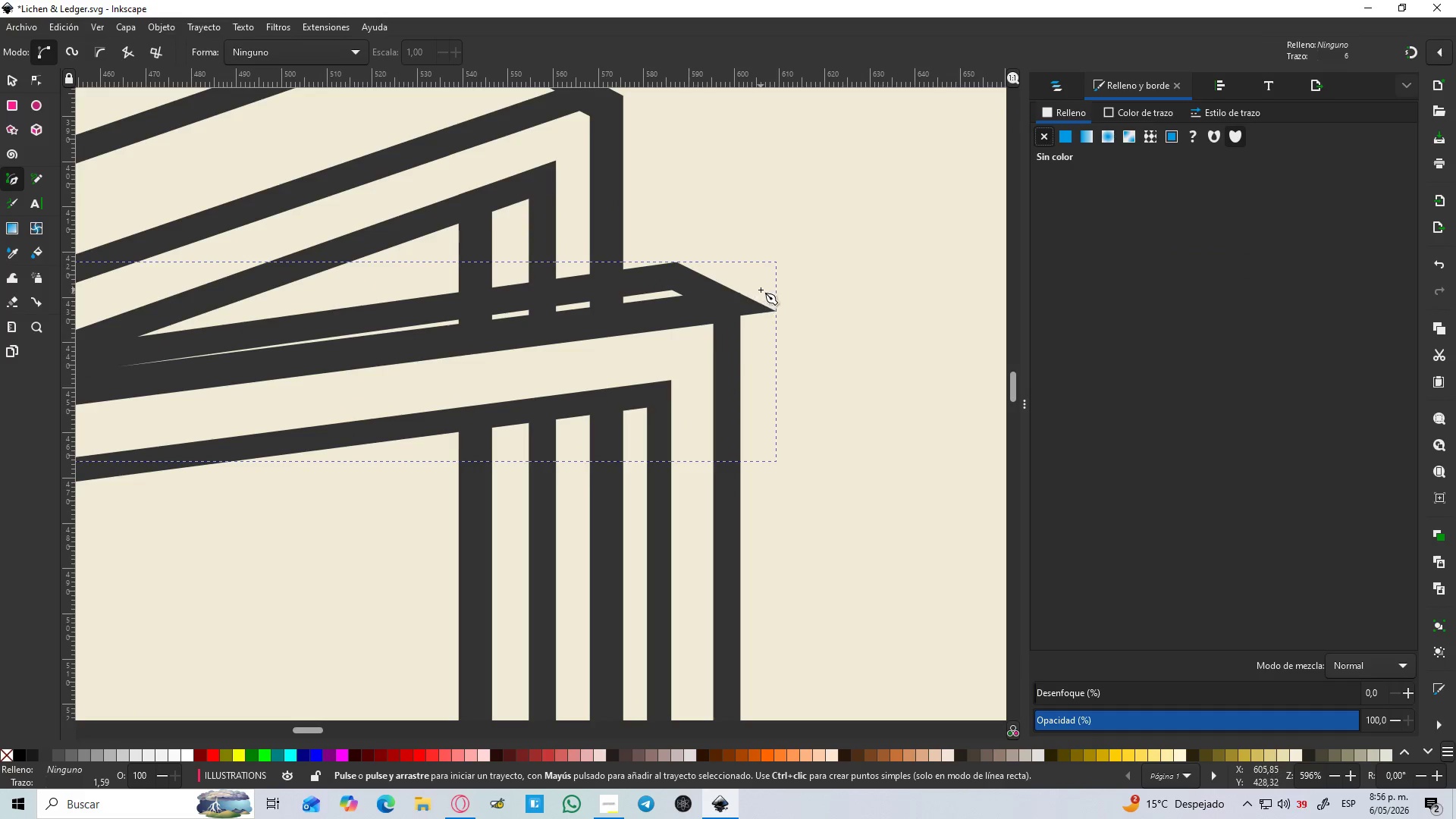 
key(N)
 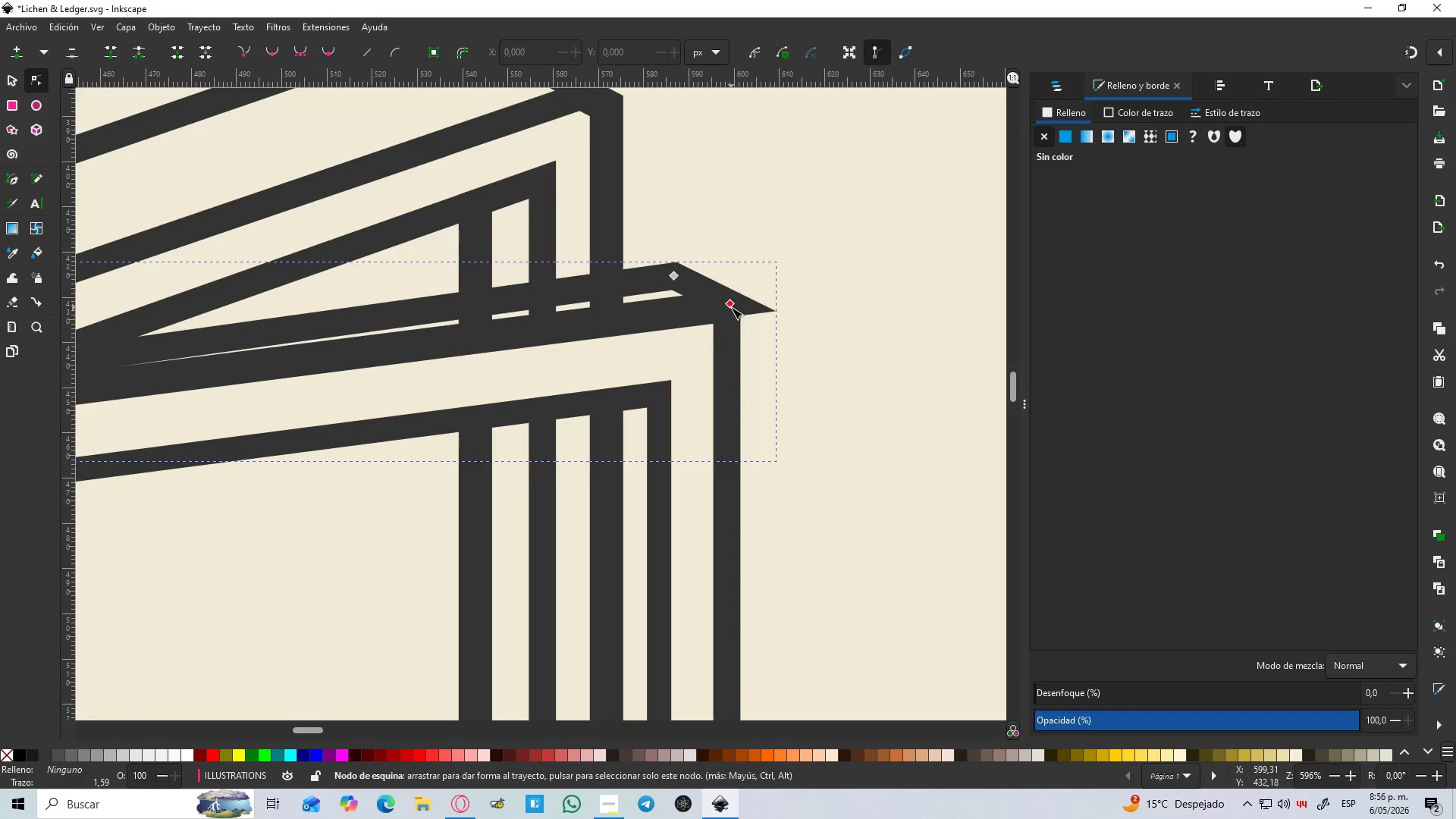 
left_click_drag(start_coordinate=[731, 307], to_coordinate=[726, 304])
 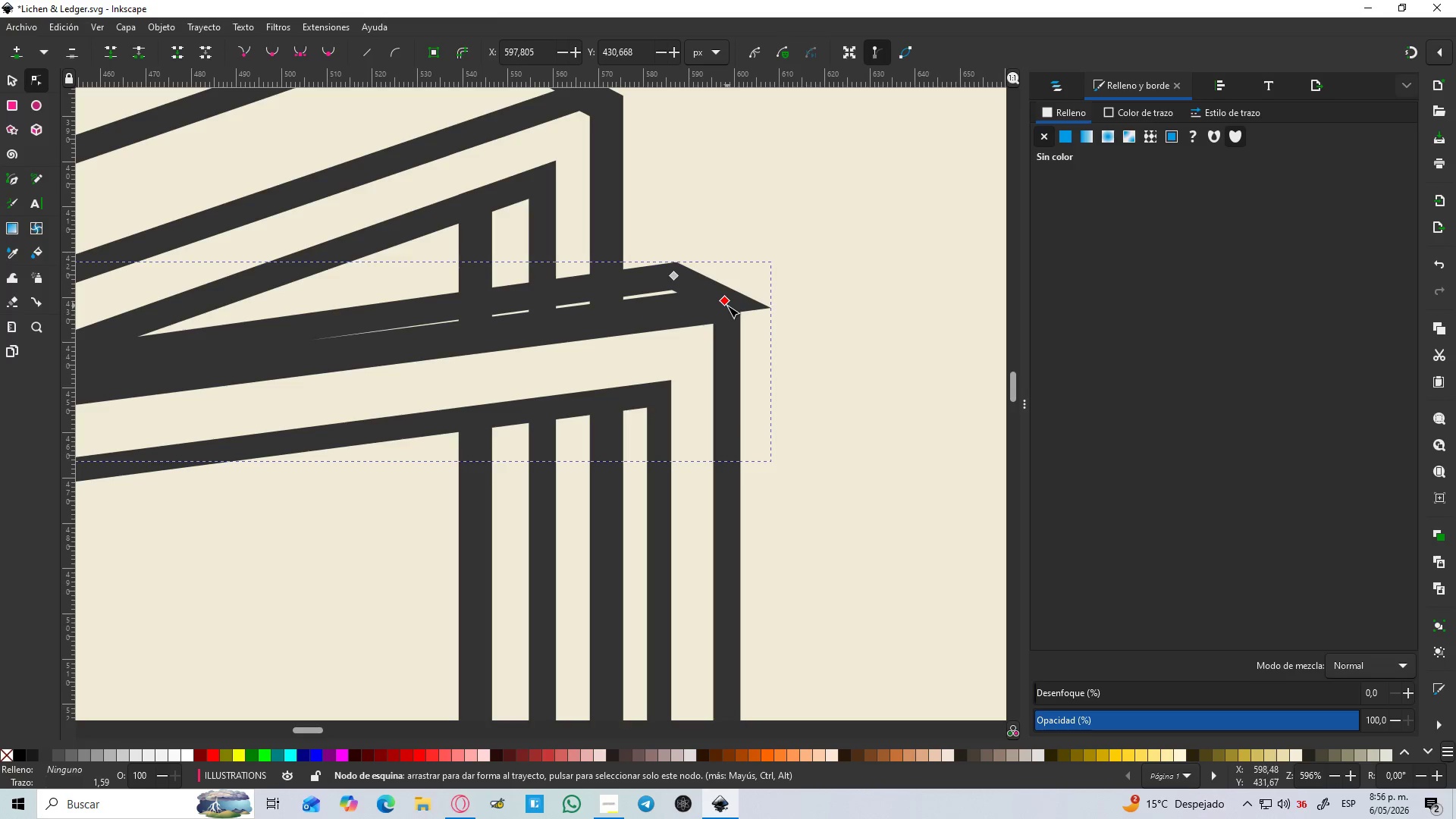 
hold_key(key=ControlLeft, duration=1.5)
scroll: coordinate [727, 306], scroll_direction: down, amount: 4.0
 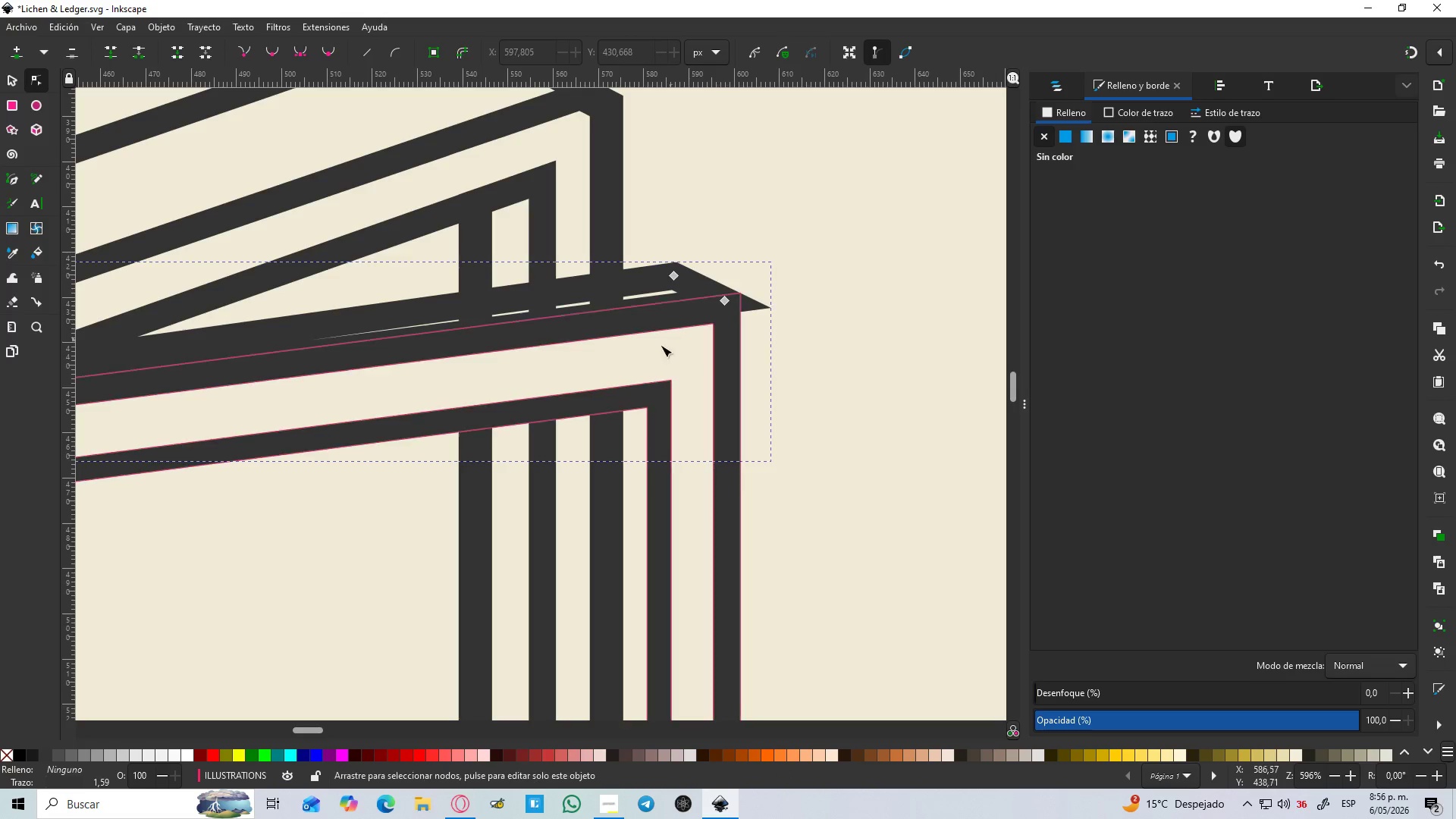 
hold_key(key=ControlLeft, duration=1.52)
scroll: coordinate [588, 407], scroll_direction: down, amount: 6.0
 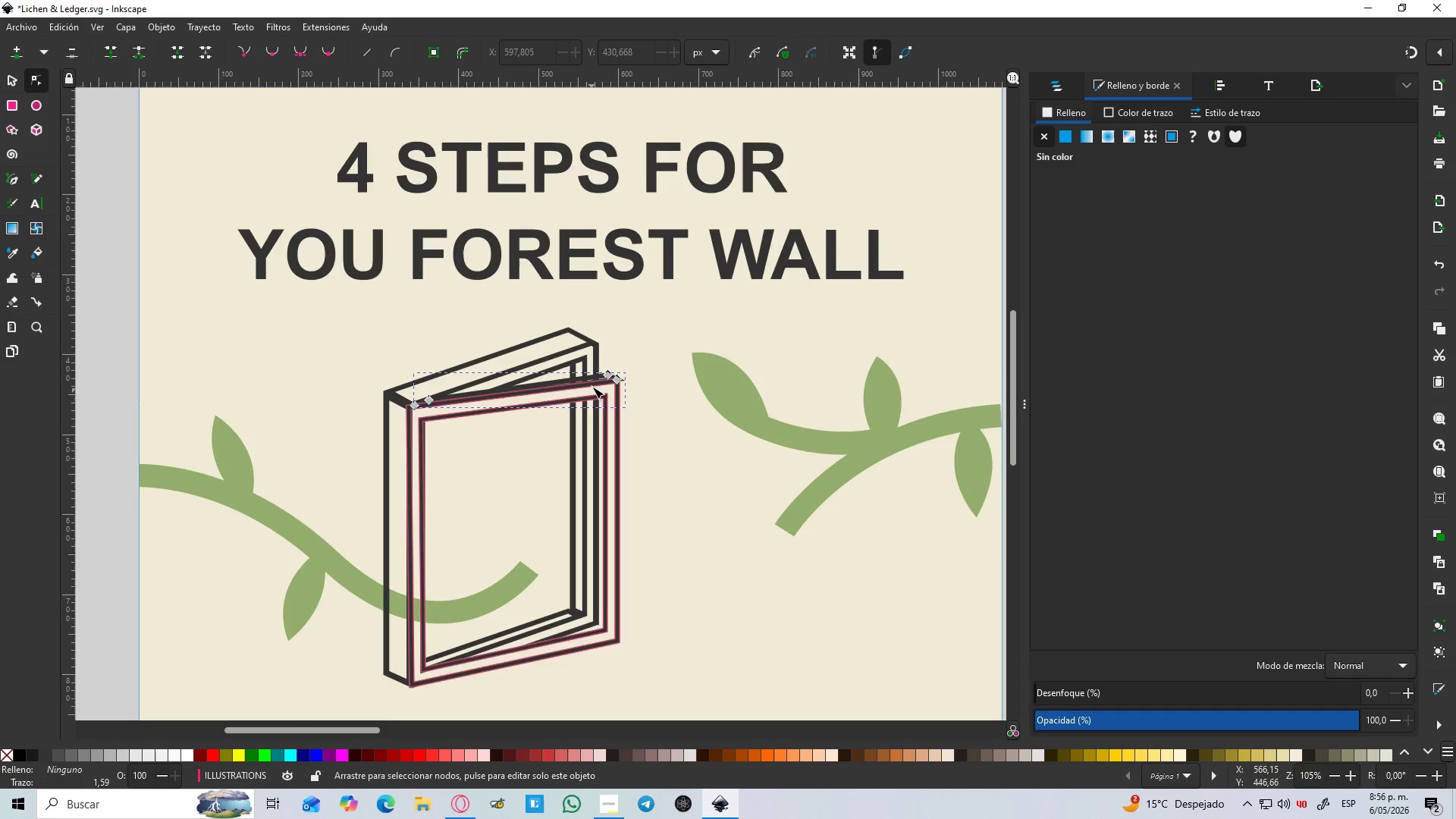 
scroll: coordinate [592, 384], scroll_direction: up, amount: 3.0
 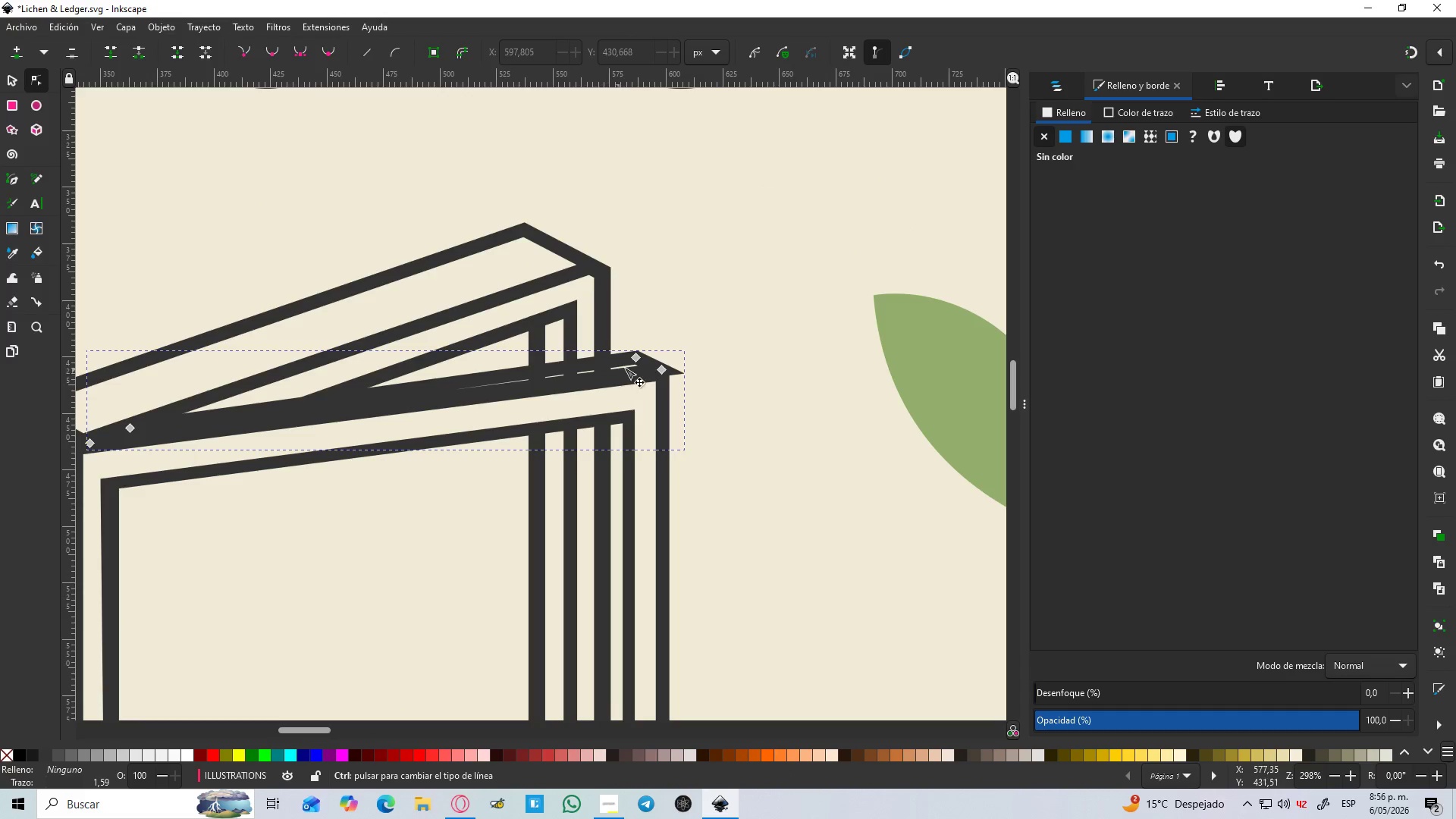 
key(Control+ControlLeft)
 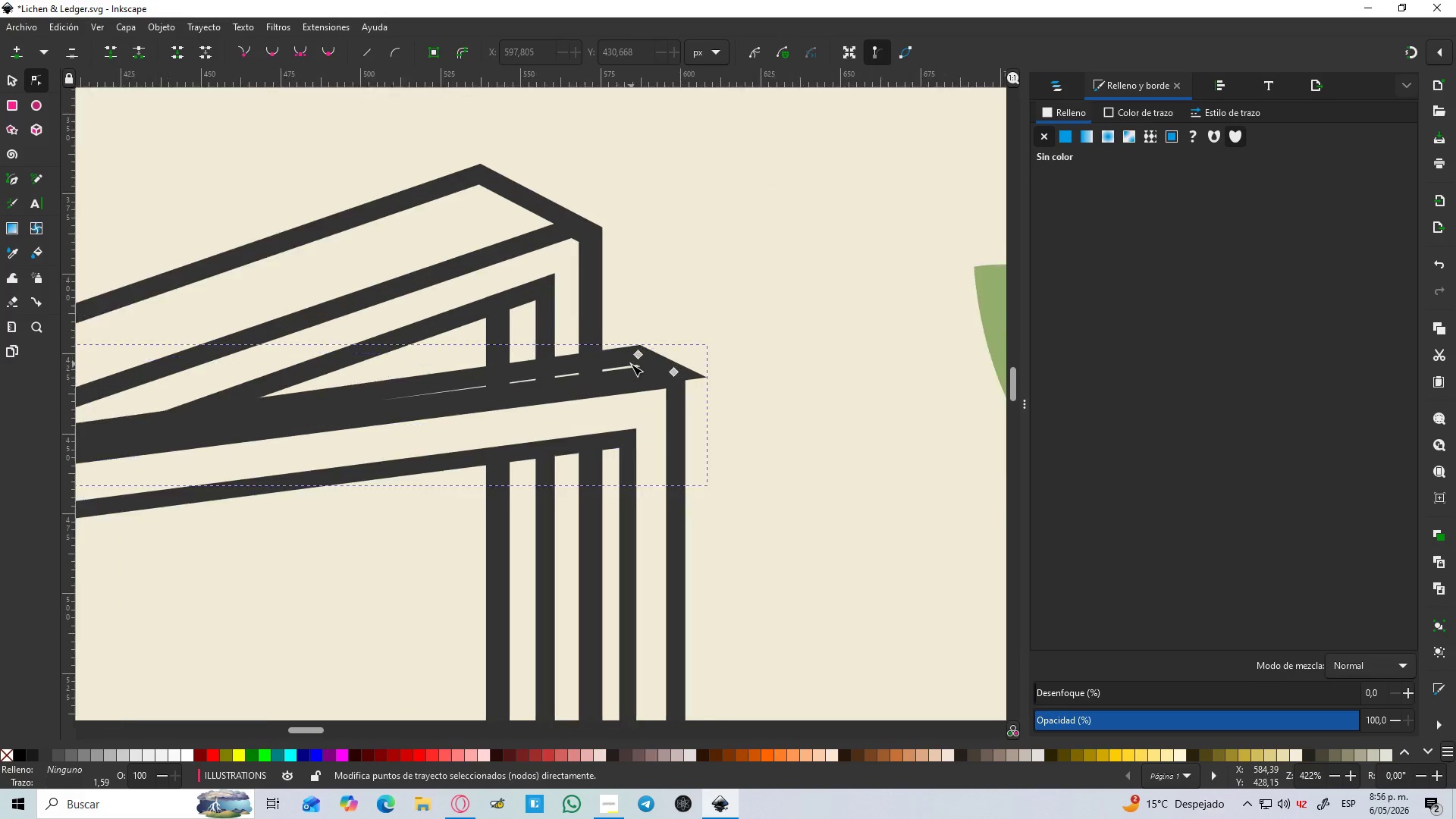 
key(Control+ControlLeft)
 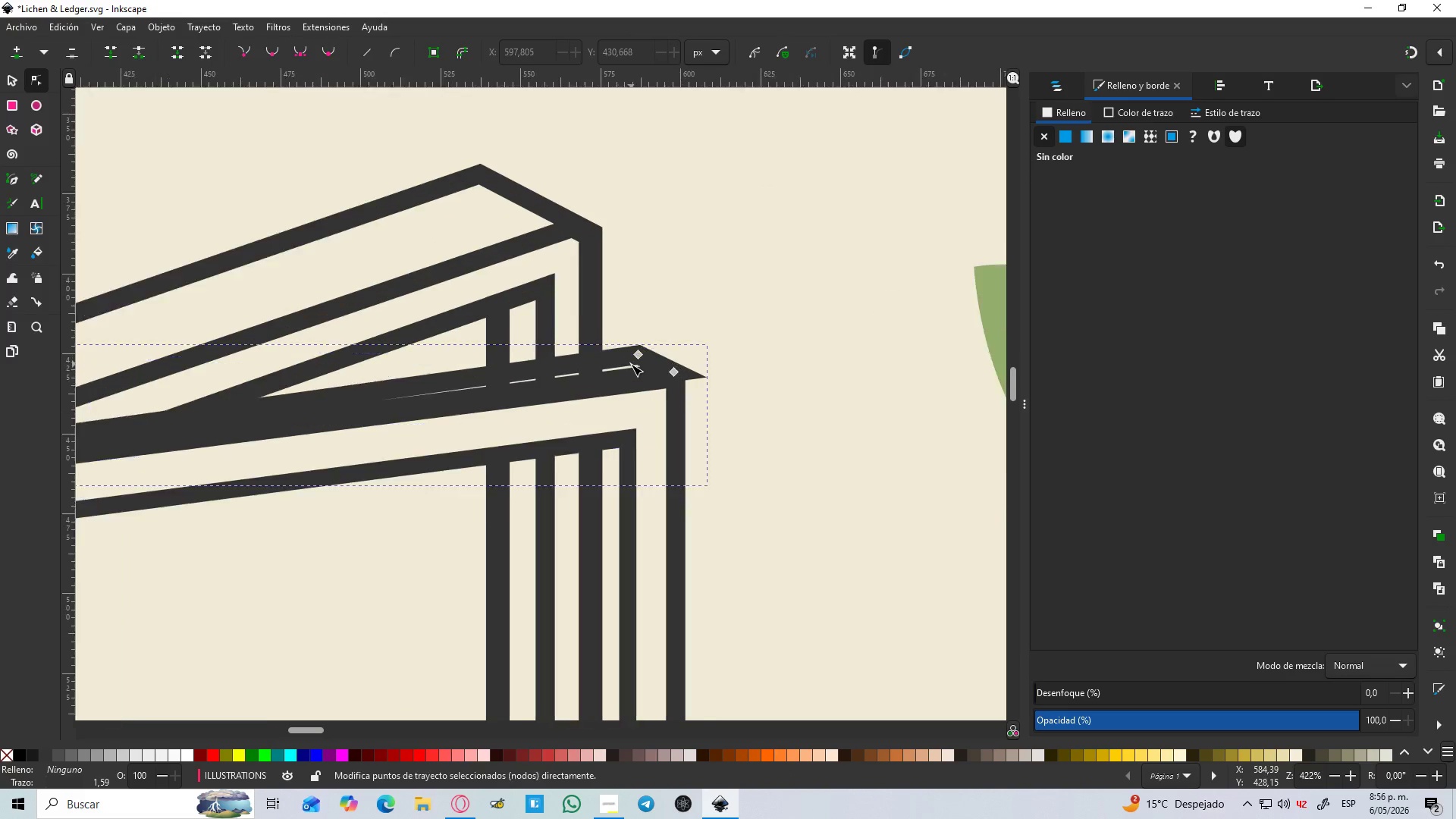 
key(Control+ControlLeft)
 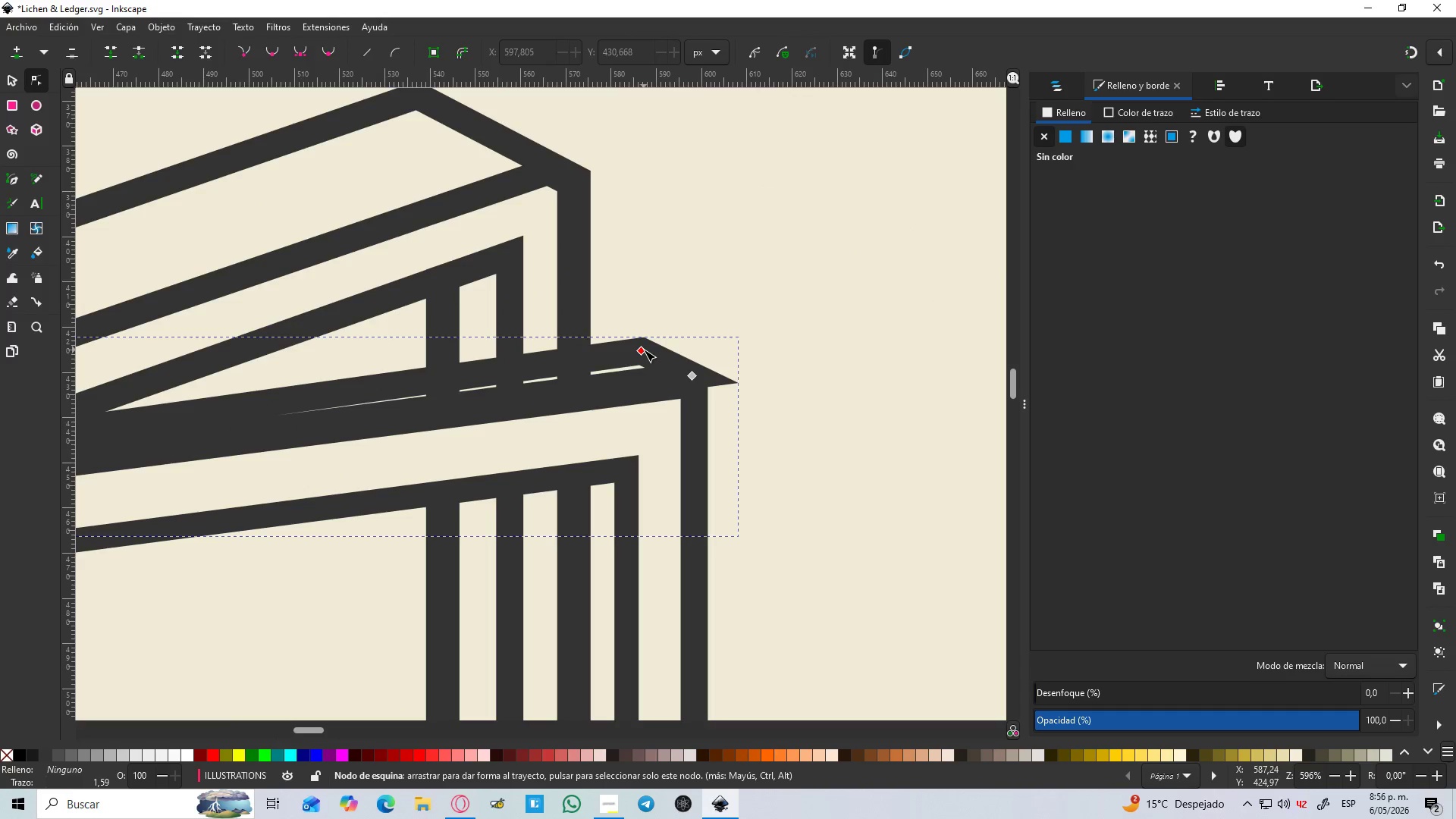 
scroll: coordinate [631, 364], scroll_direction: up, amount: 2.0
 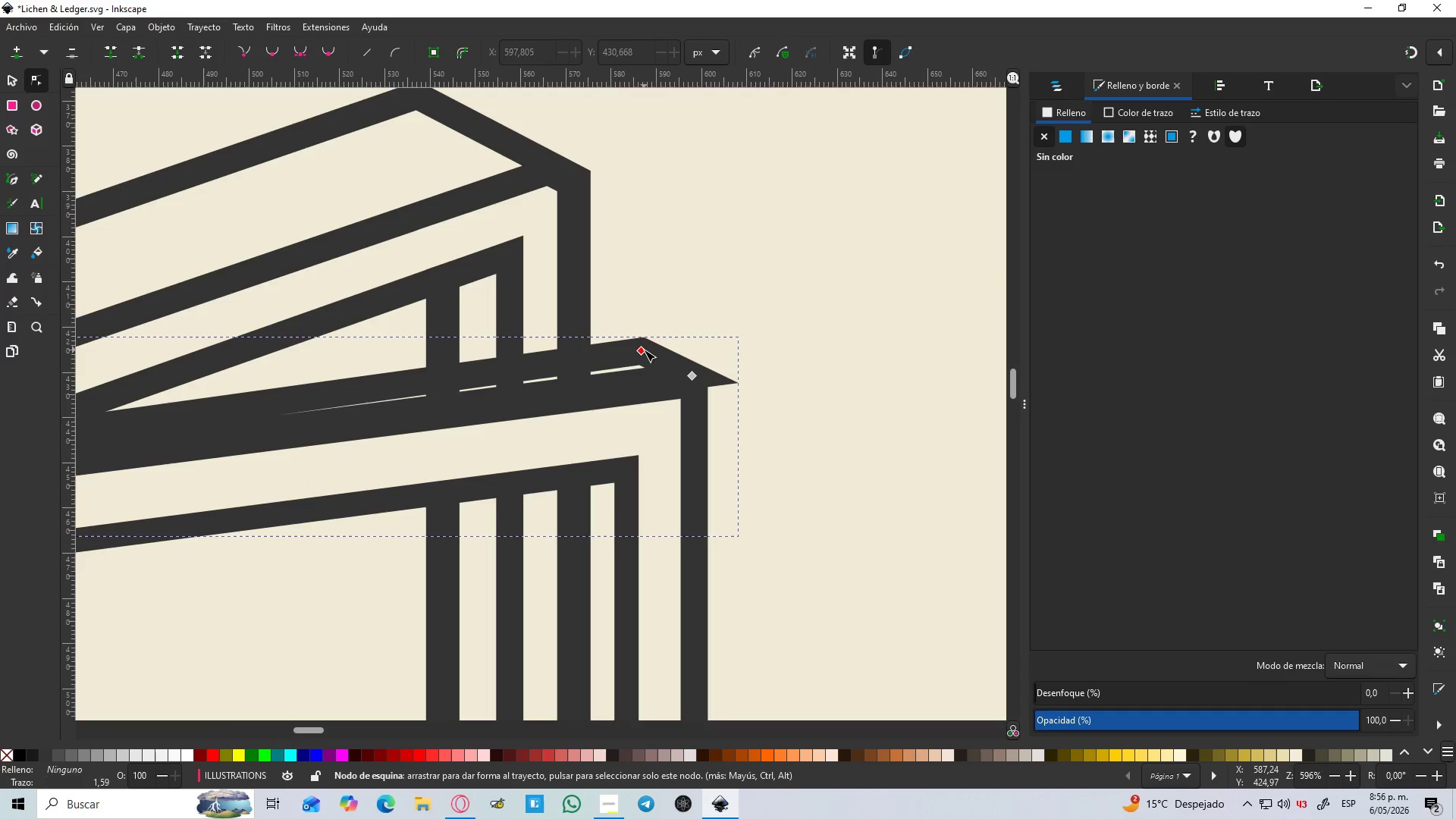 
left_click_drag(start_coordinate=[644, 350], to_coordinate=[659, 360])
 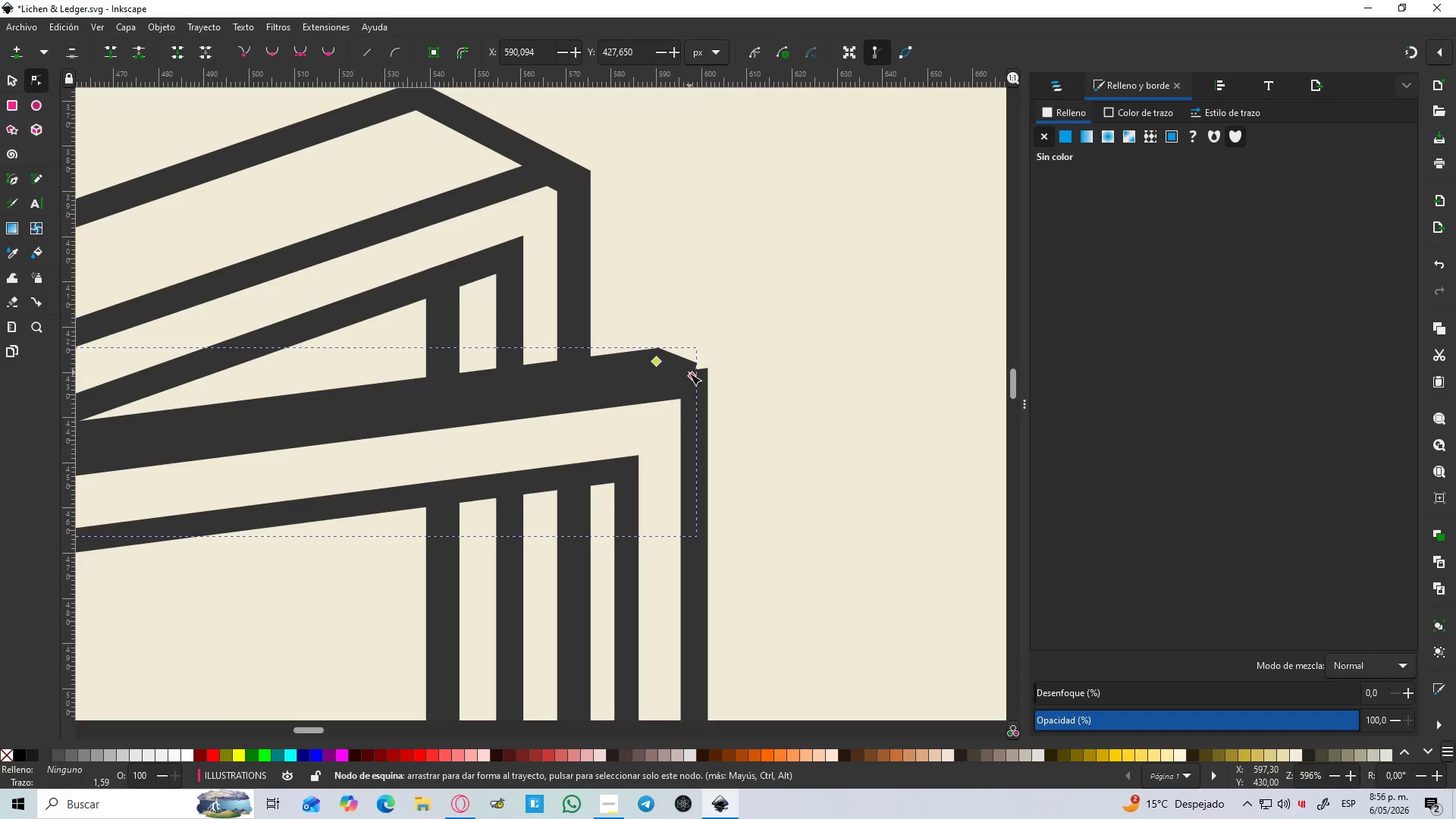 
left_click_drag(start_coordinate=[690, 374], to_coordinate=[704, 375])
 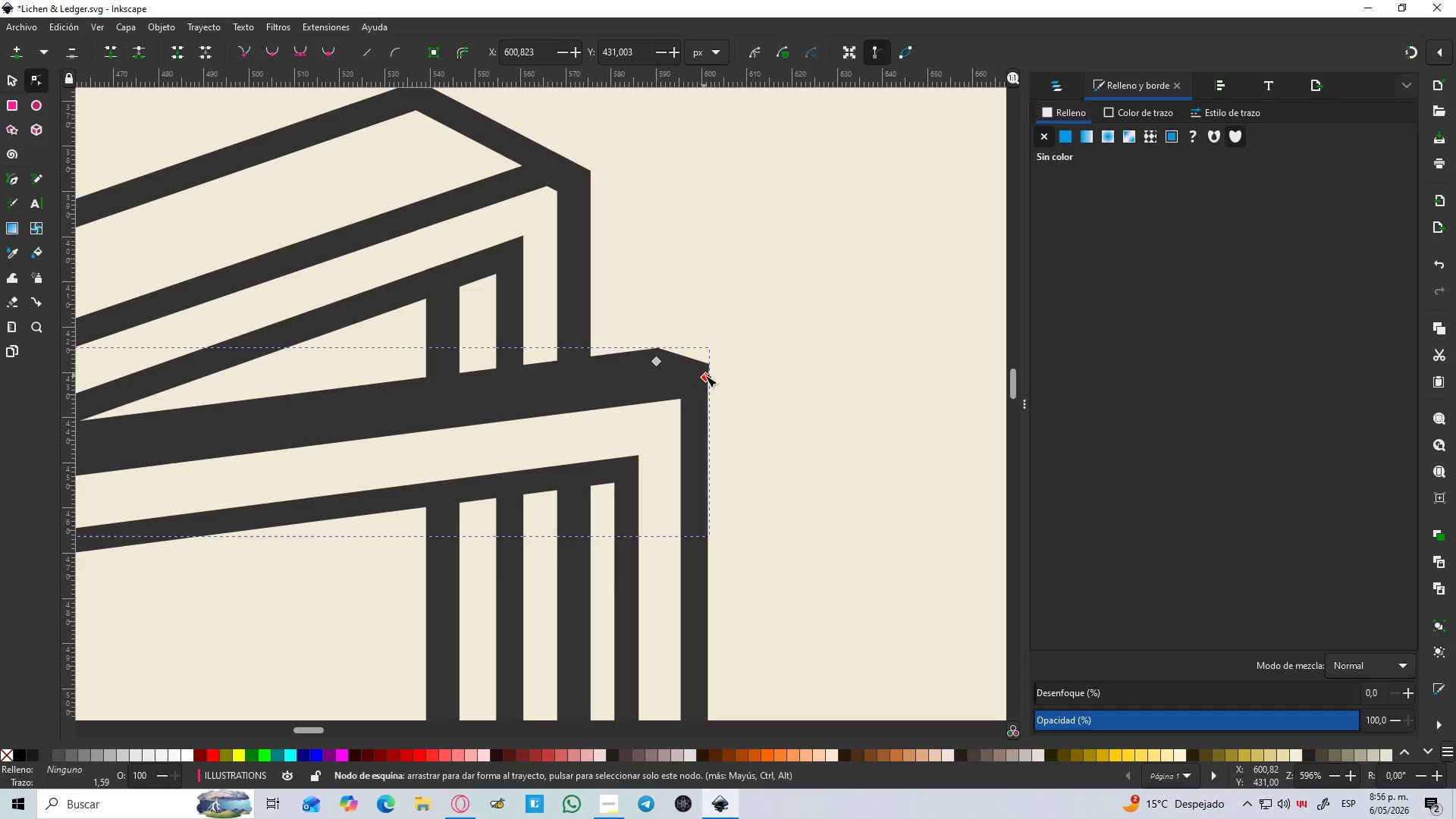 
hold_key(key=ControlLeft, duration=1.5)
scroll: coordinate [766, 374], scroll_direction: up, amount: 8.0
 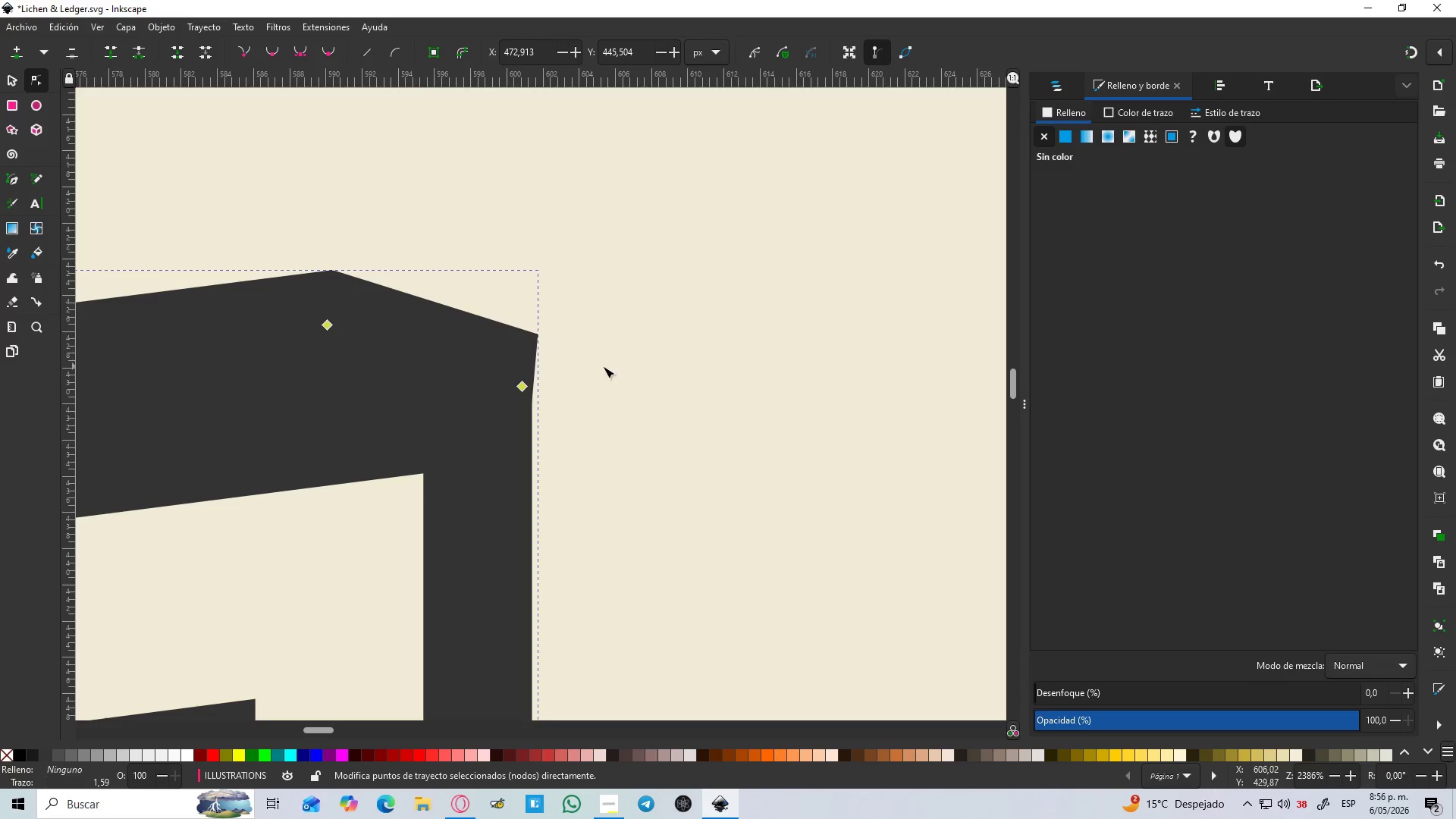 
hold_key(key=ControlLeft, duration=1.52)
hold_key(key=ControlLeft, duration=1.42)
scroll: coordinate [572, 406], scroll_direction: down, amount: 9.0
 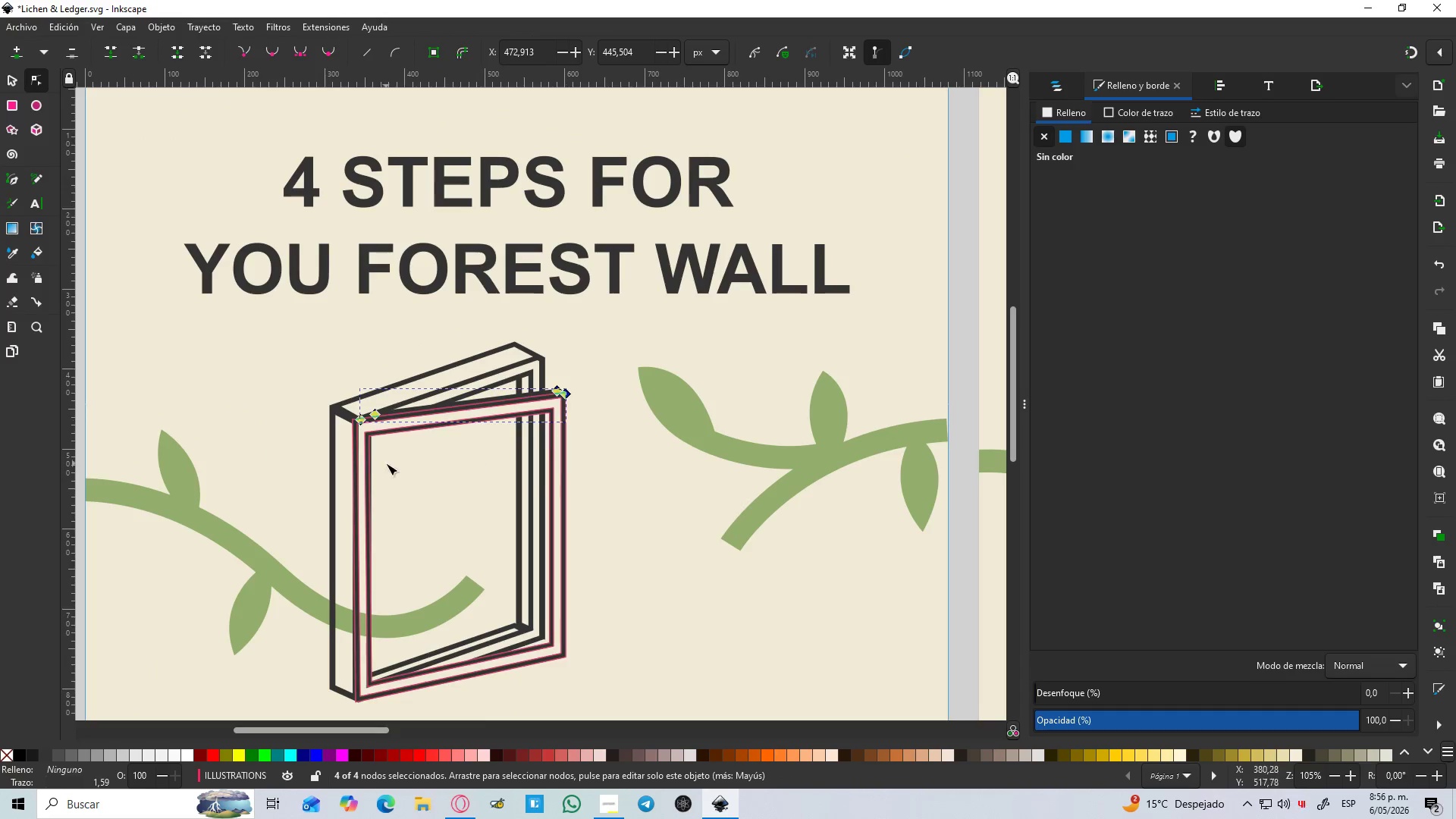 
scroll: coordinate [367, 457], scroll_direction: up, amount: 2.0
 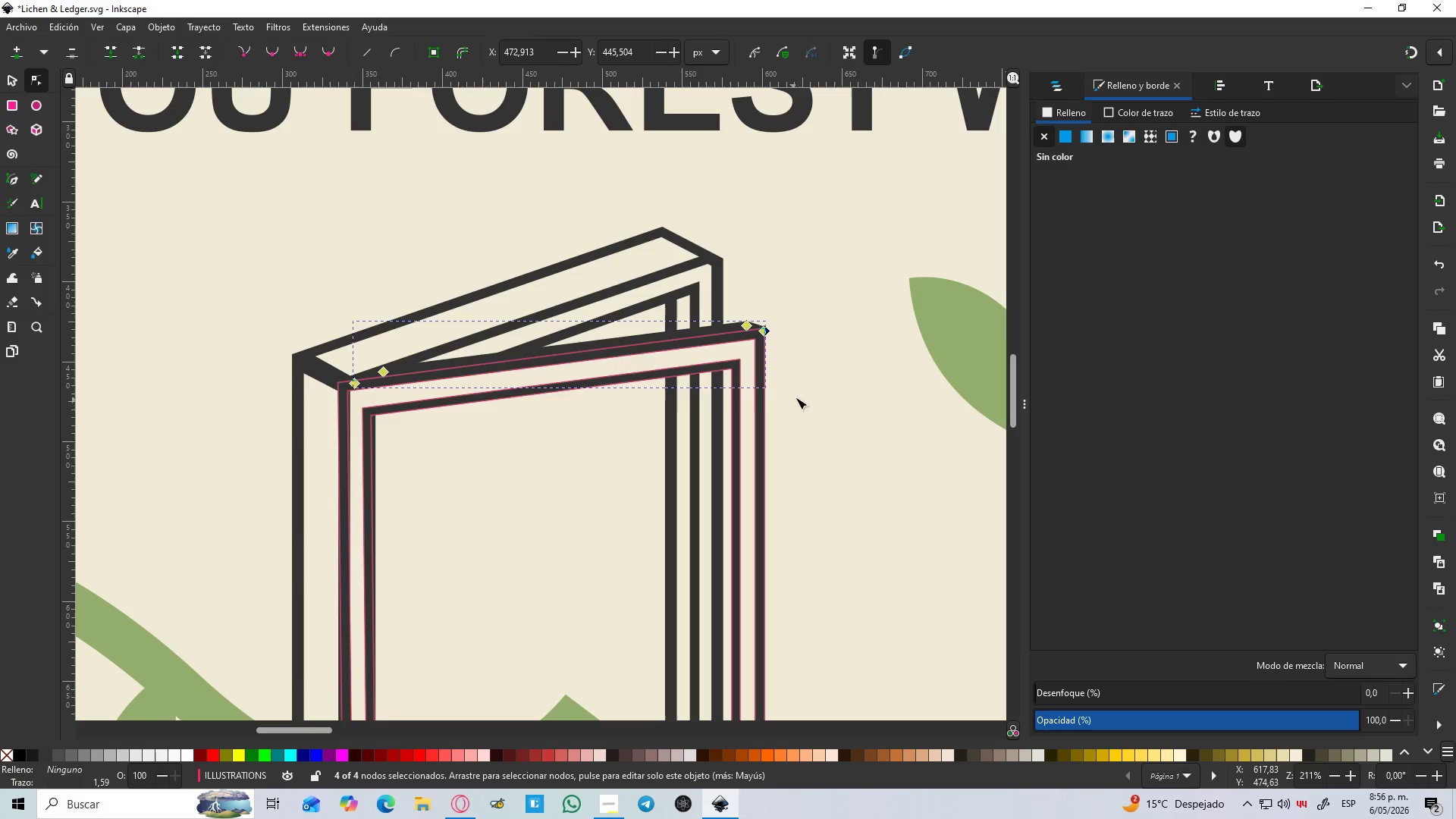 
left_click([810, 392])
 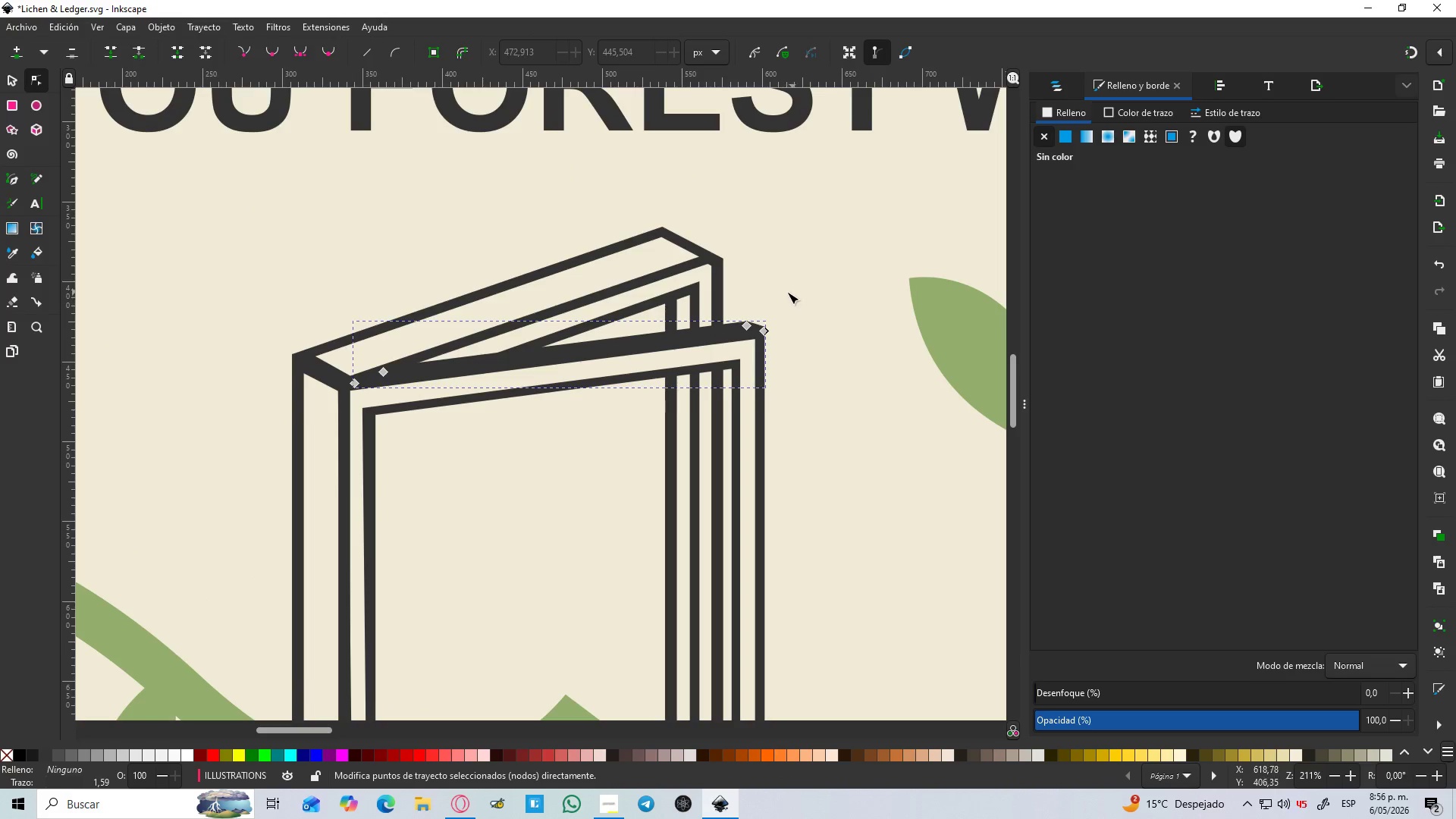 
key(S)
 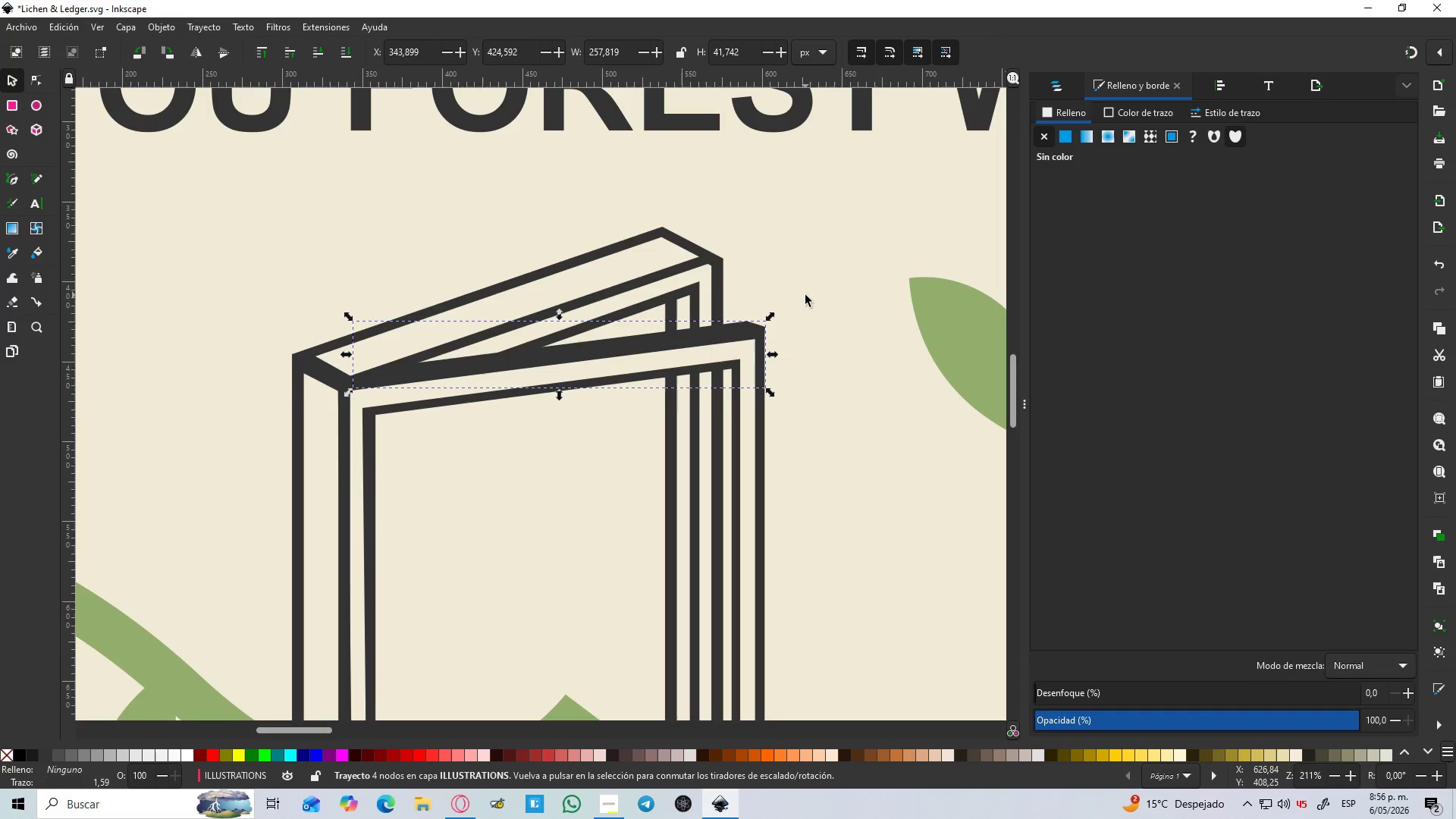 
left_click([805, 295])
 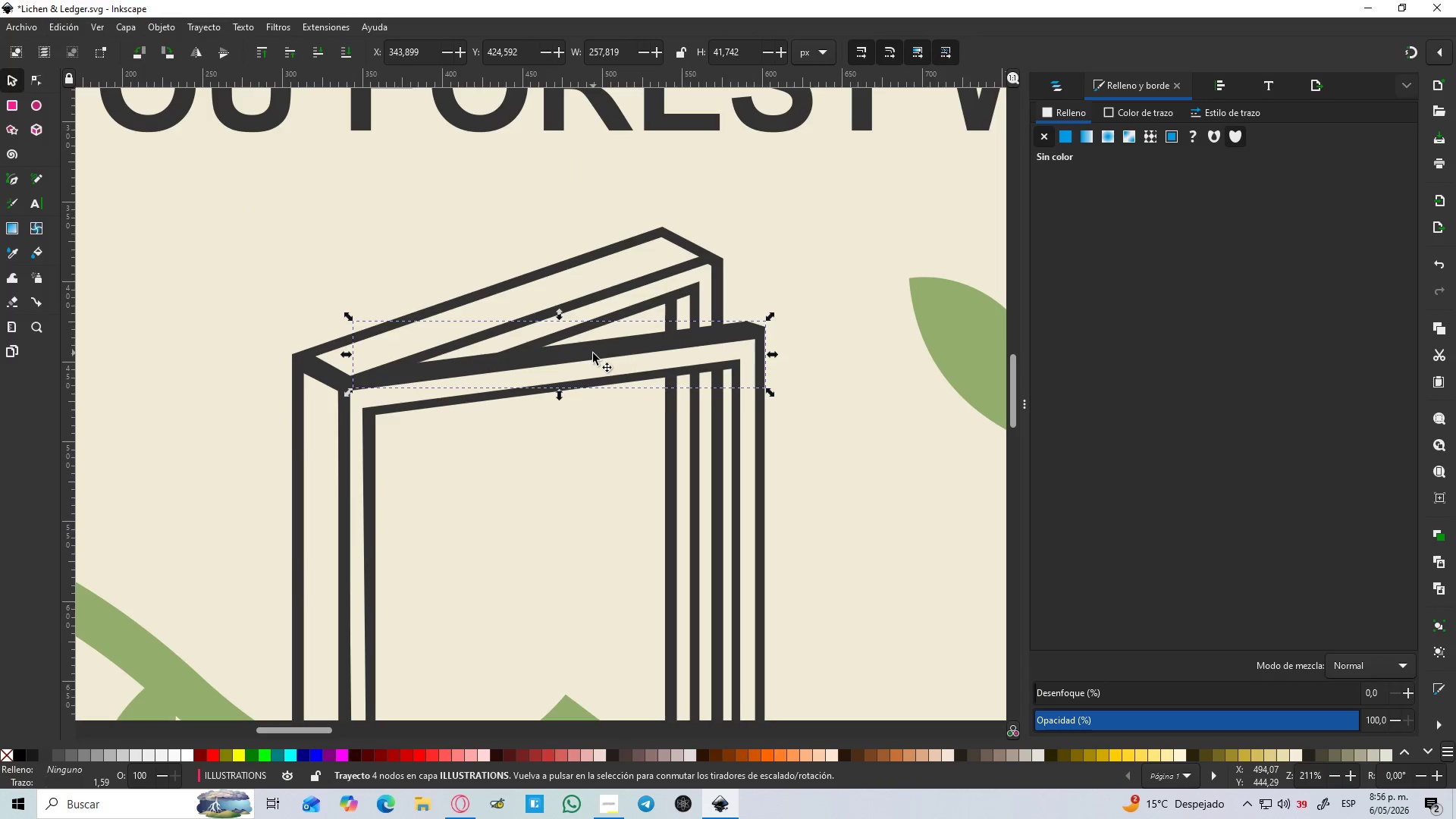 
scroll: coordinate [596, 358], scroll_direction: down, amount: 3.0
 